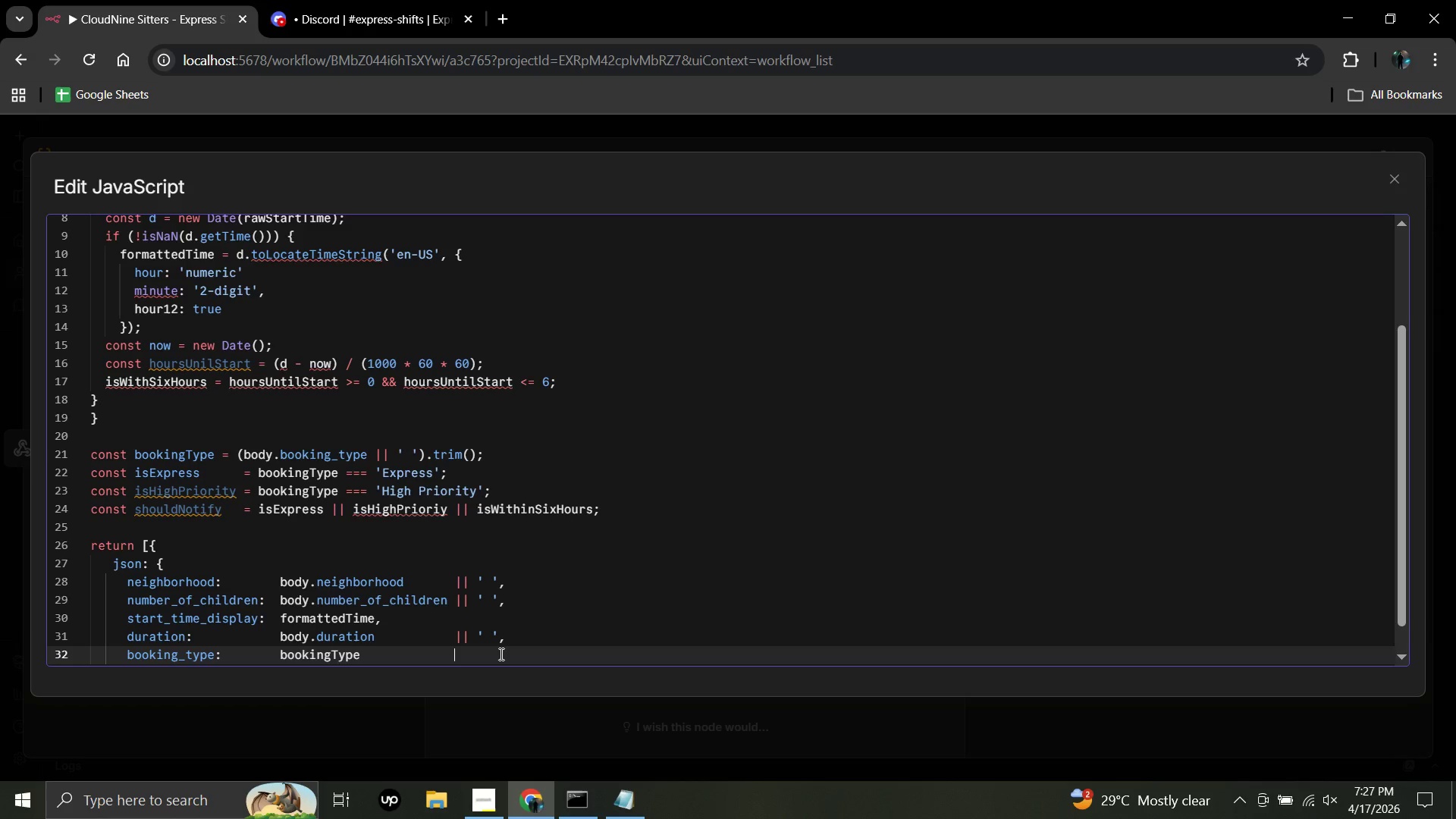 
key(Space)
 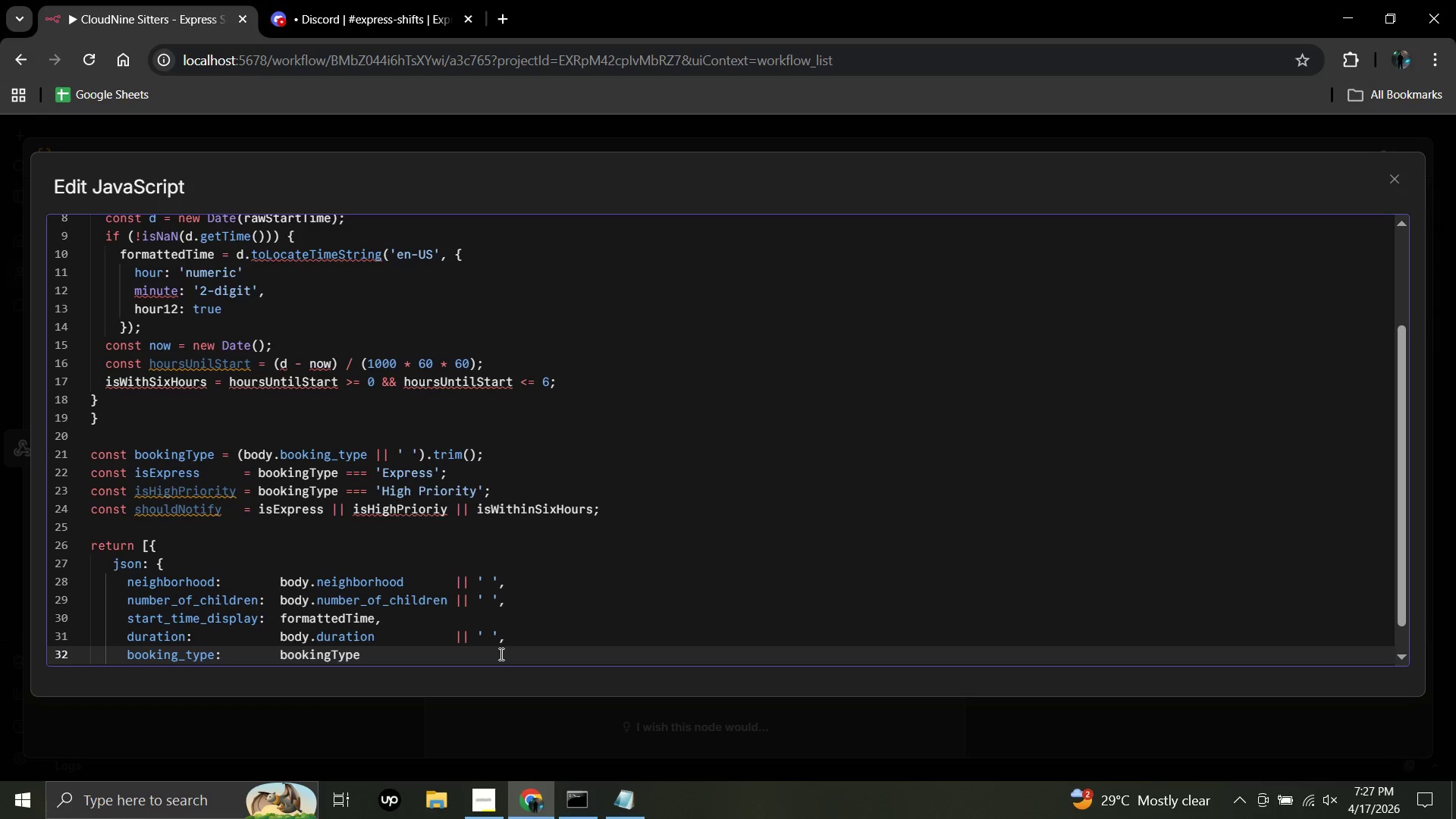 
key(Space)
 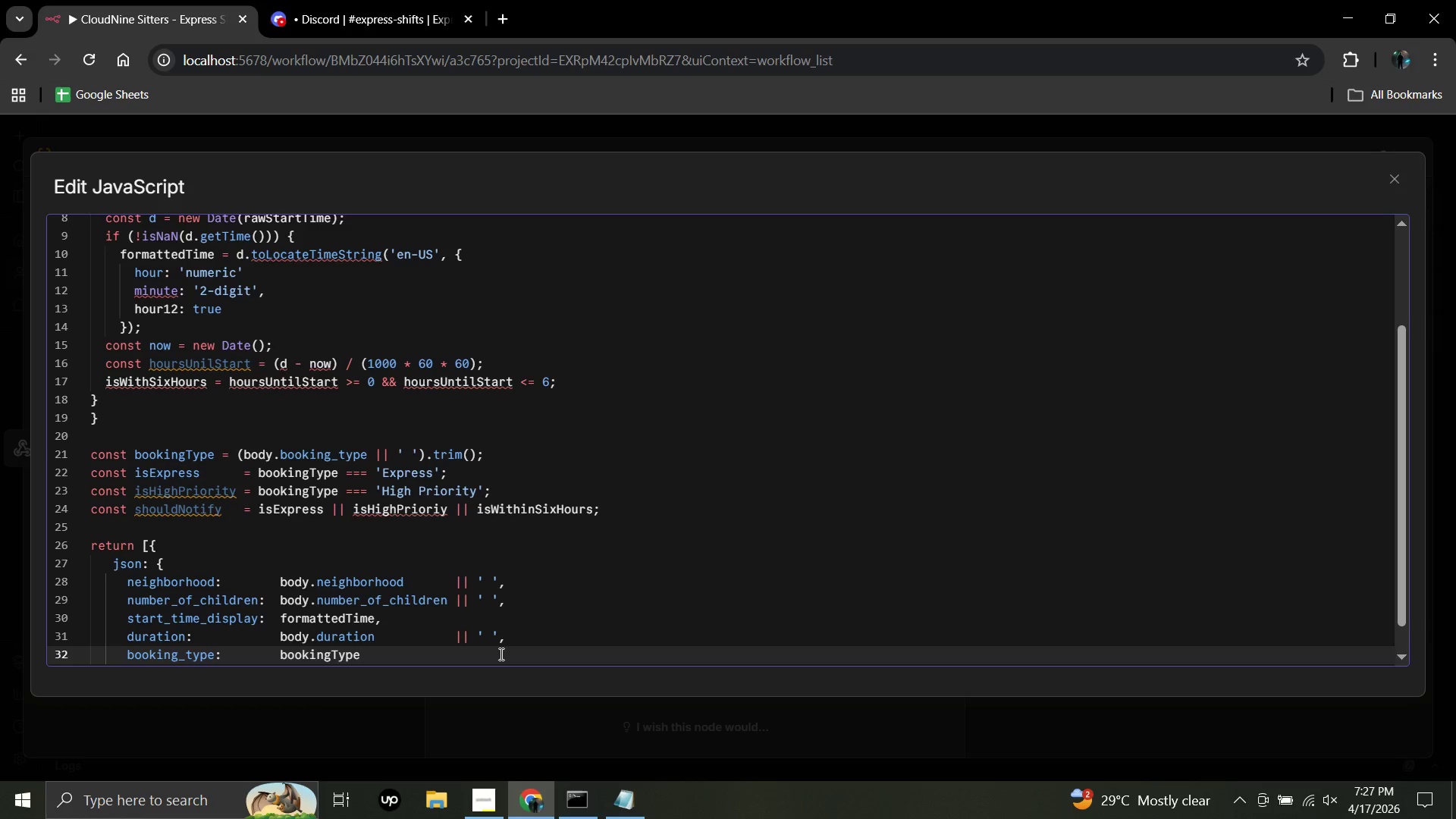 
key(Backspace)
 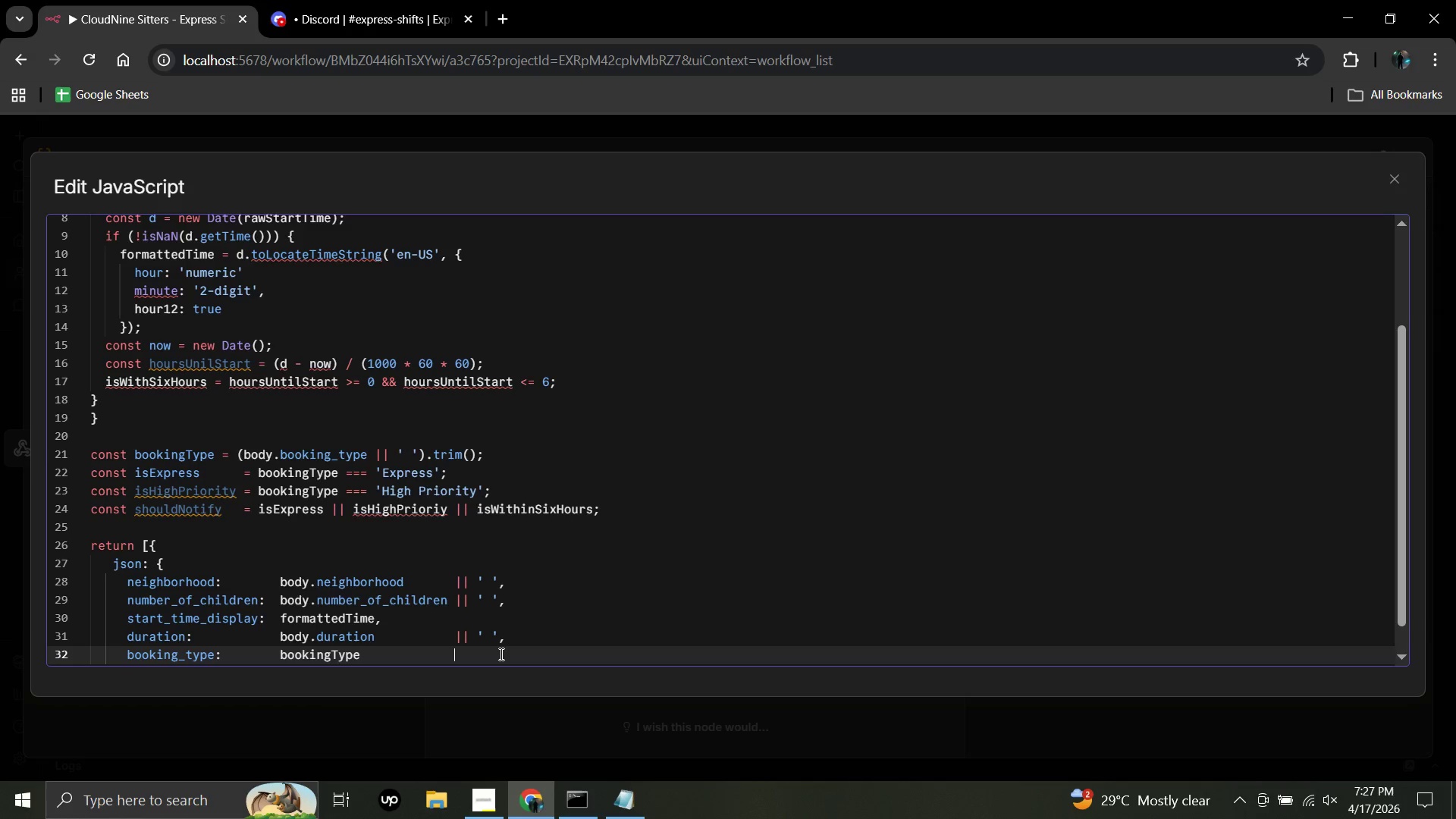 
key(Shift+Backslash)
 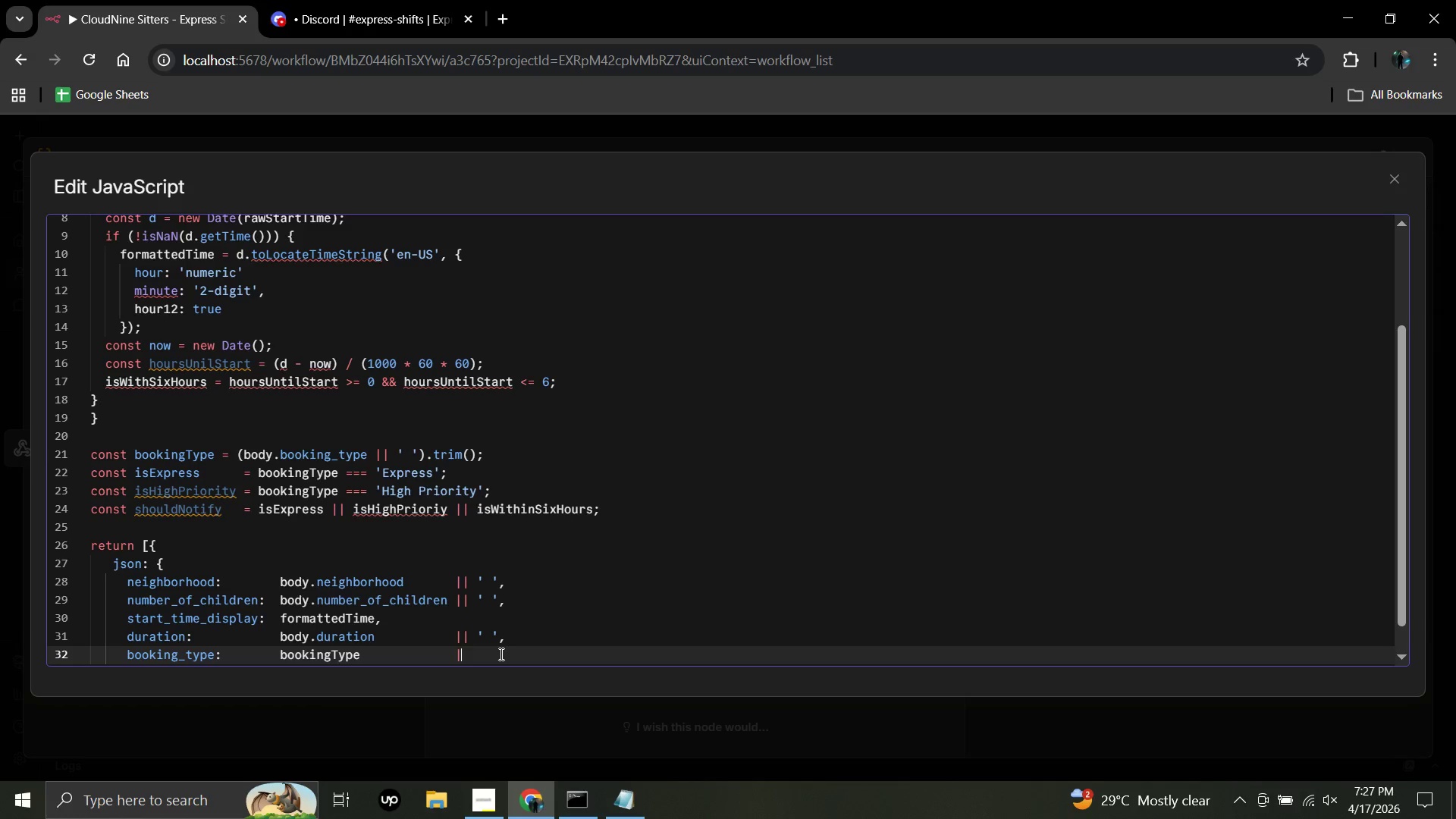 
key(Shift+Backslash)
 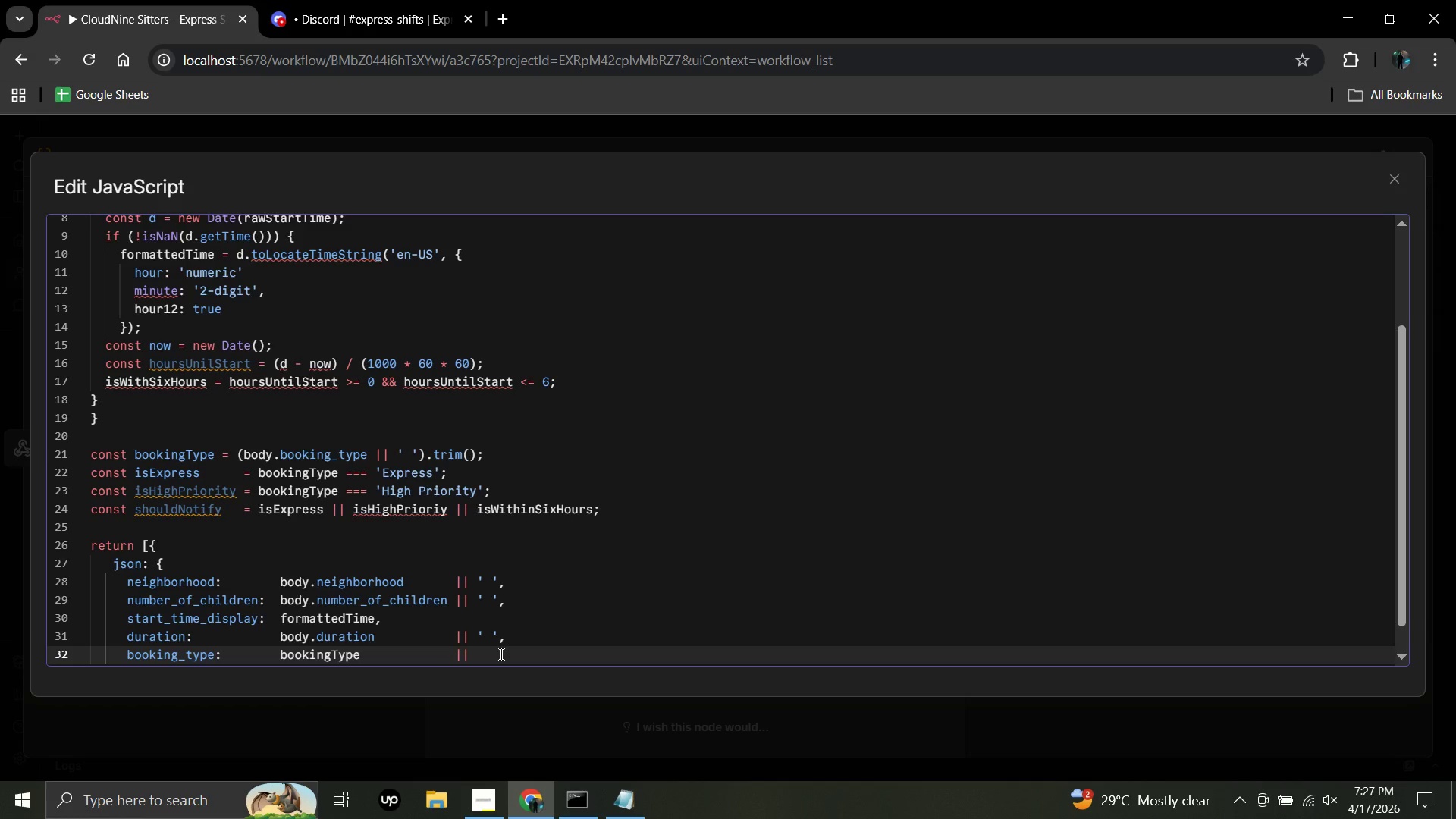 
key(Space)
 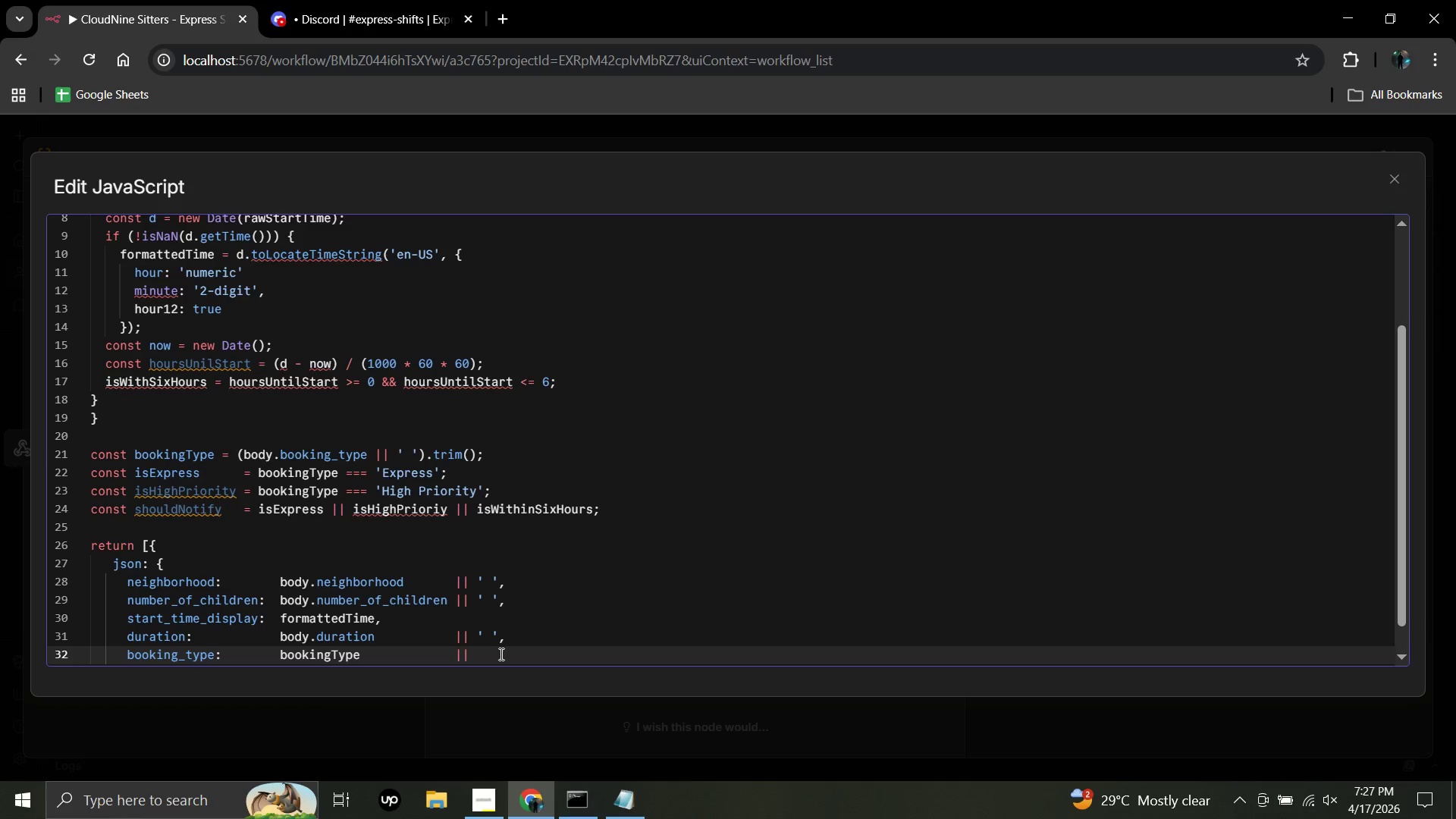 
key(Quote)
 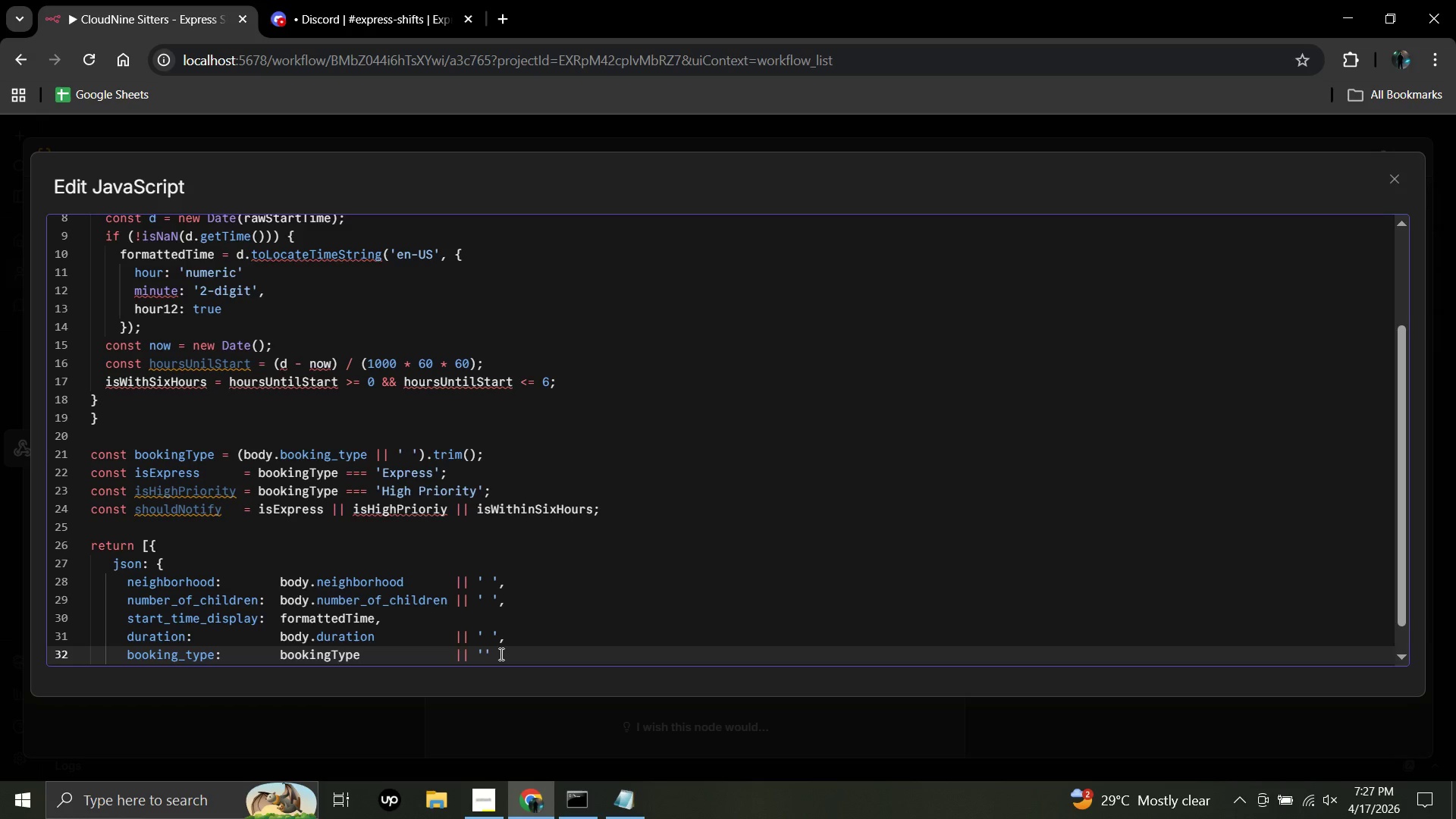 
key(Space)
 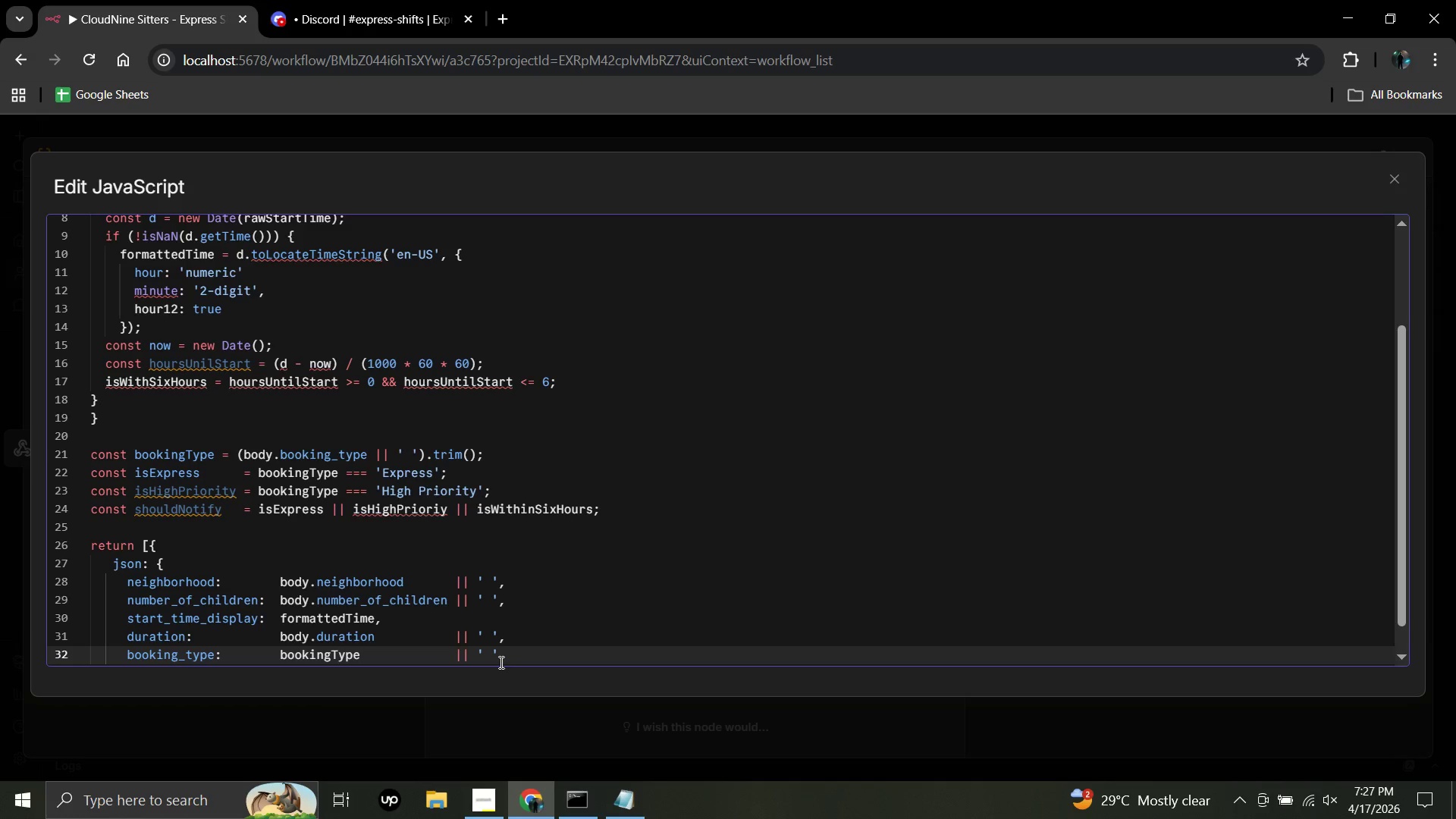 
left_click([500, 658])
 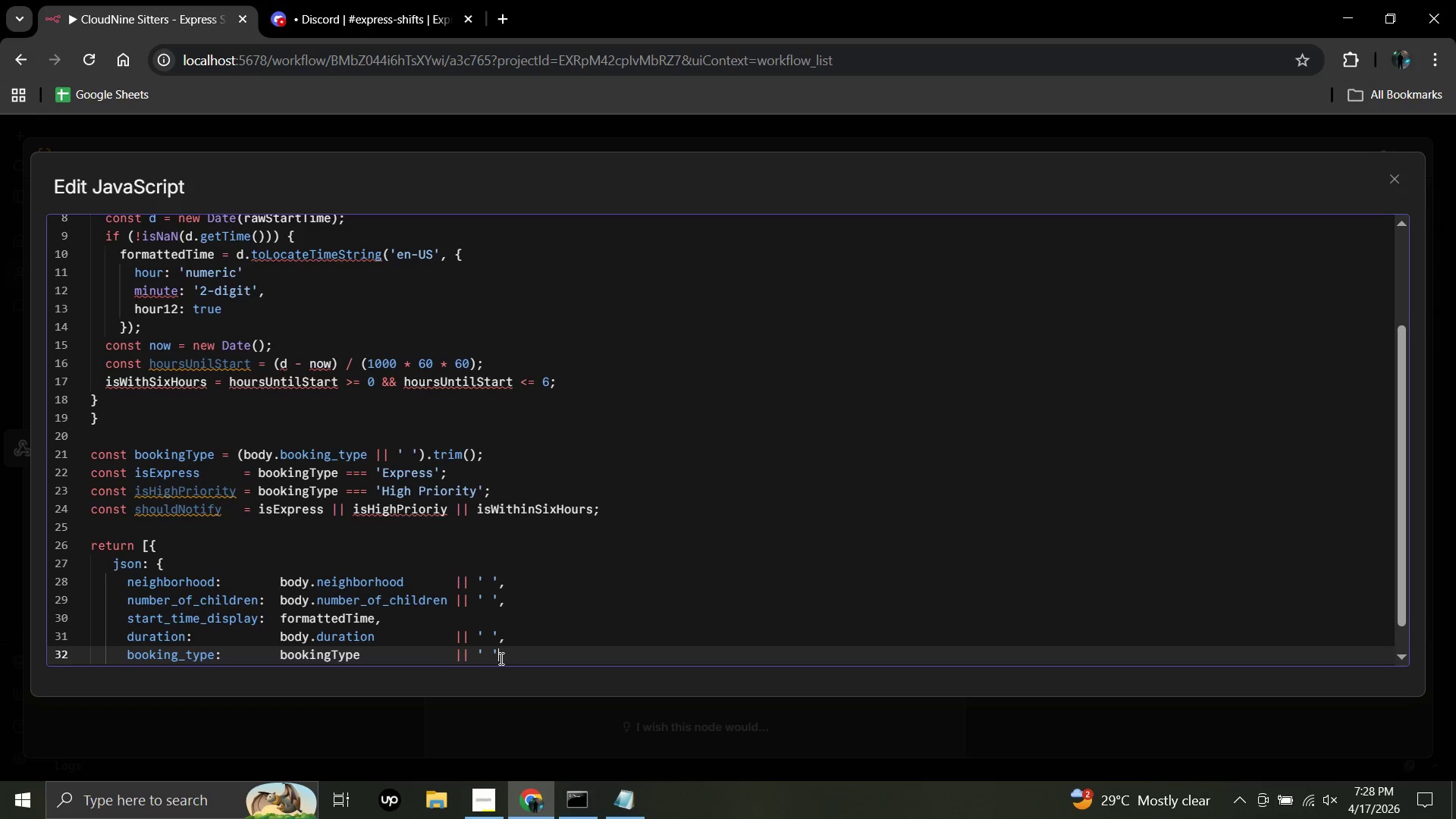 
wait(10.03)
 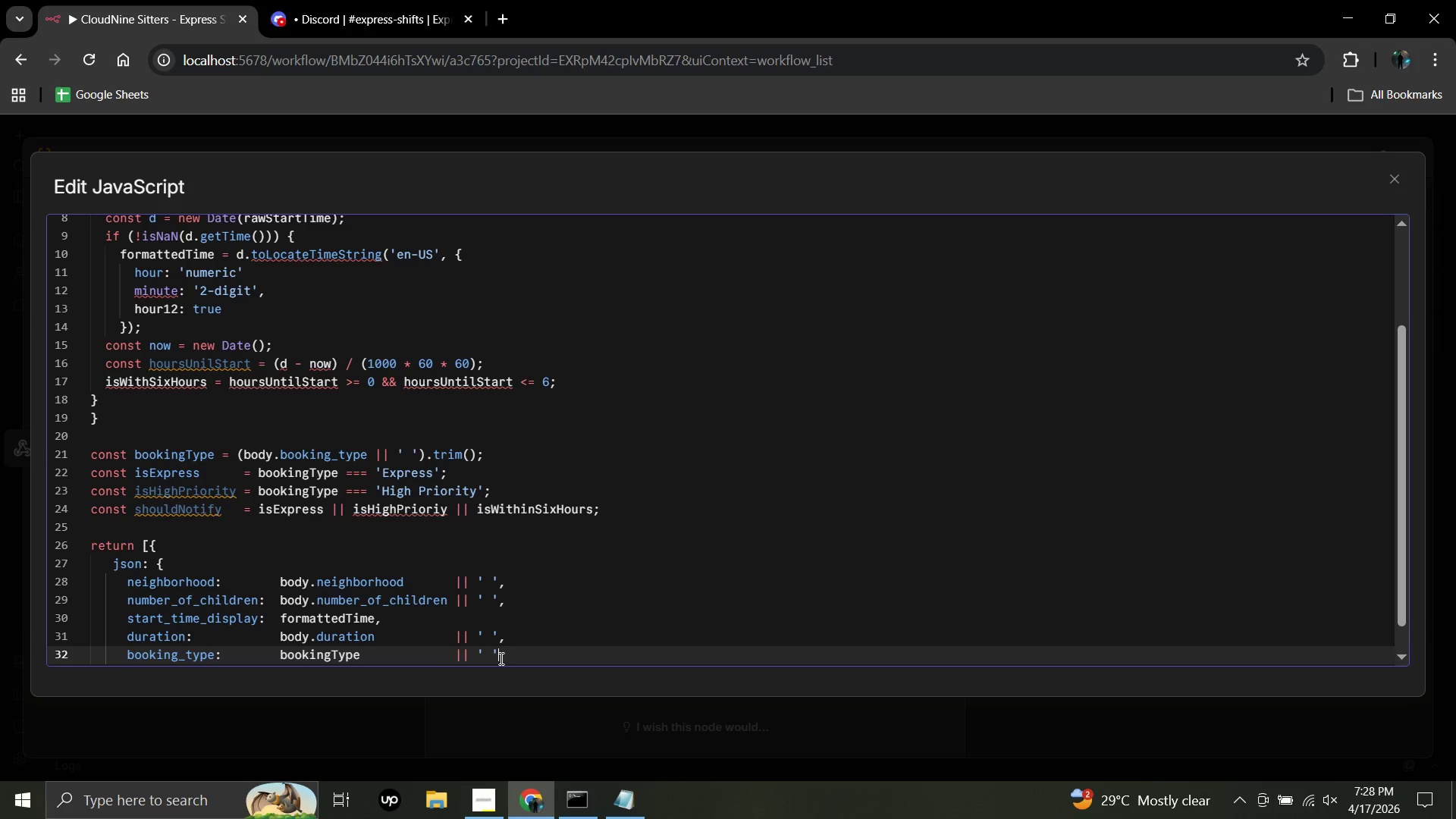 
left_click([483, 653])
 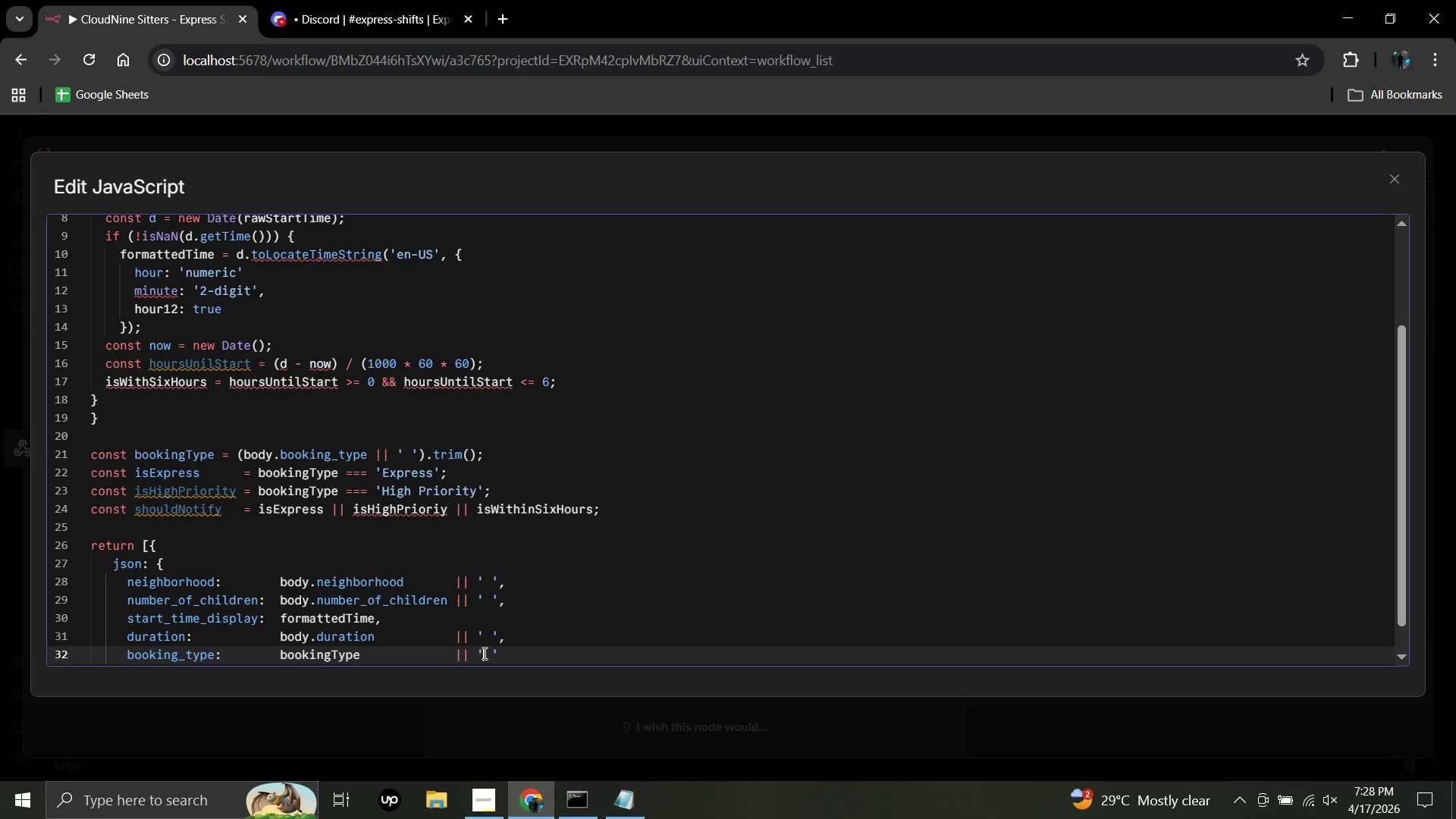 
hold_key(key=ShiftLeft, duration=0.41)
 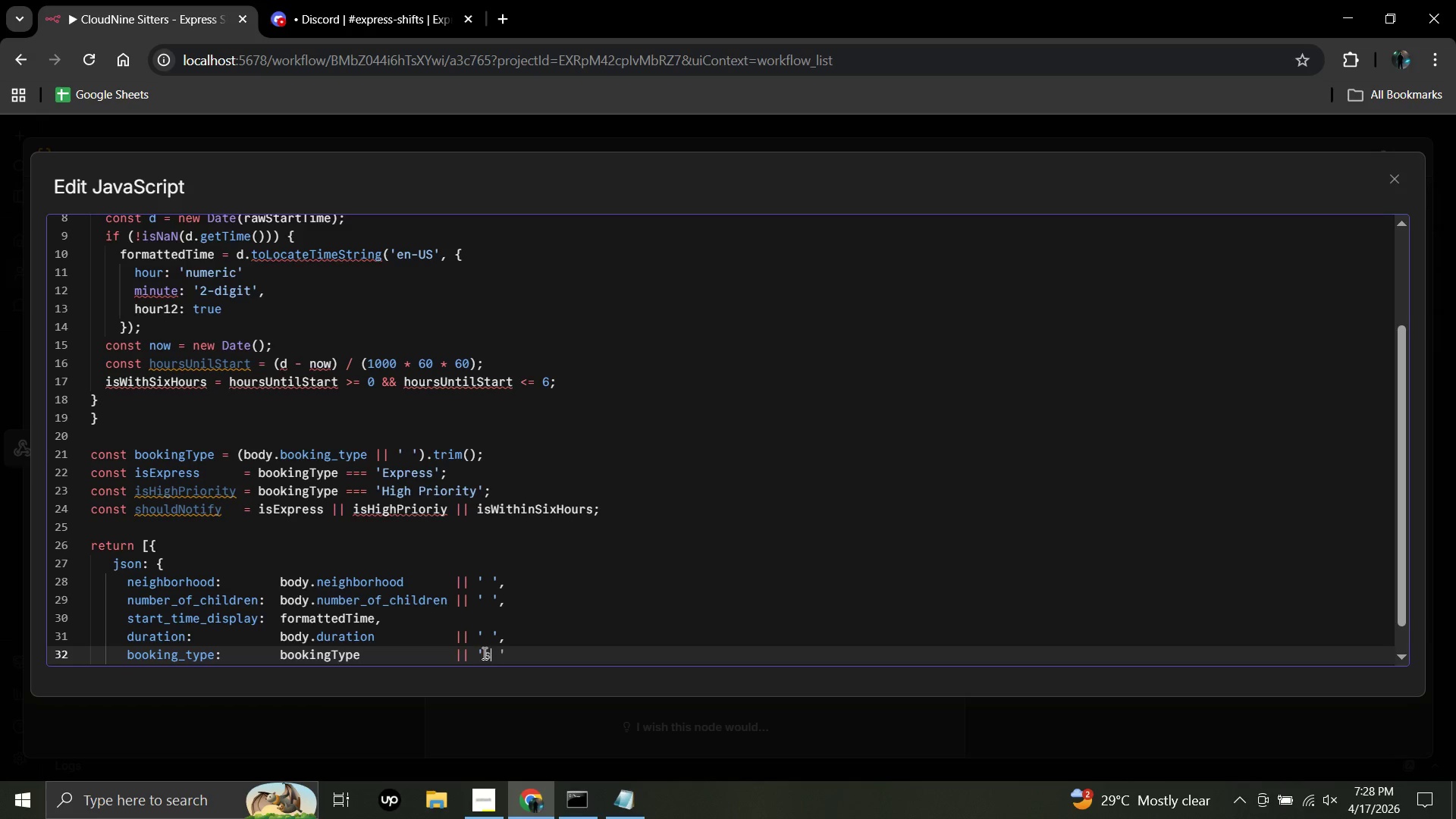 
type(s)
key(Backspace)
type(Standard)
 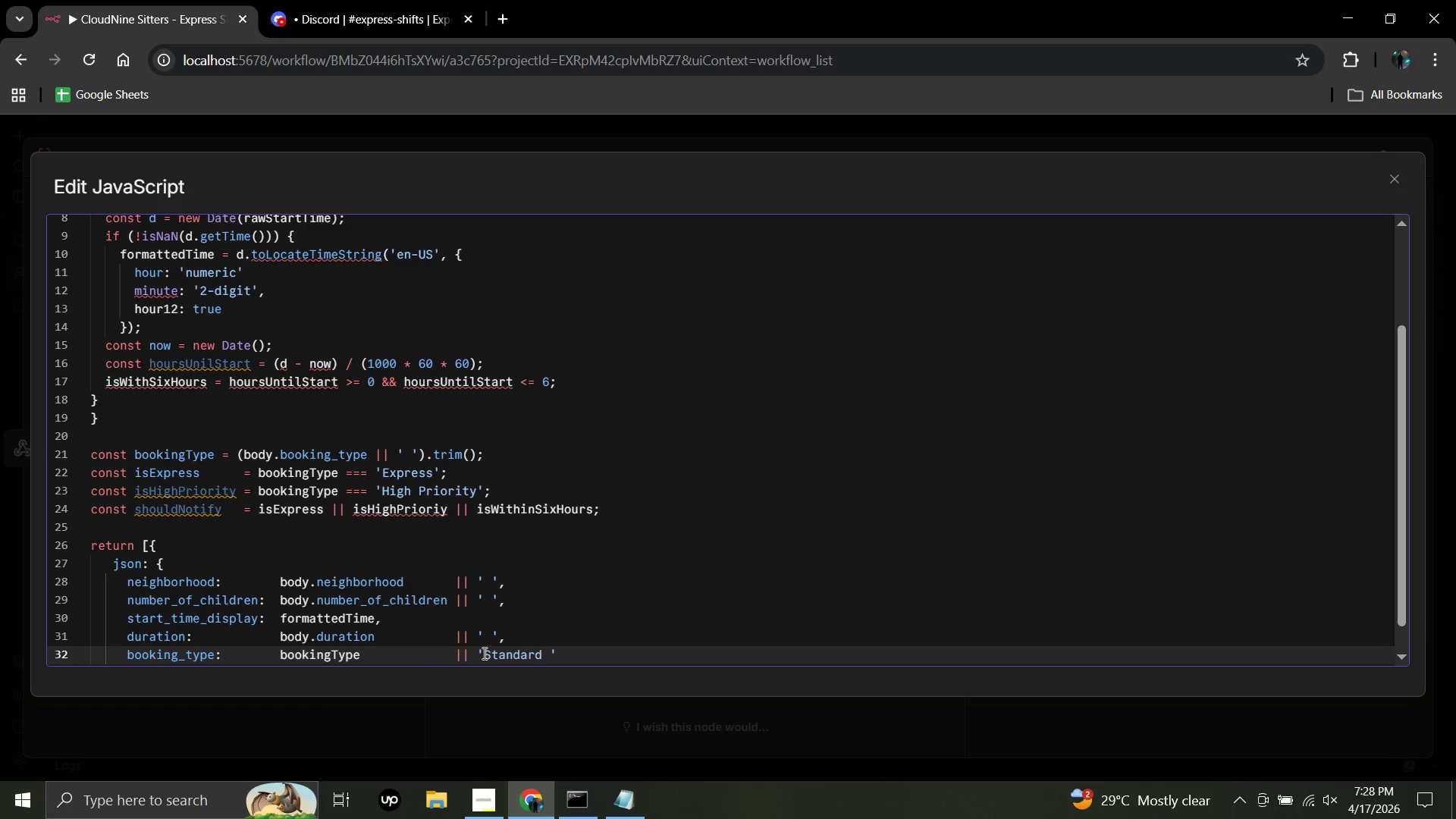 
left_click([563, 652])
 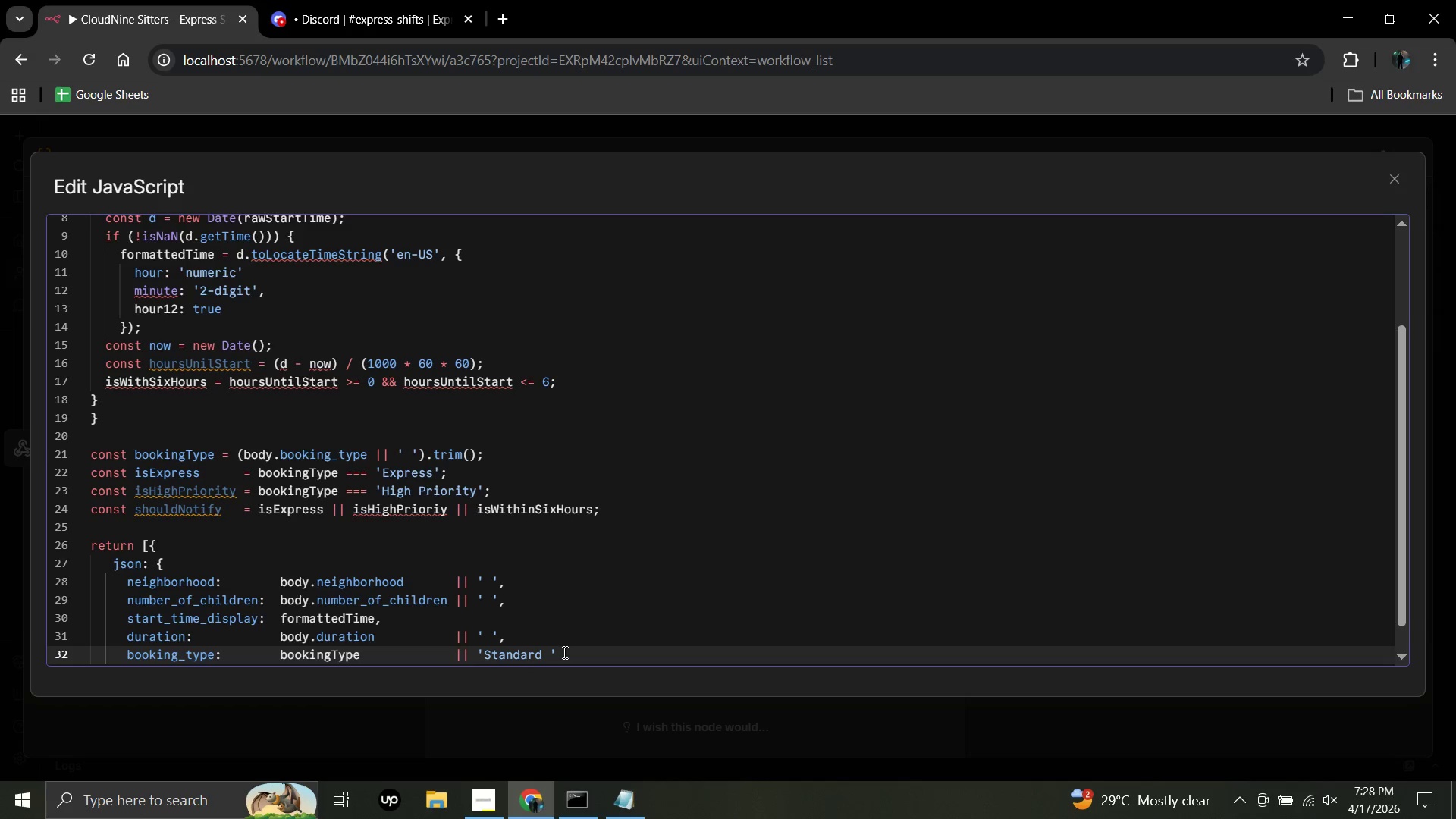 
key(Comma)
 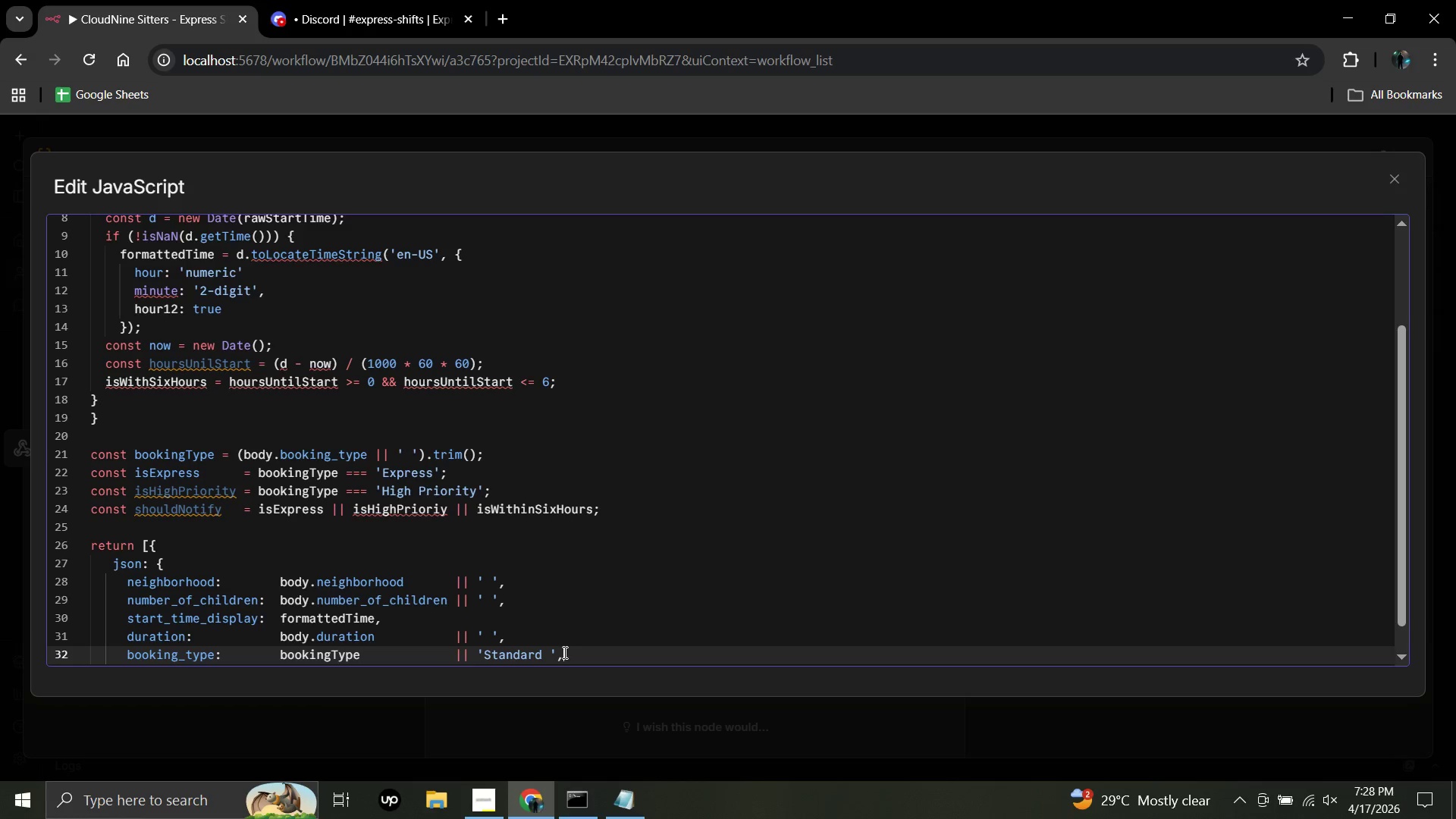 
key(Enter)
 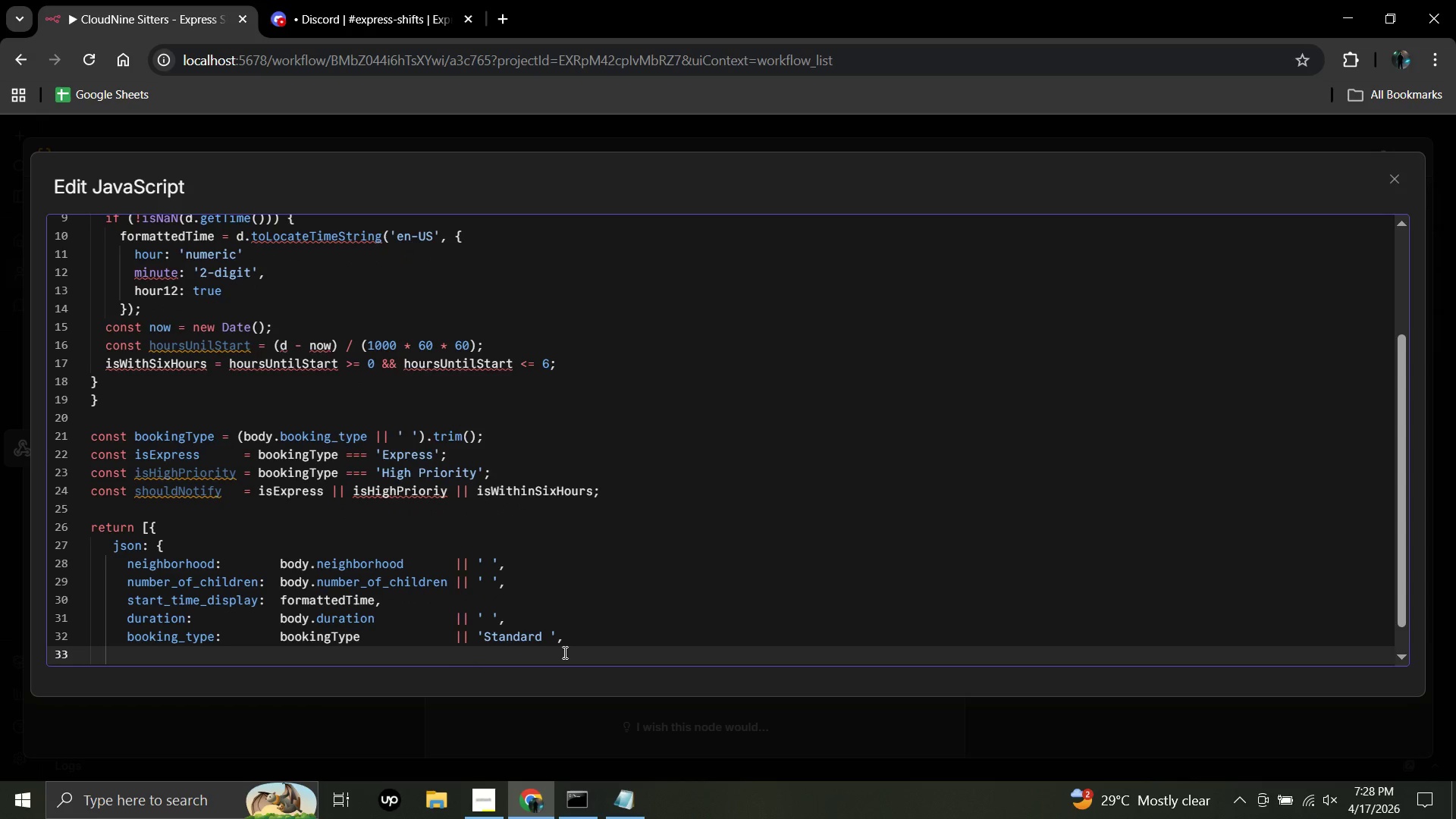 
type(should_notify:       should)
 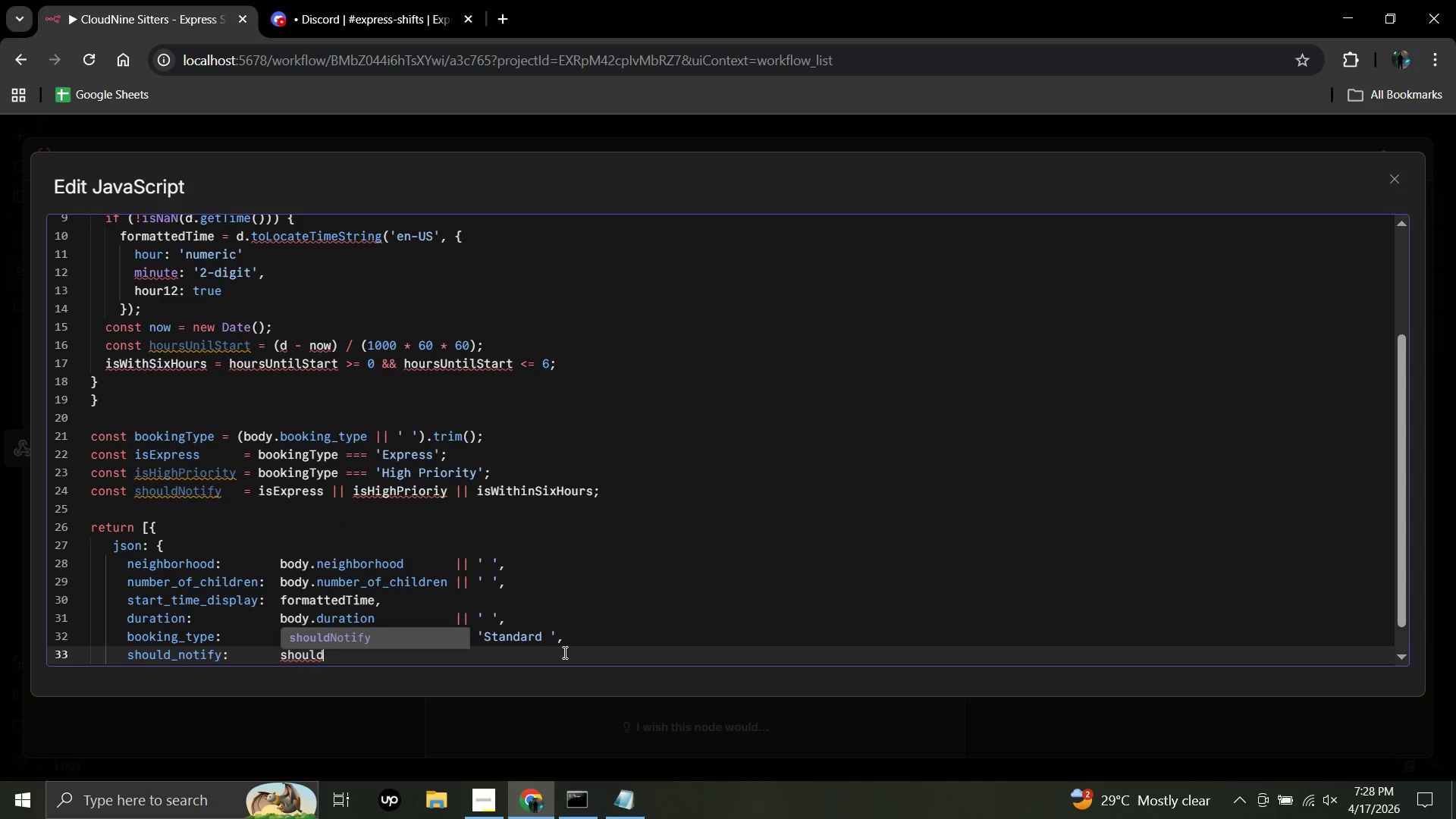 
type(Notify)
 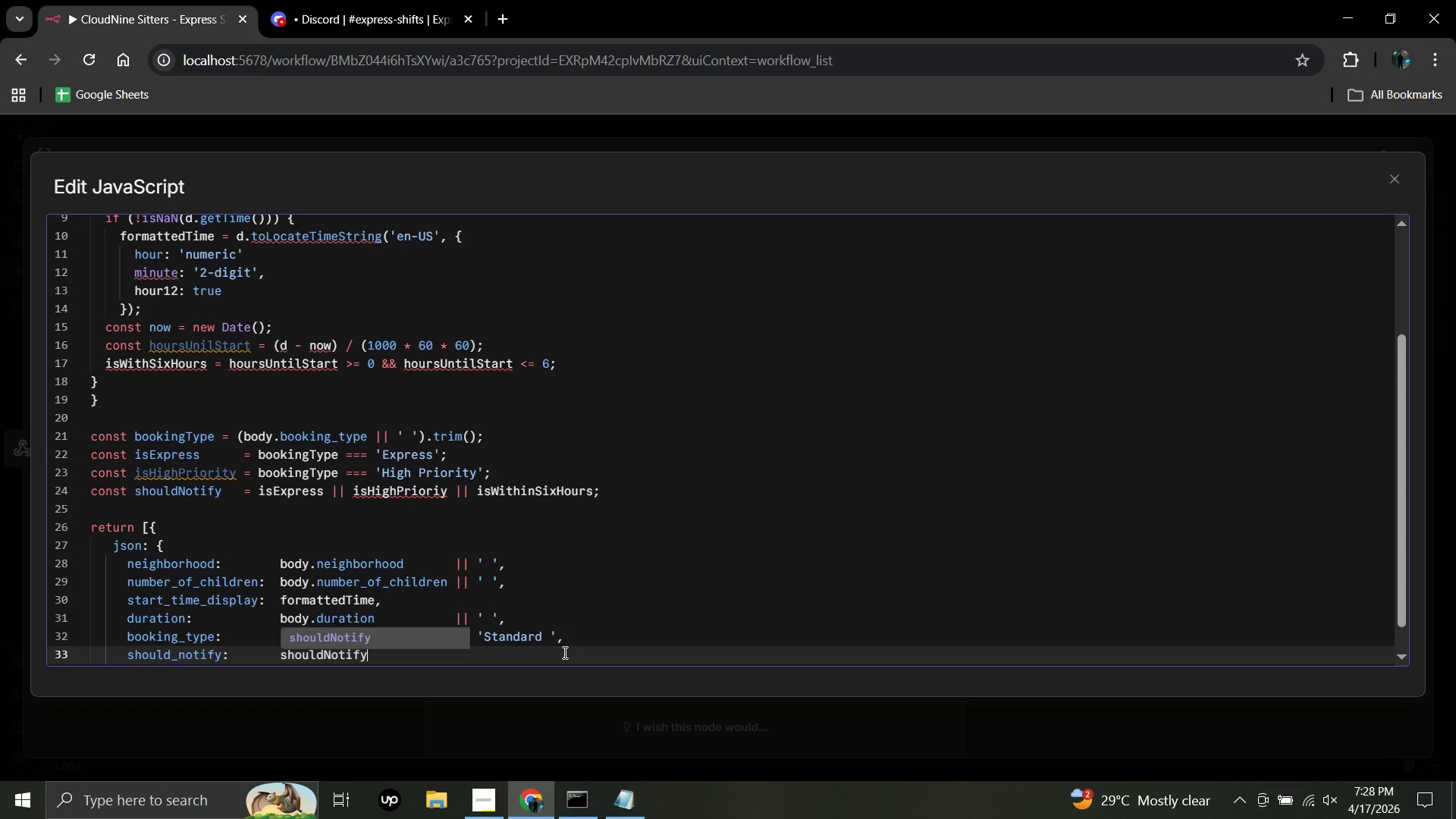 
key(Shift+ShiftRight)
 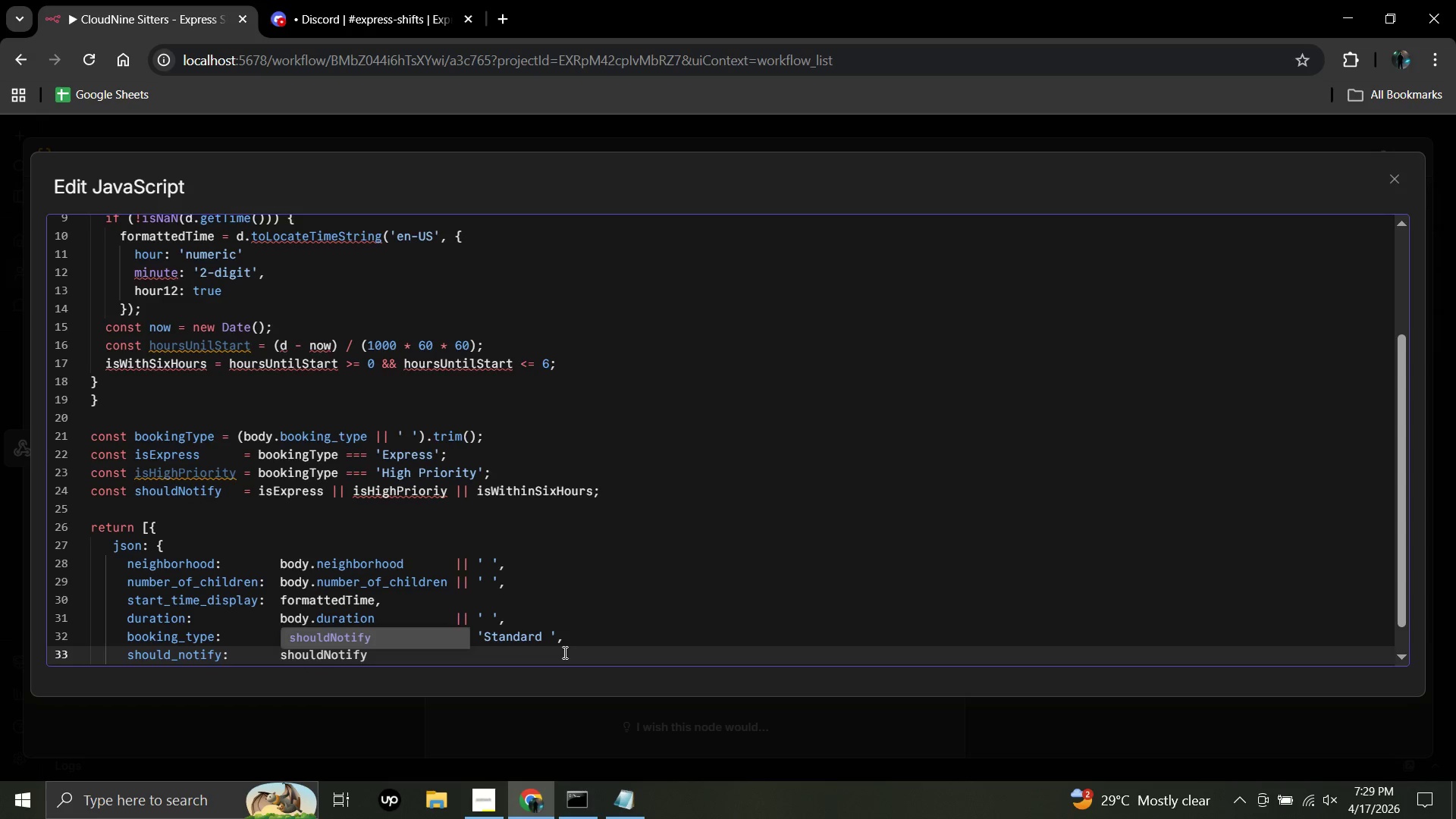 
key(Enter)
 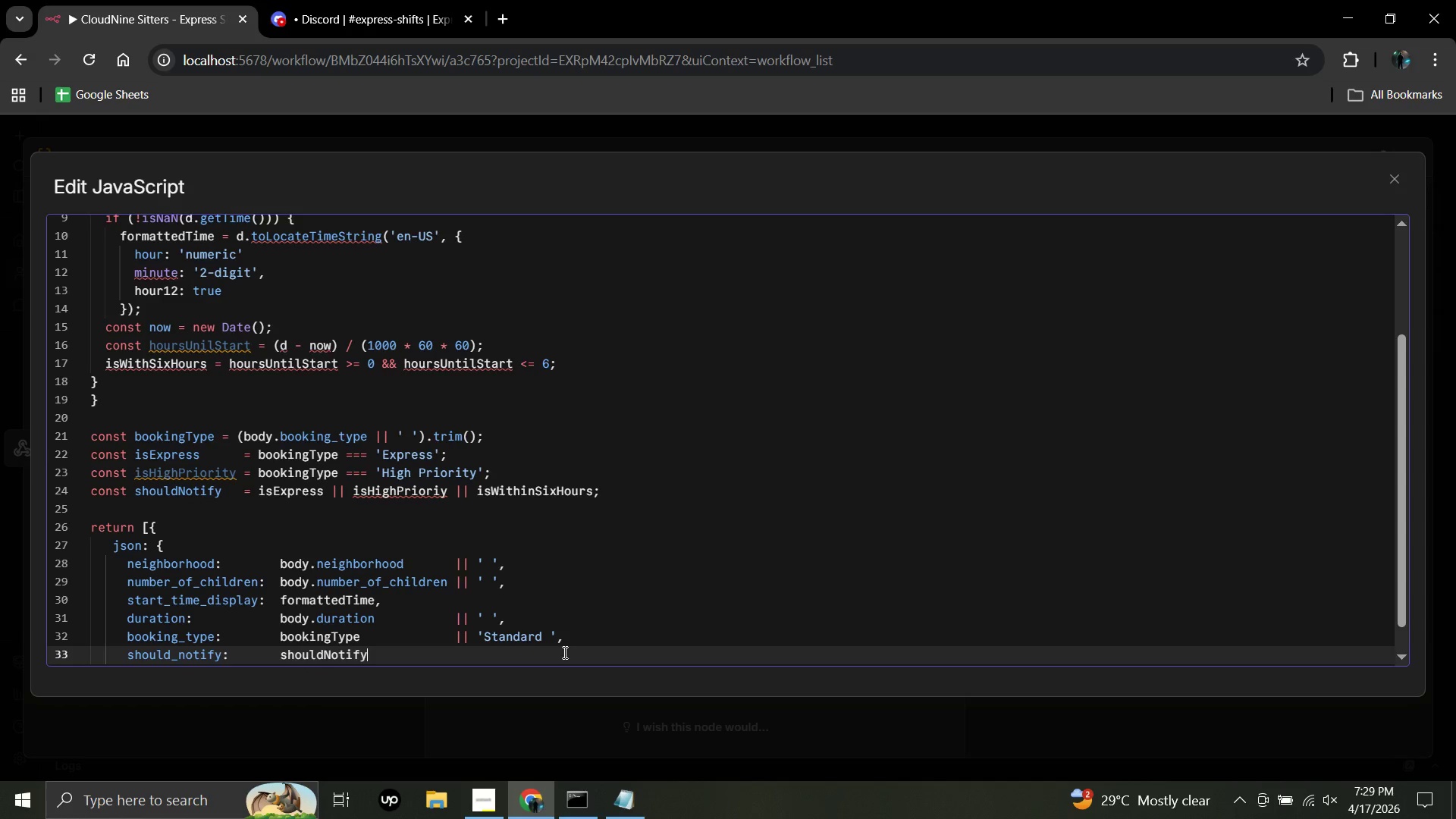 
key(Enter)
 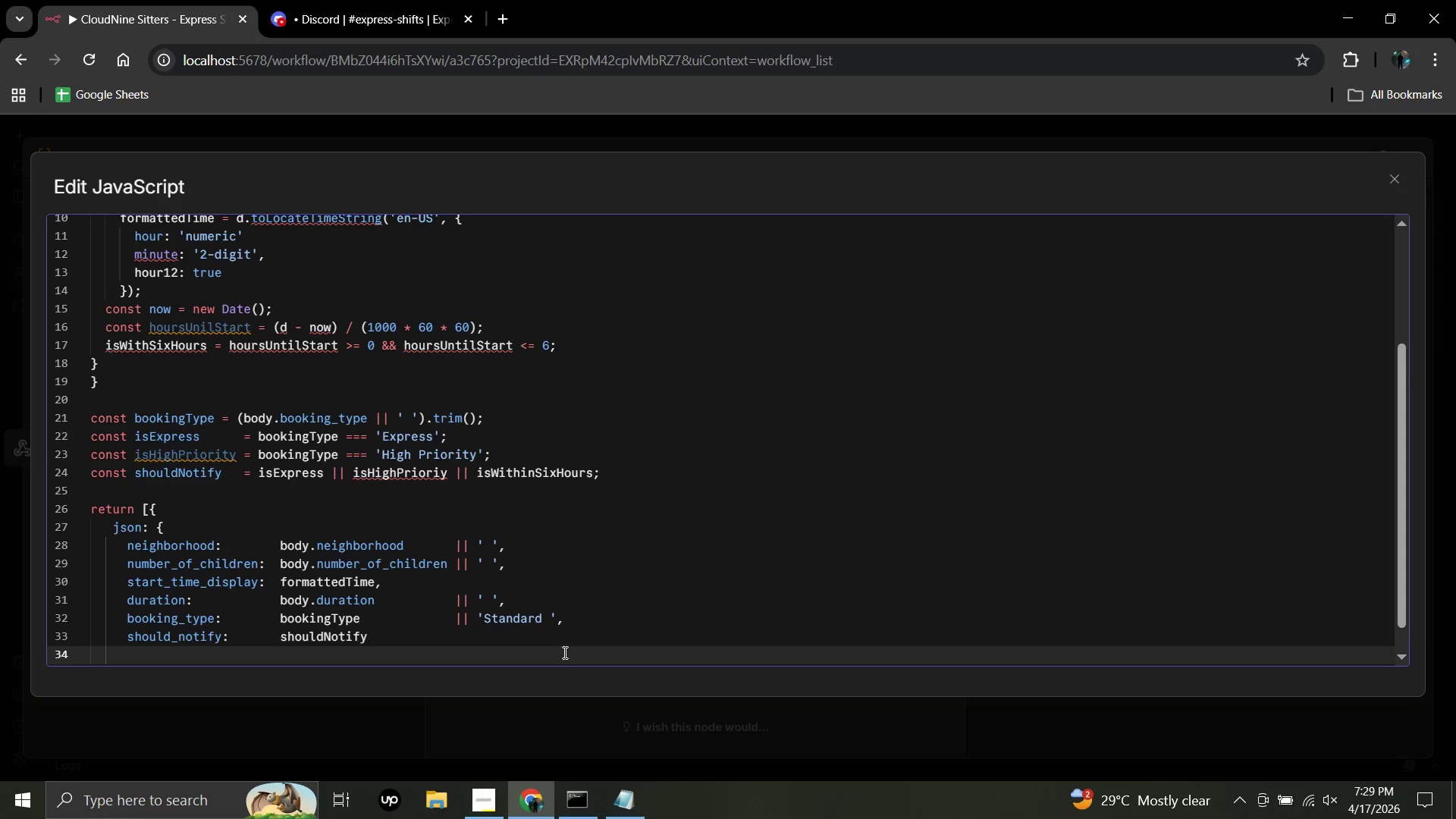 
wait(6.55)
 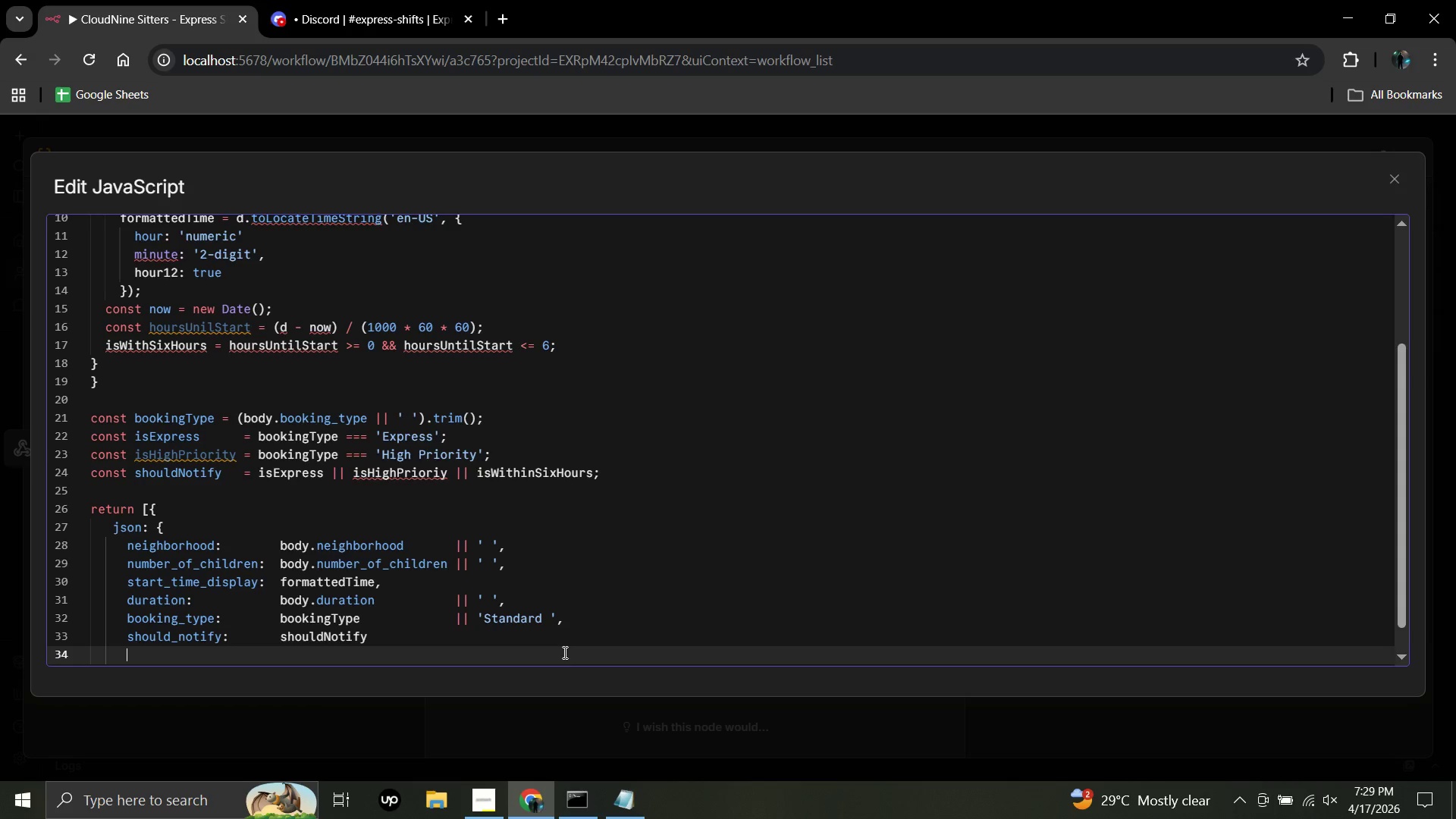 
key(Shift+BracketRight)
 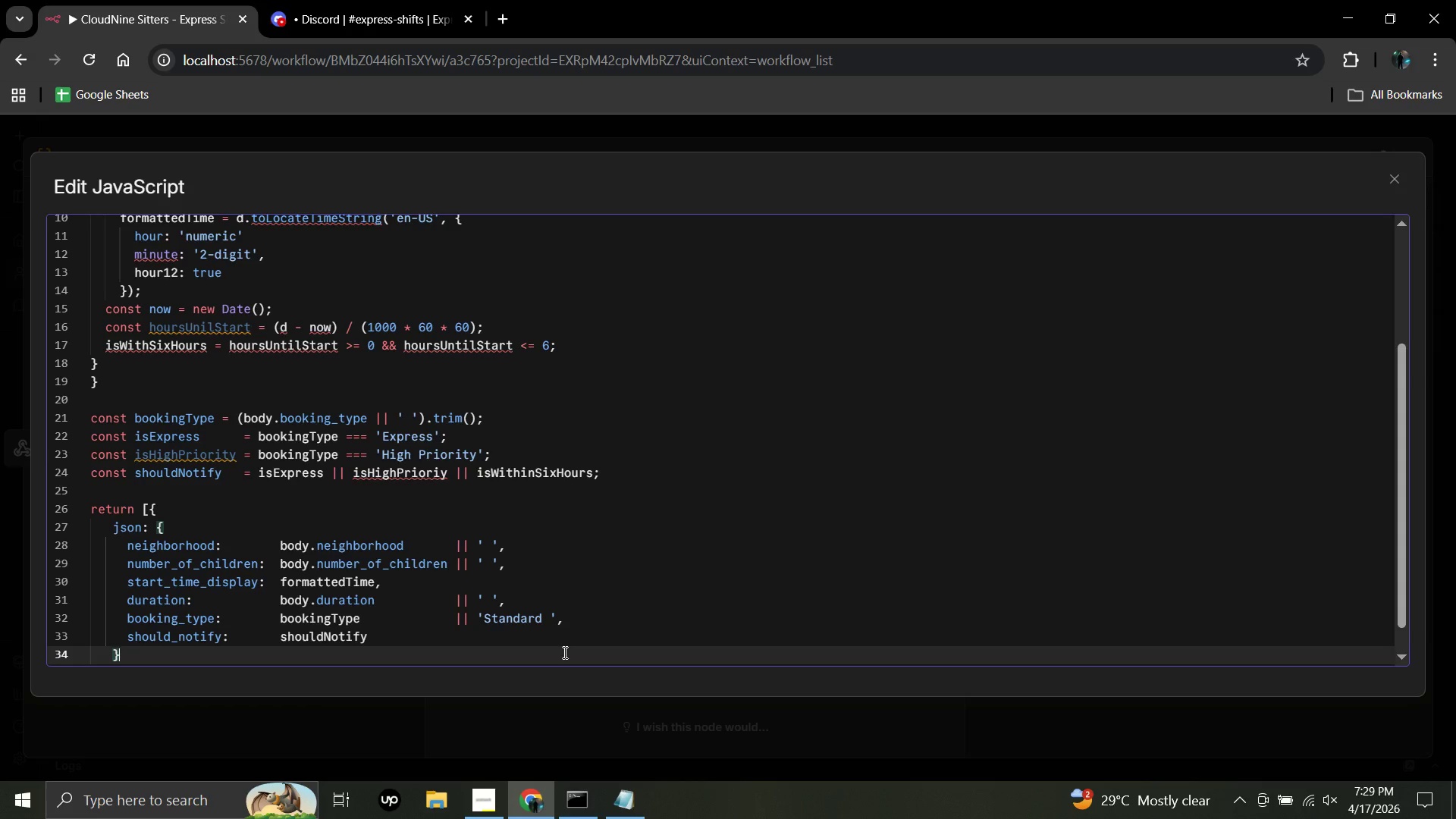 
key(Backspace)
 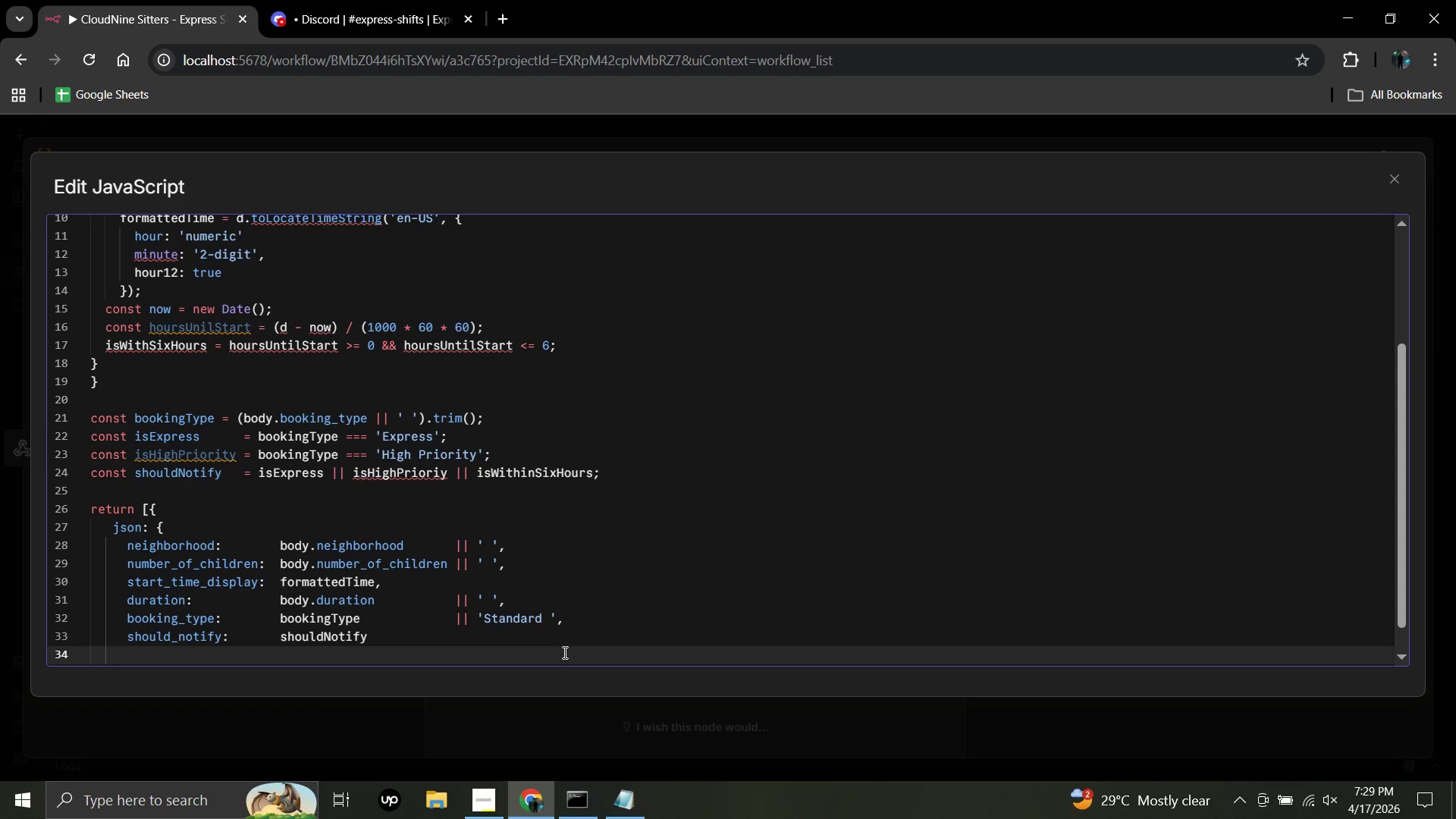 
key(Space)
 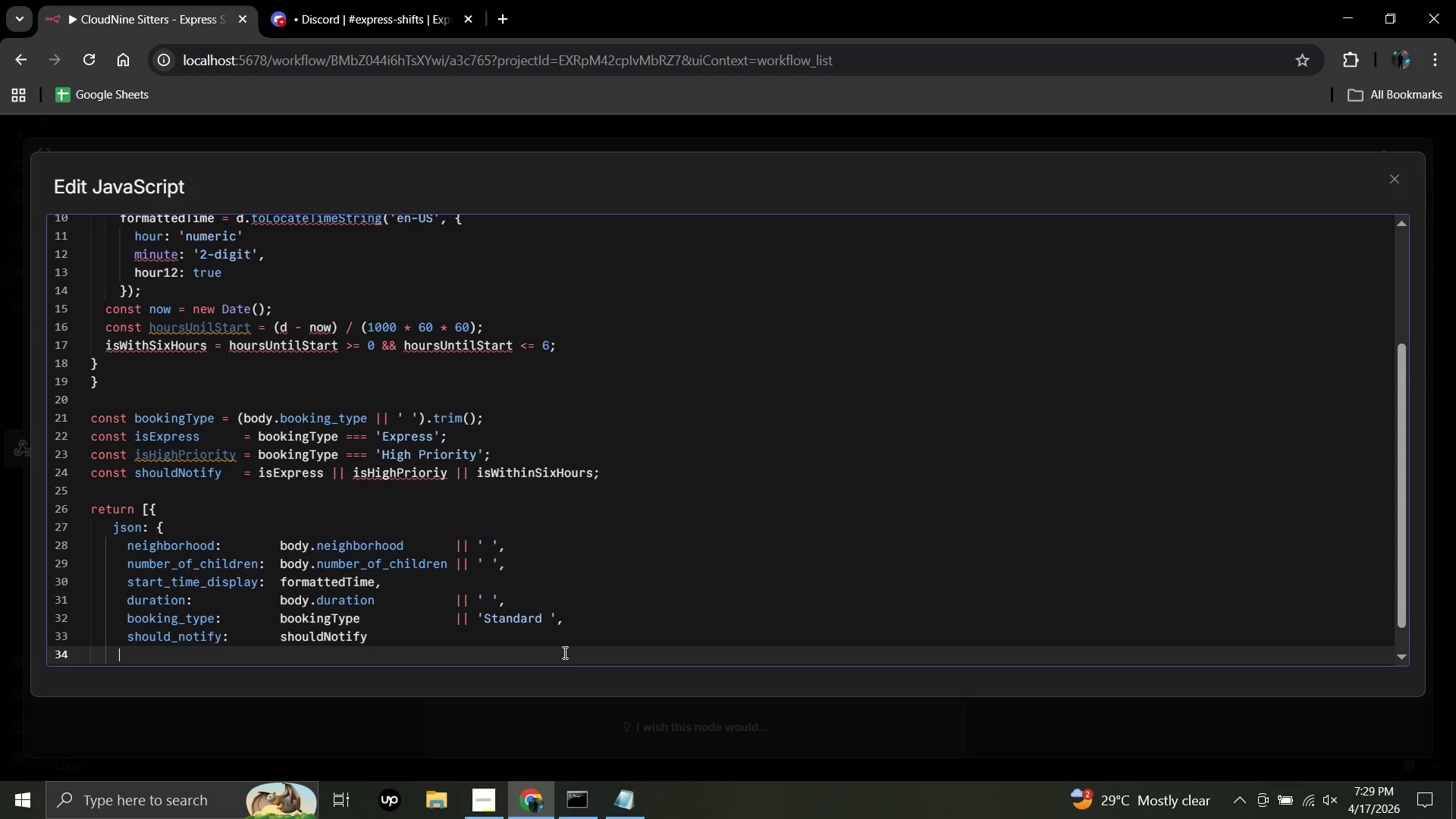 
key(Space)
 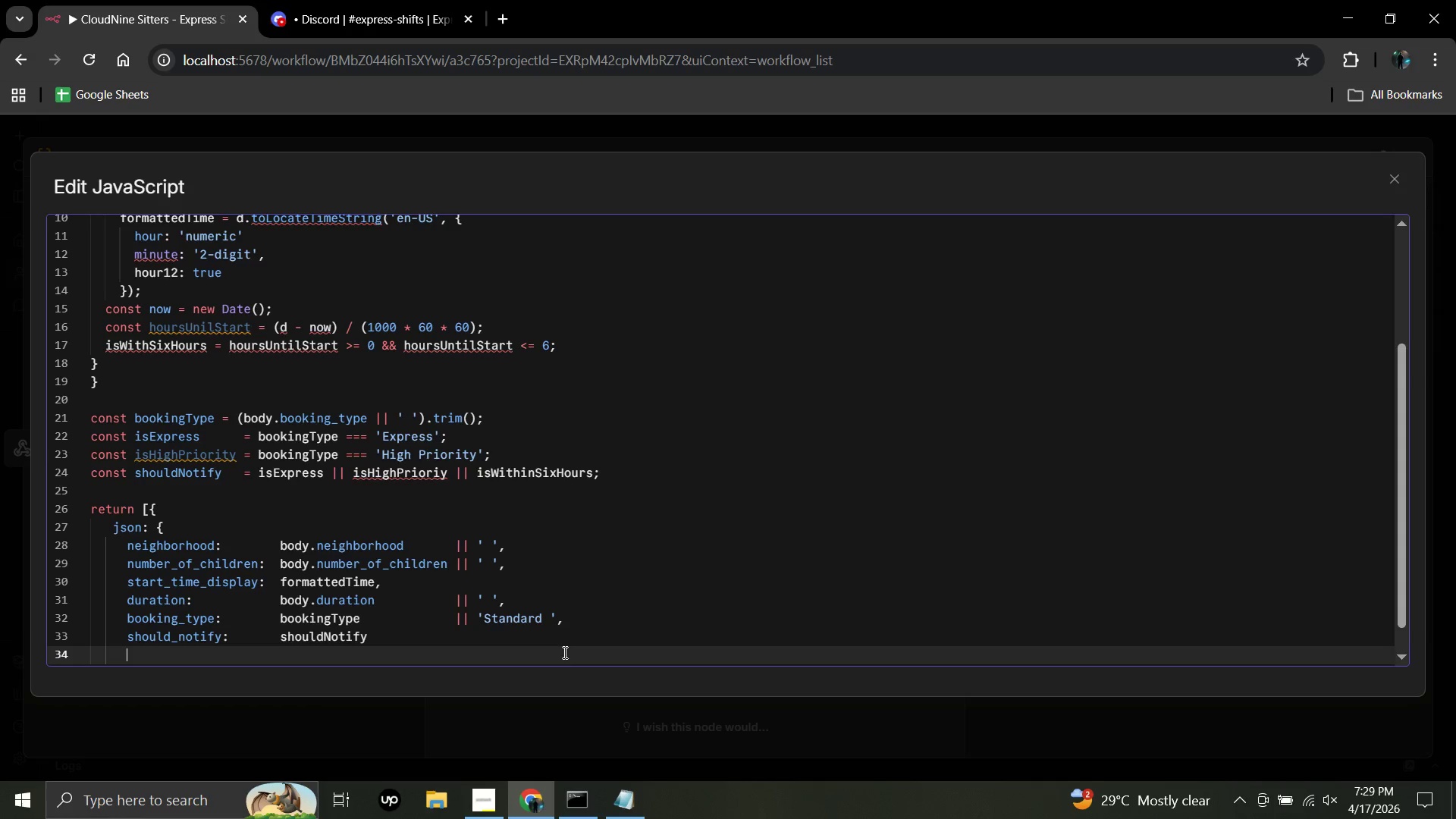 
key(Backspace)
 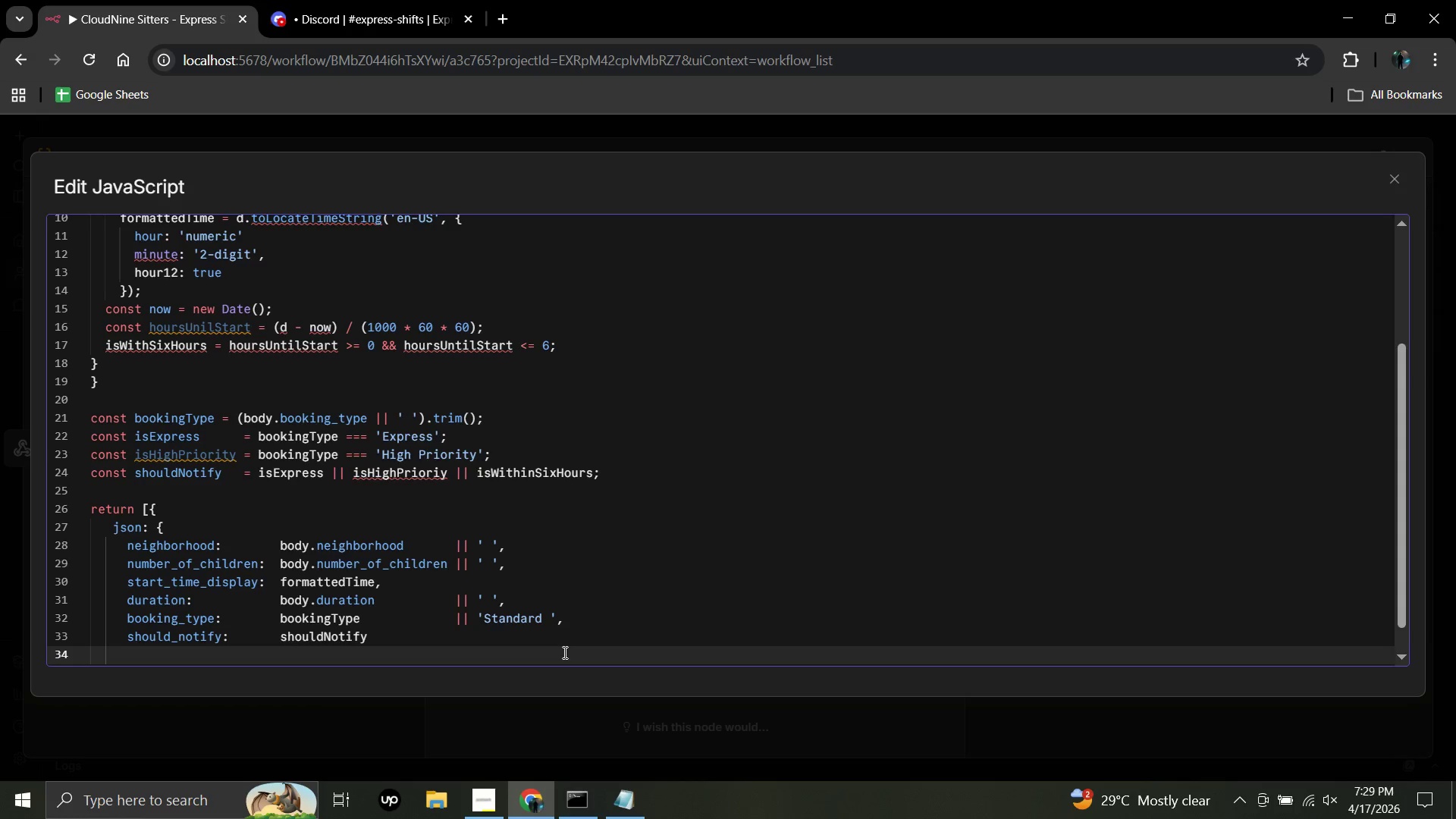 
key(Shift+Backslash)
 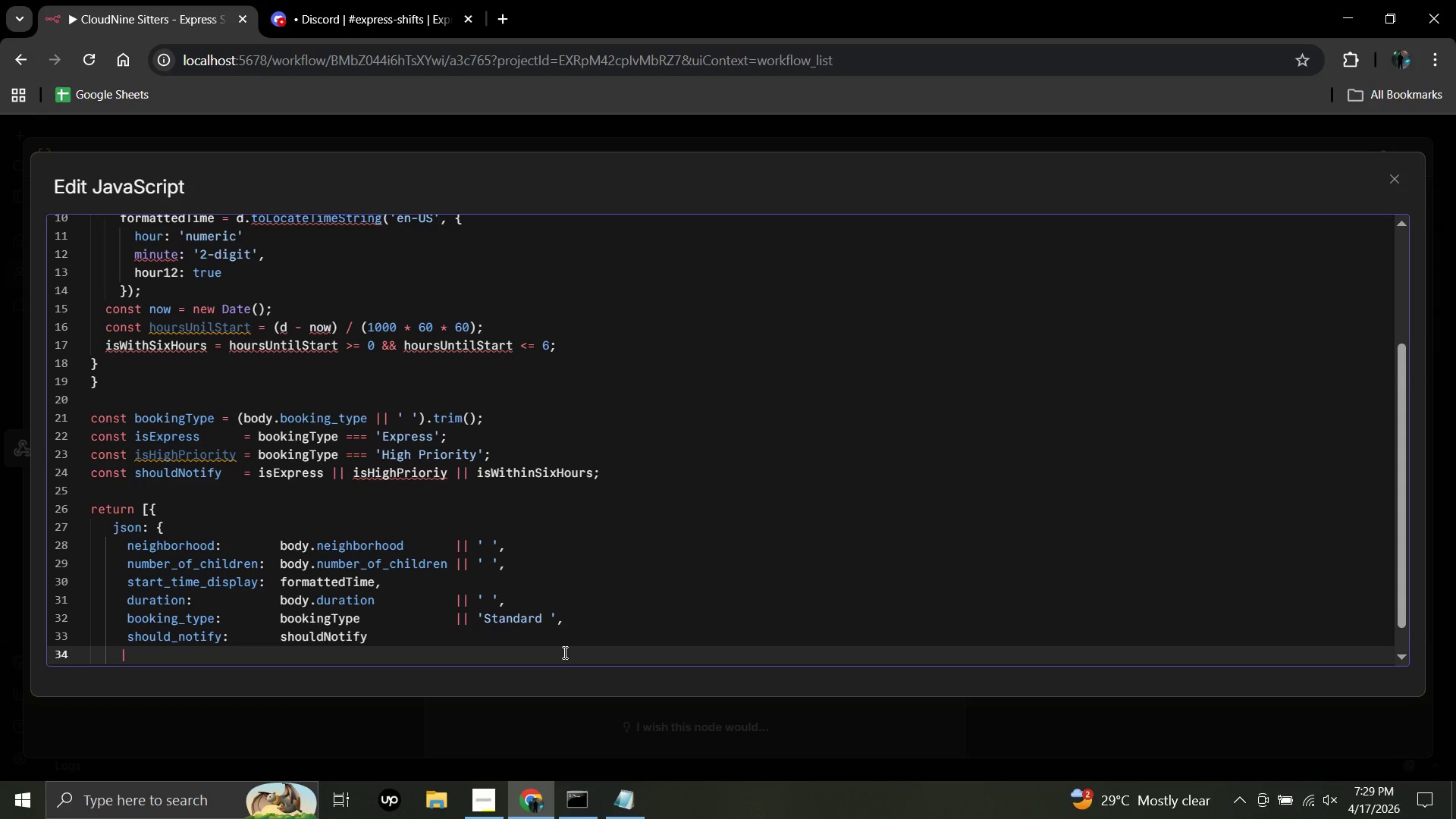 
key(Backspace)
 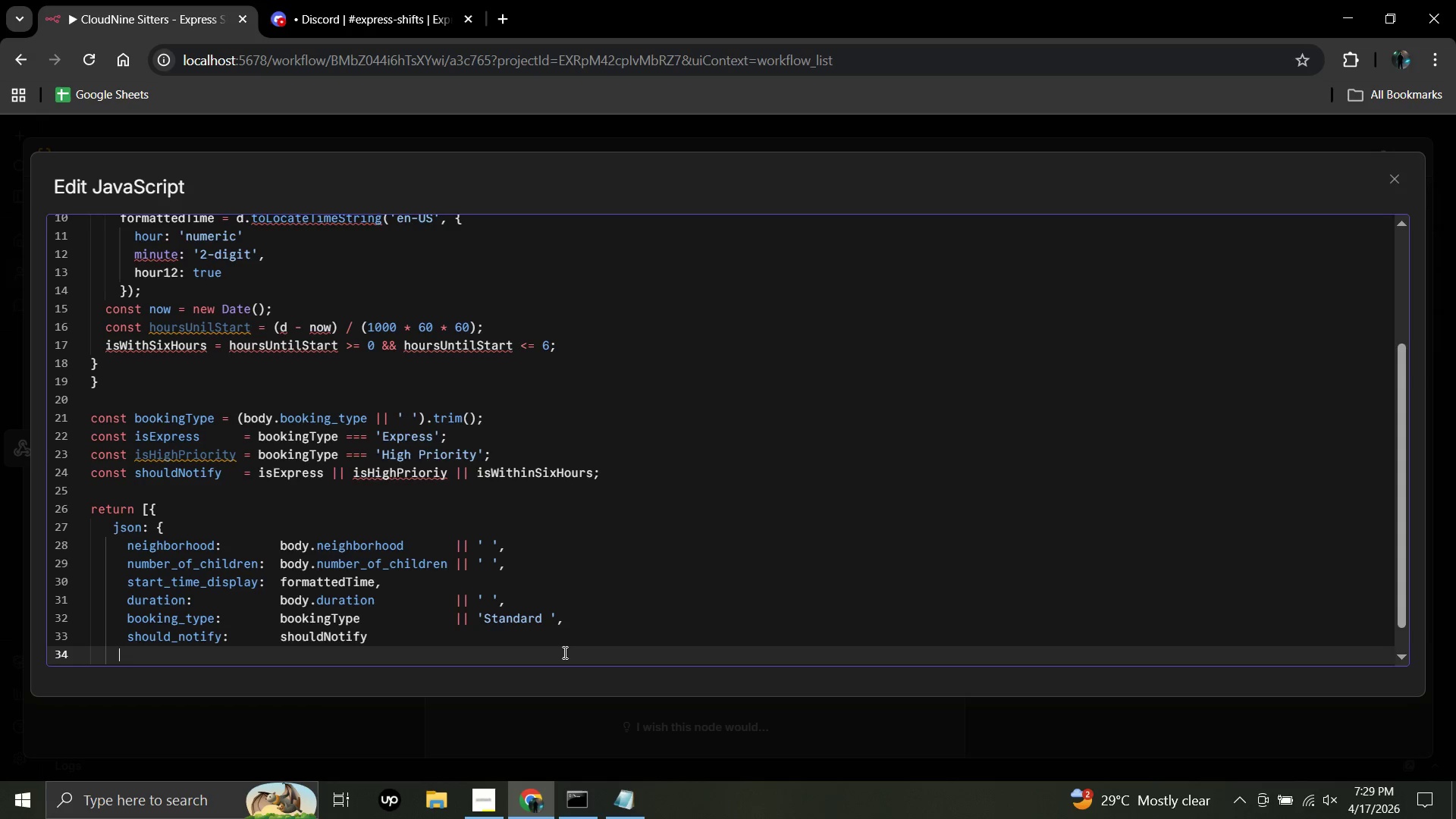 
key(Shift+BracketRight)
 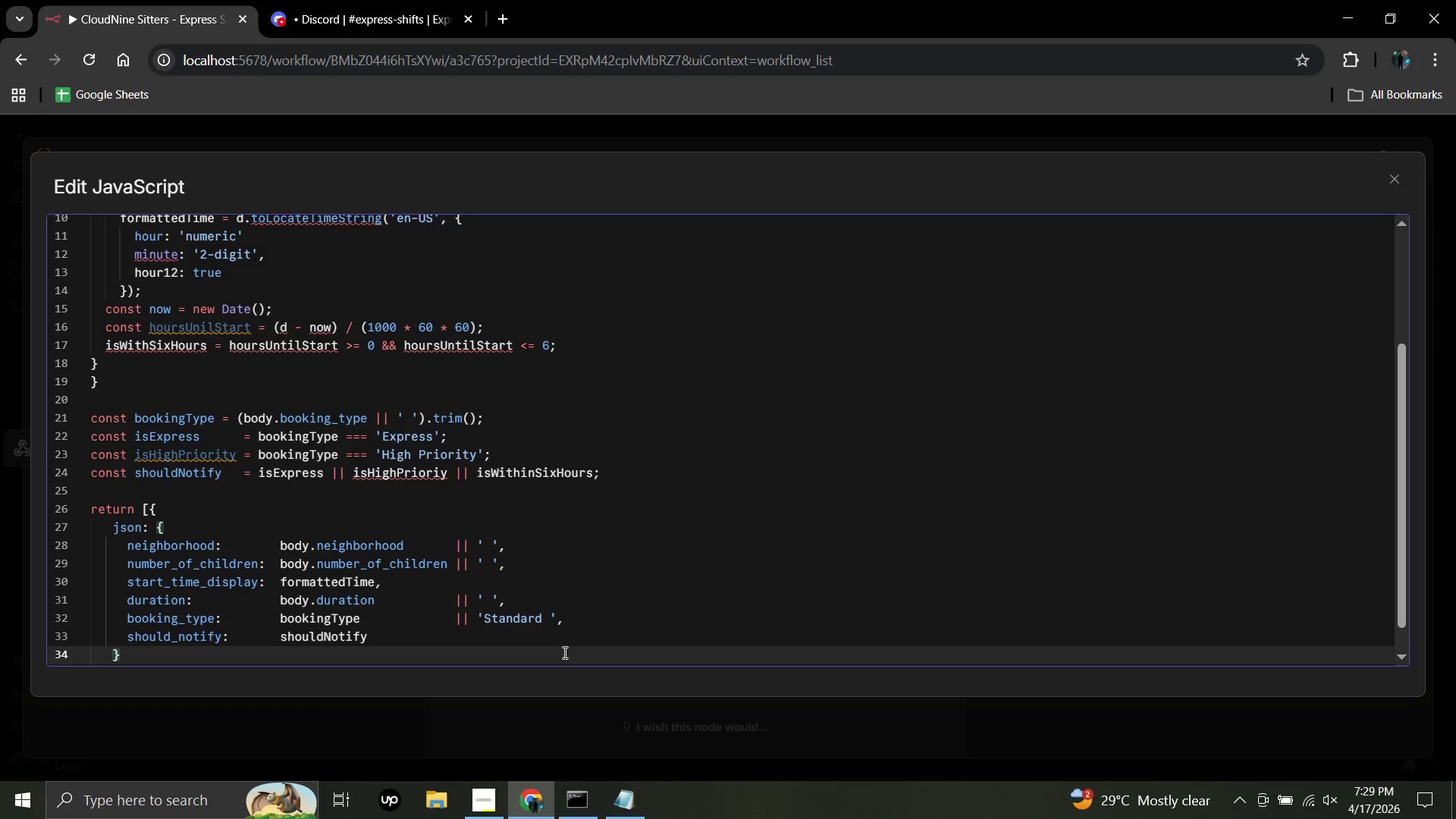 
key(Enter)
 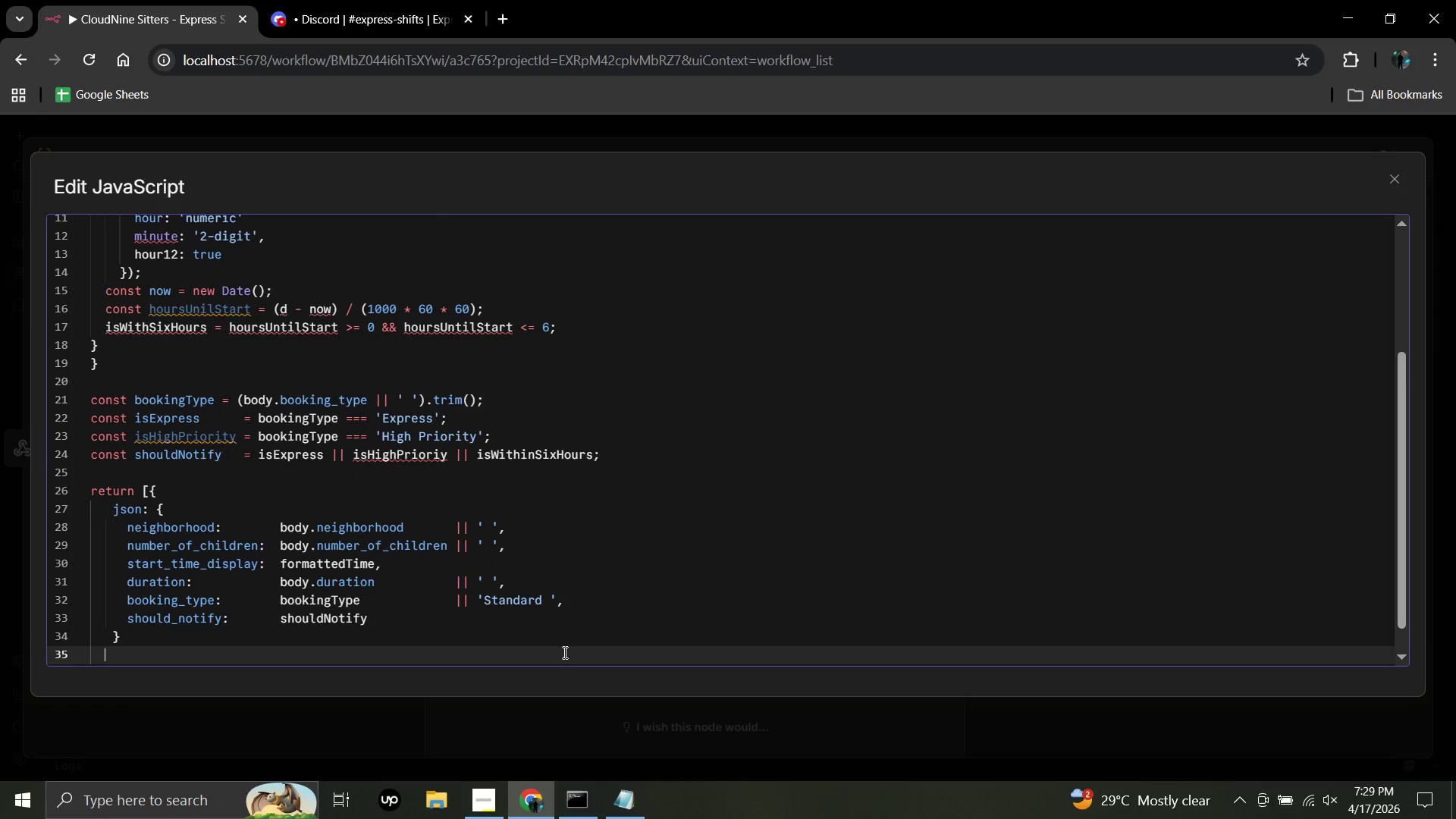 
hold_key(key=ShiftRight, duration=0.5)
 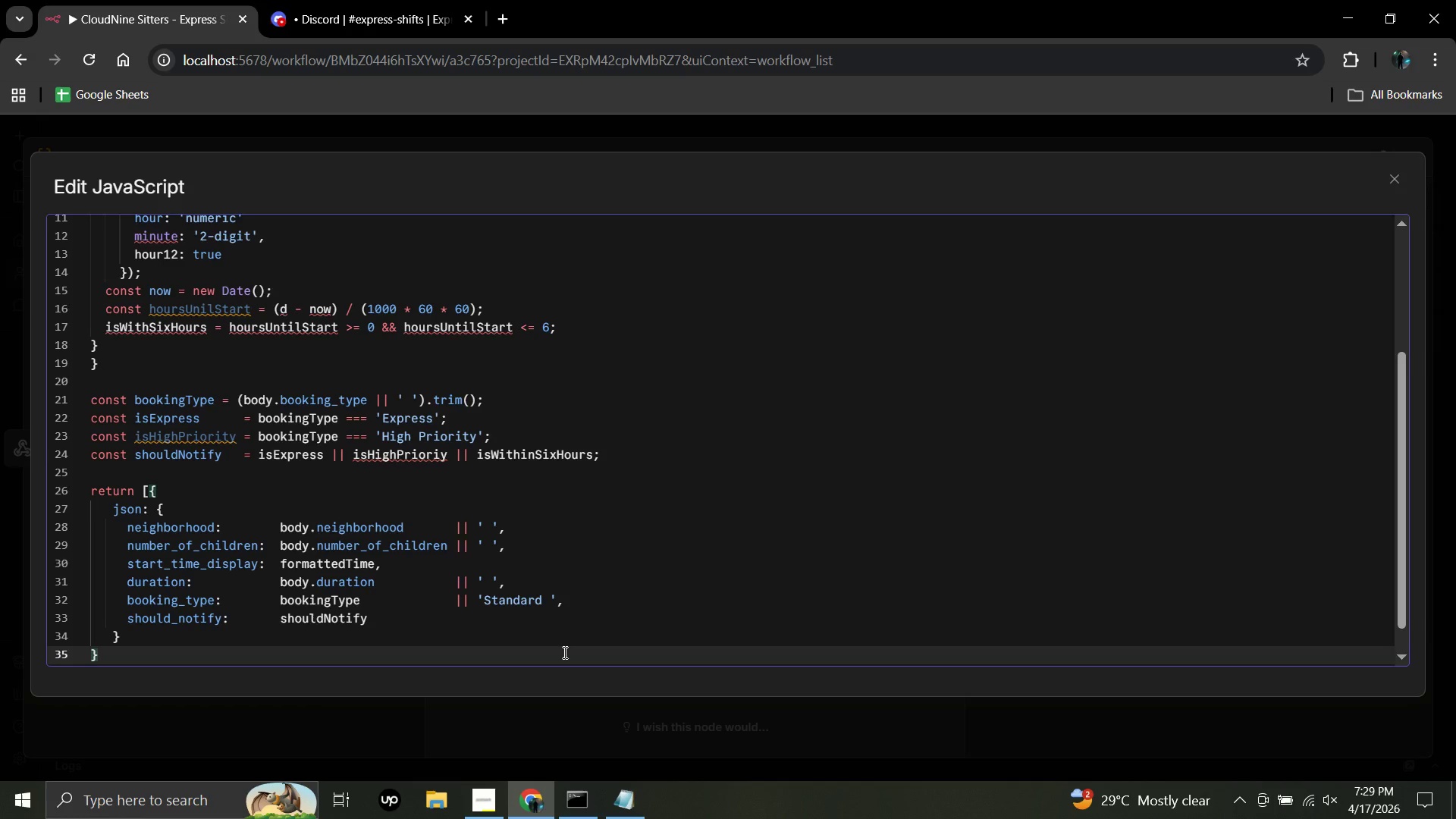 
hold_key(key=BracketRight, duration=0.31)
 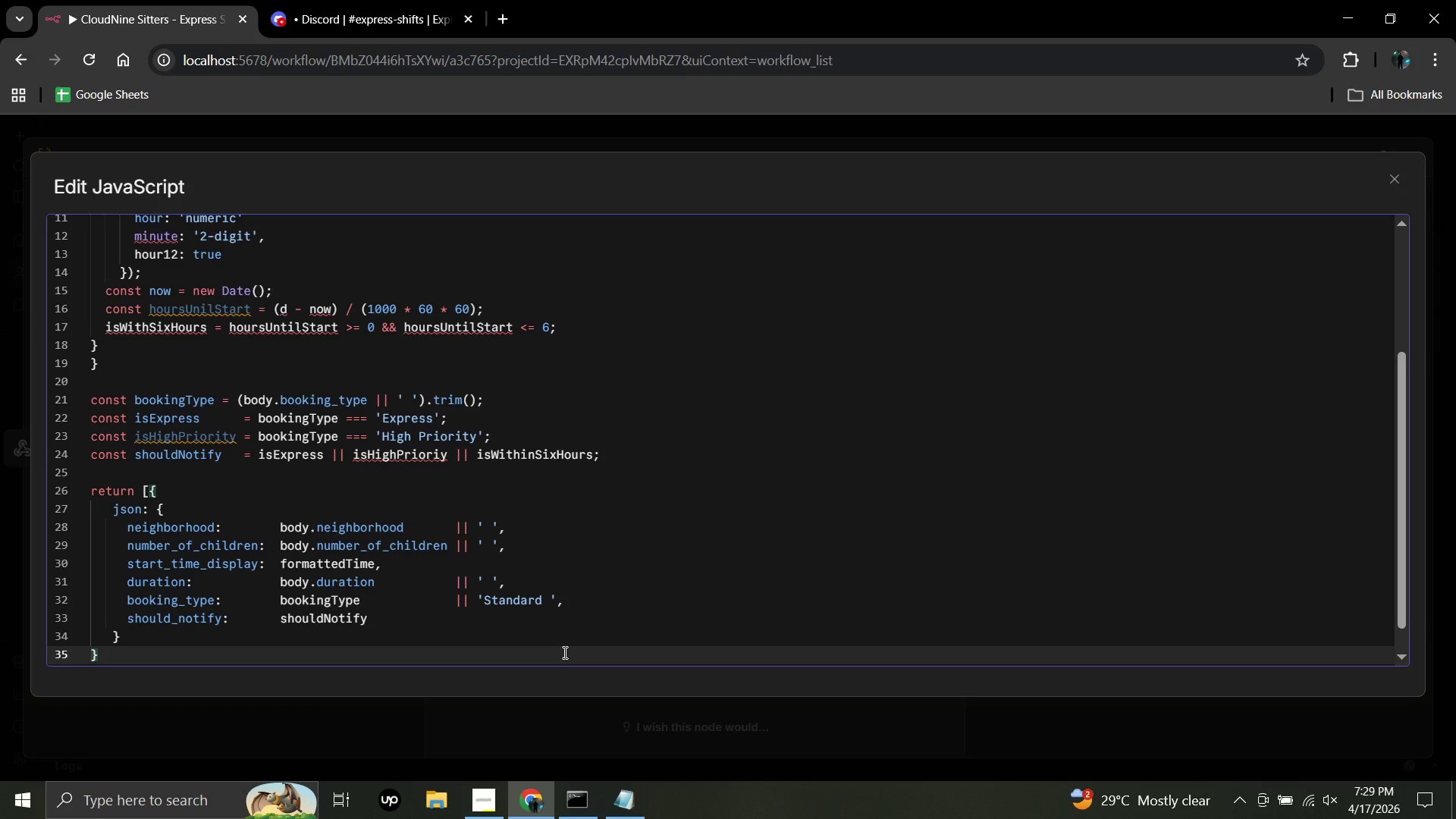 
key(Shift+BracketLeft)
 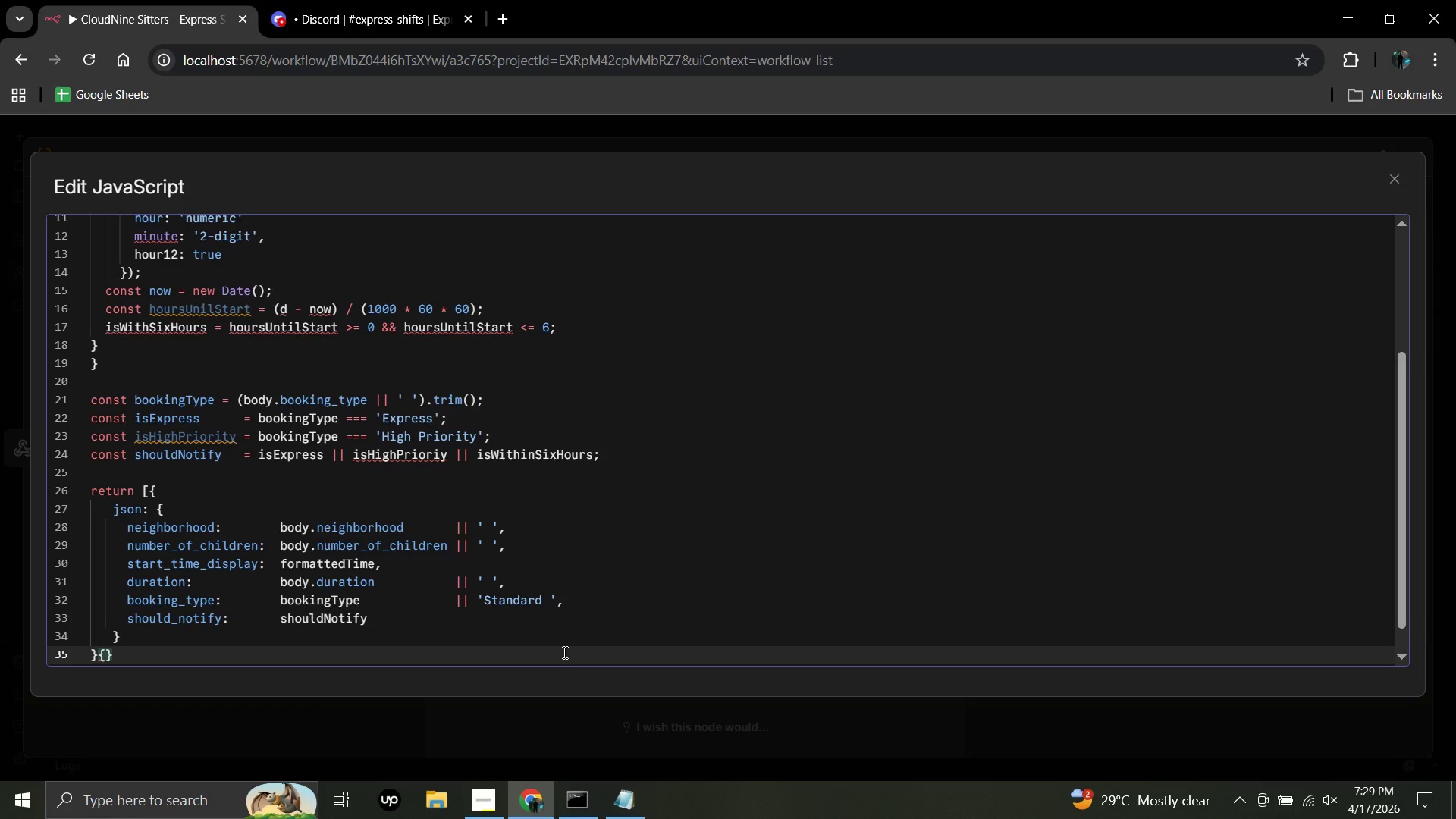 
key(Backspace)
 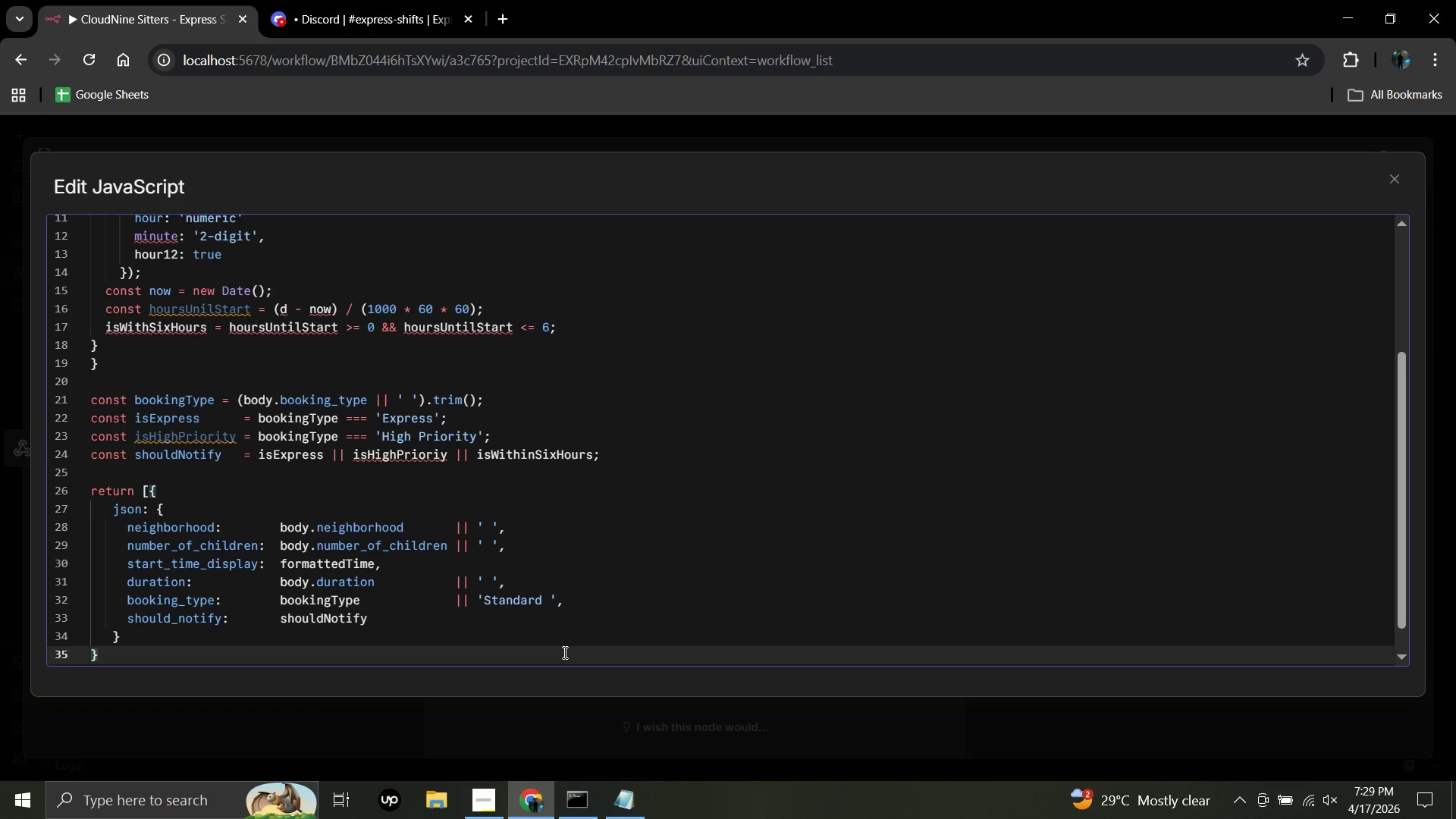 
key(BracketLeft)
 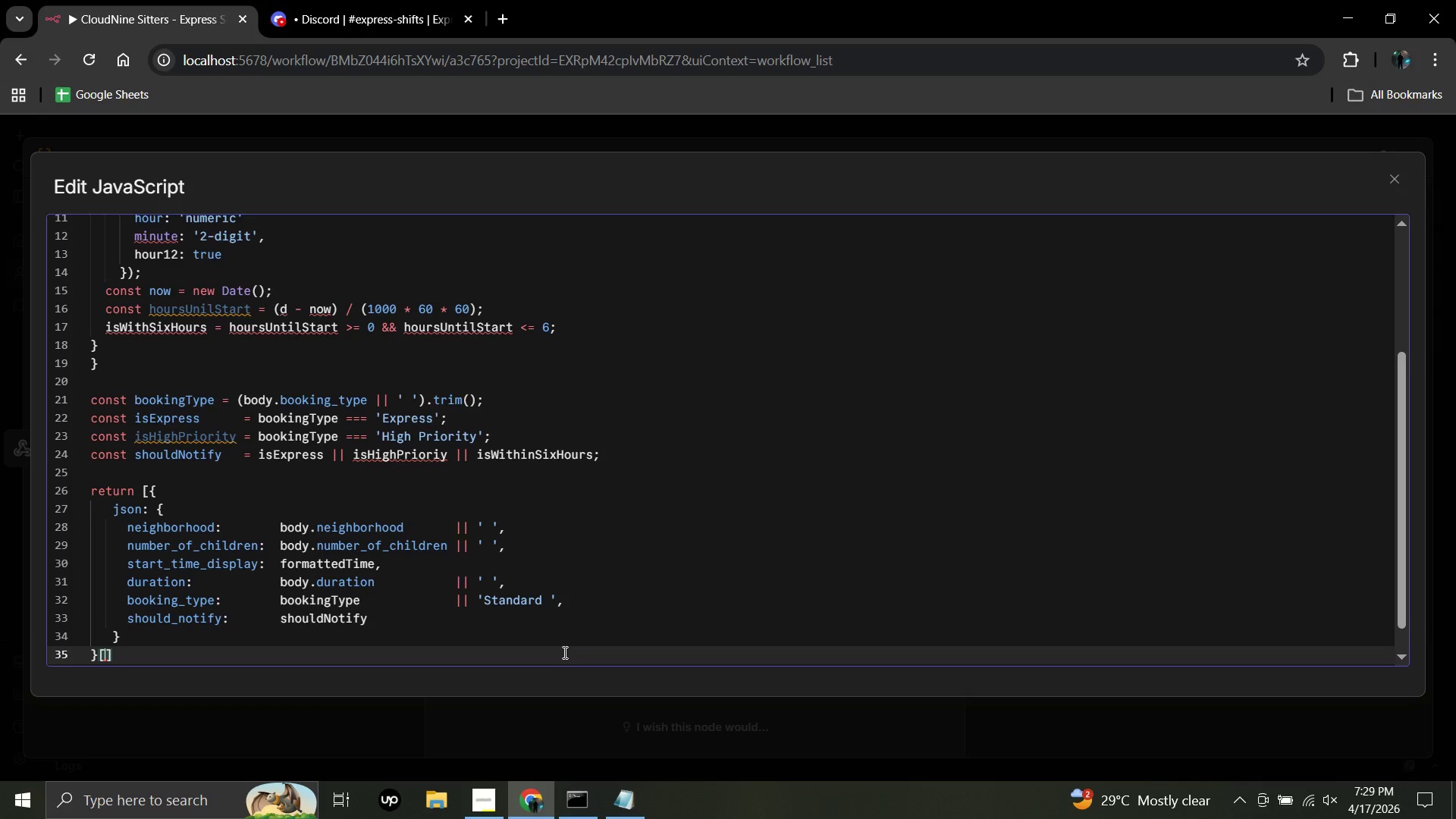 
key(Space)
 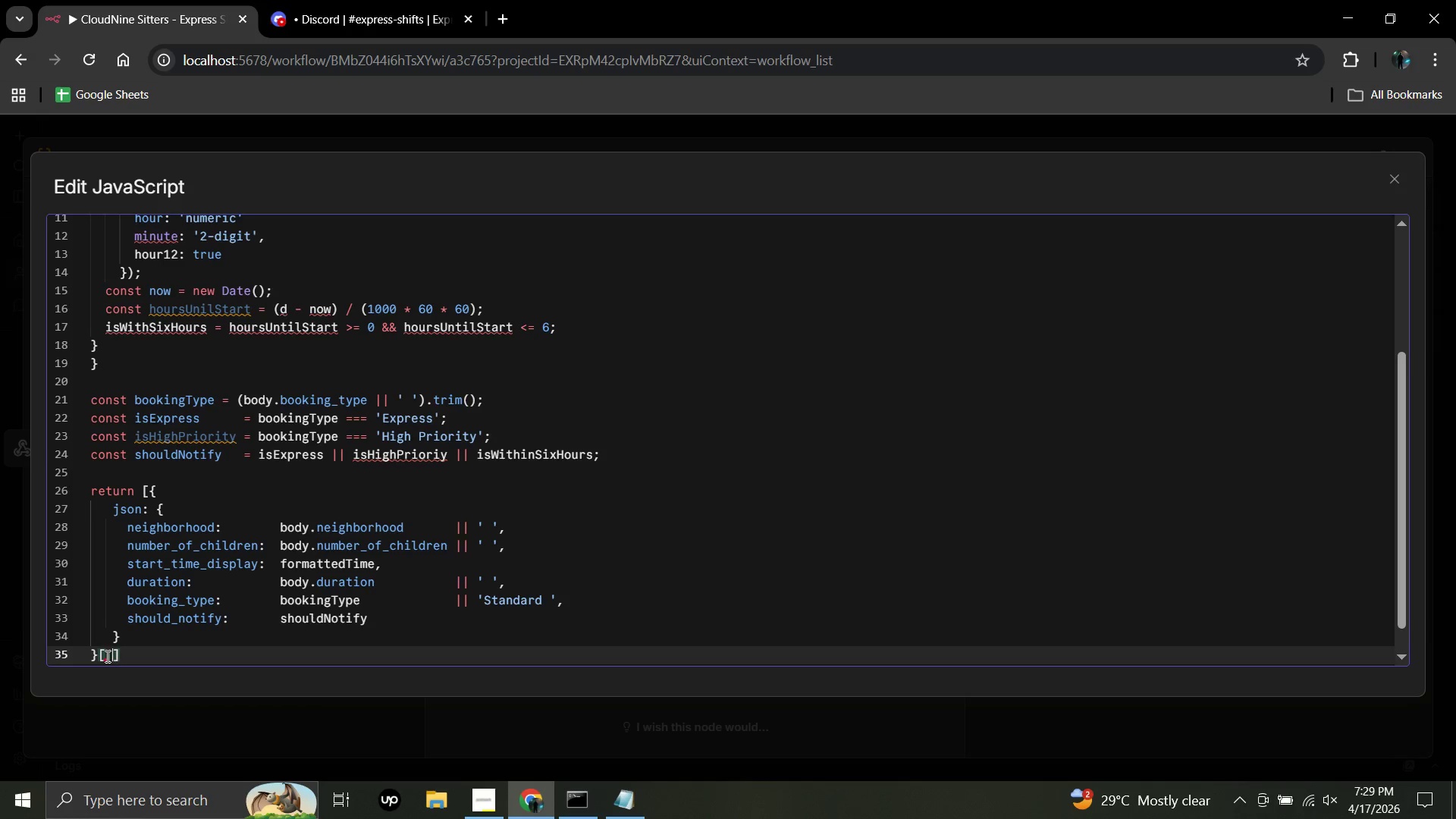 
wait(5.33)
 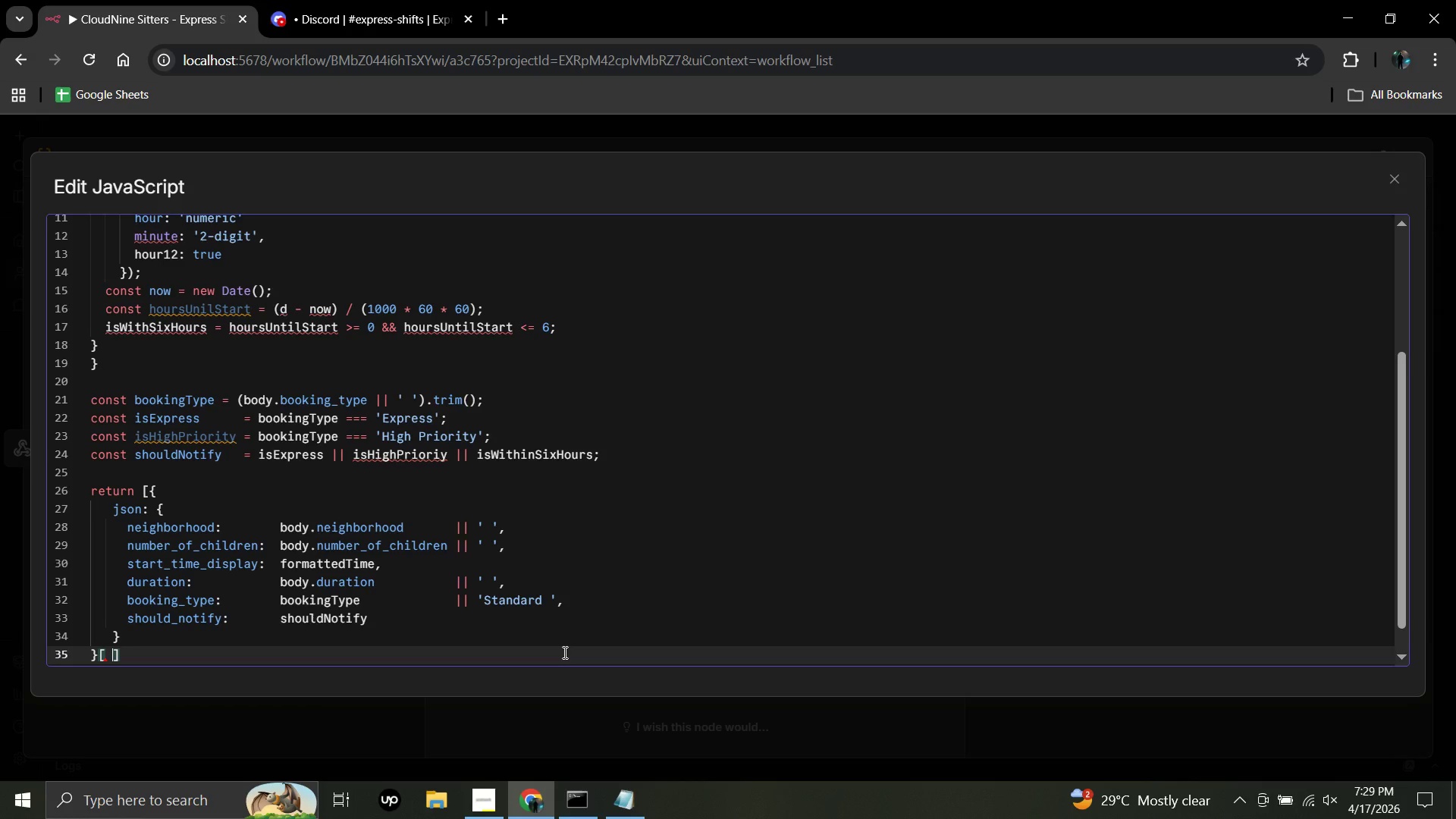 
left_click([107, 653])
 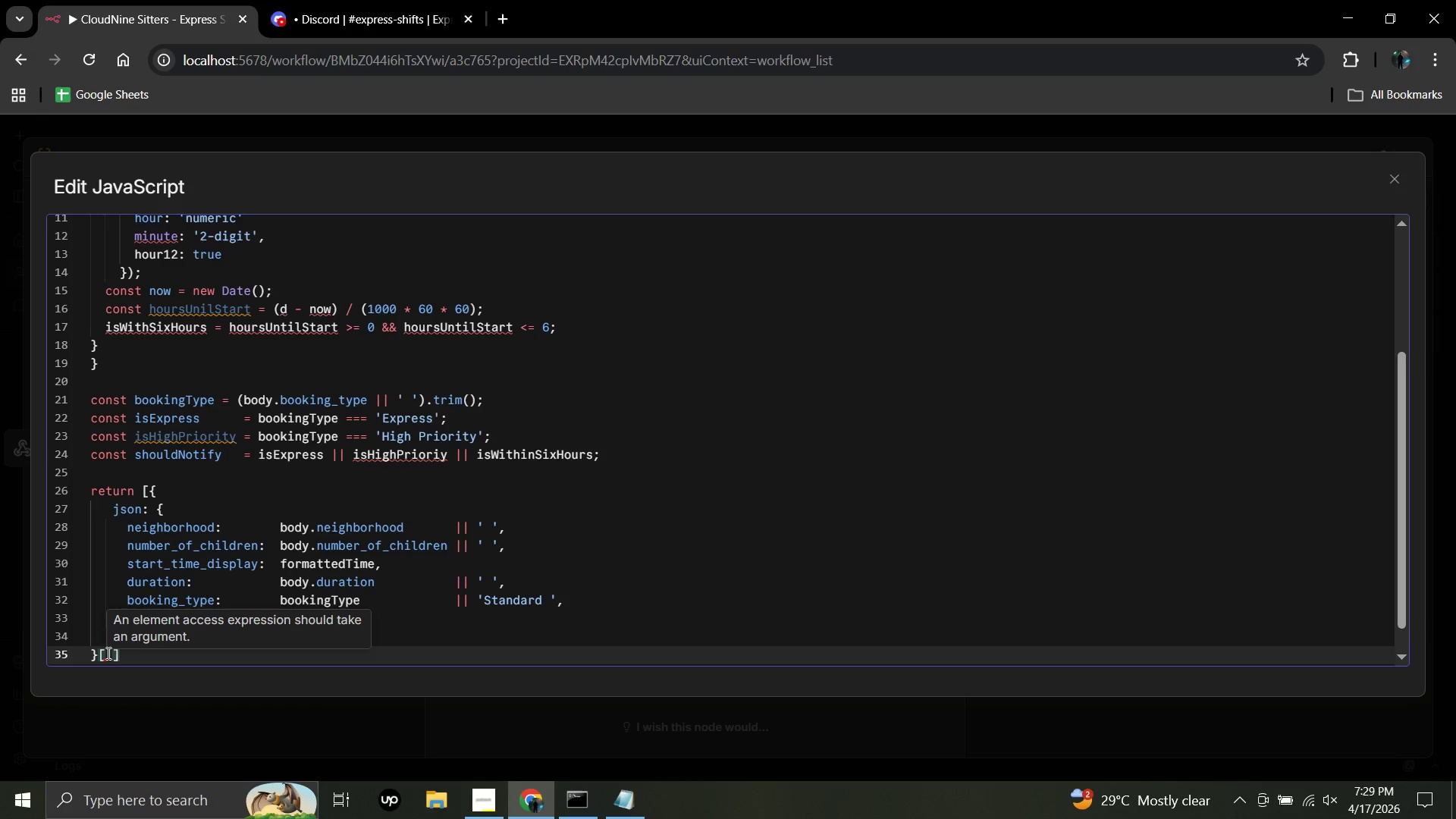 
key(Backspace)
 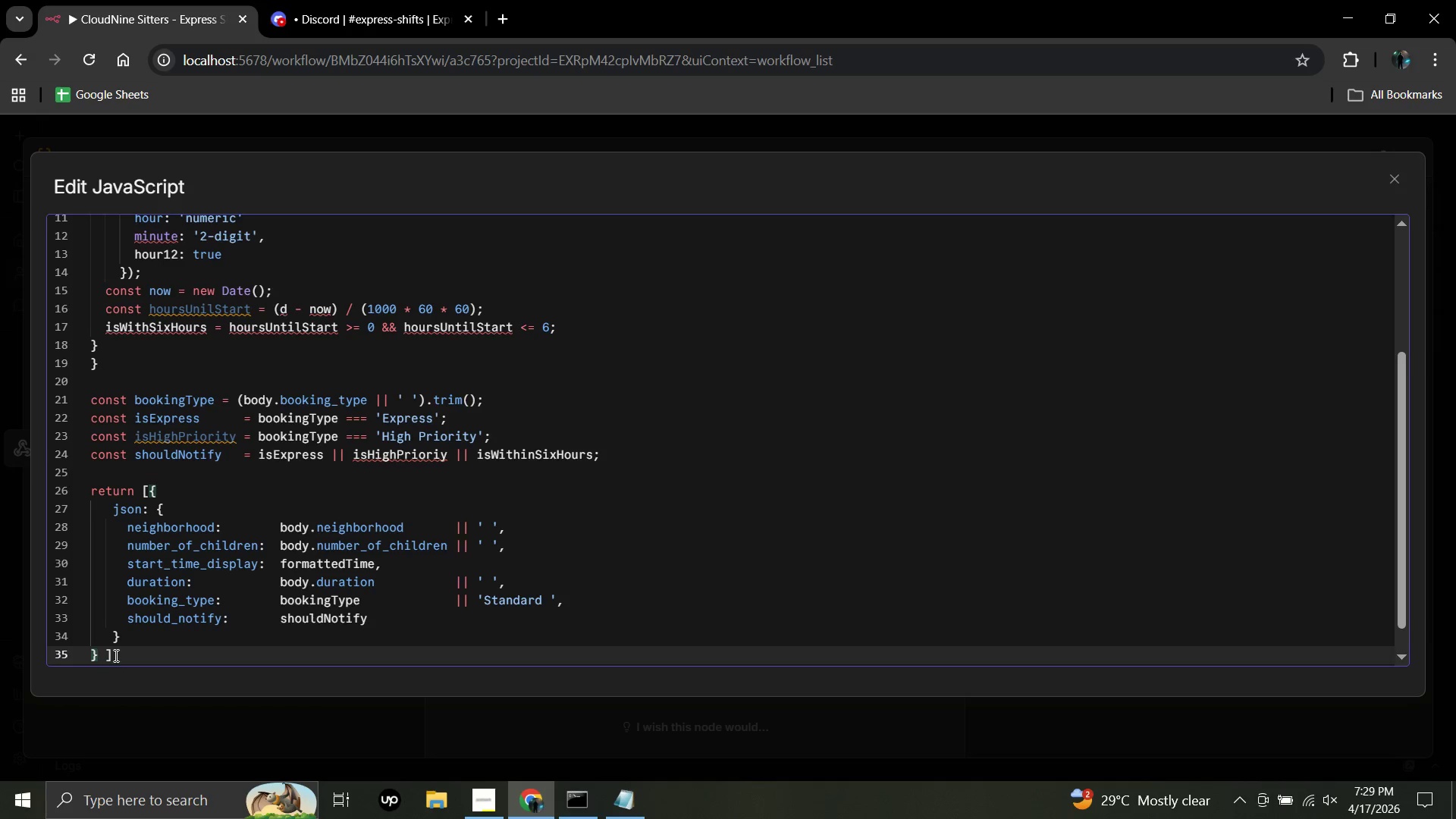 
left_click([105, 652])
 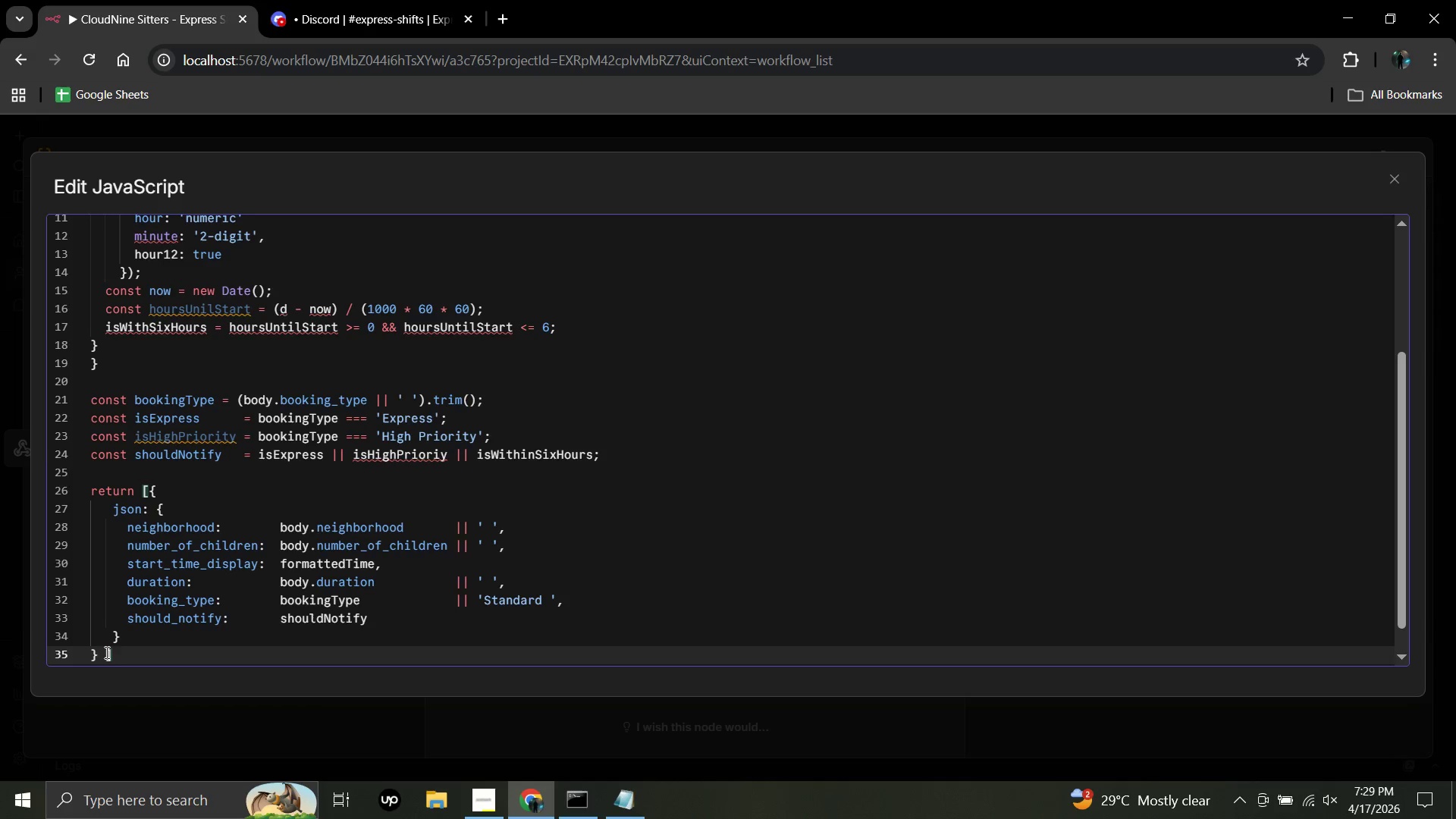 
key(Backspace)
 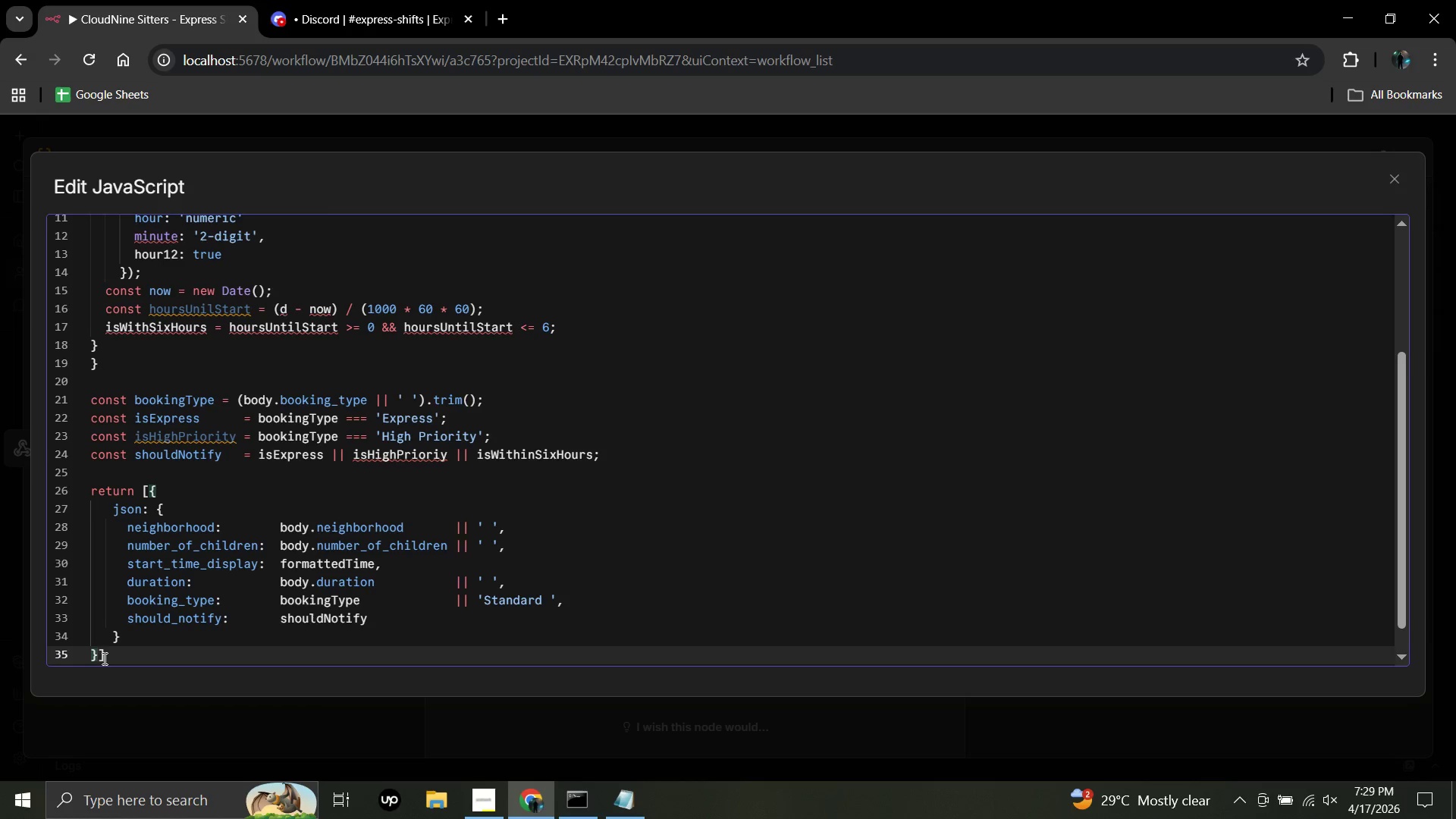 
left_click([105, 654])
 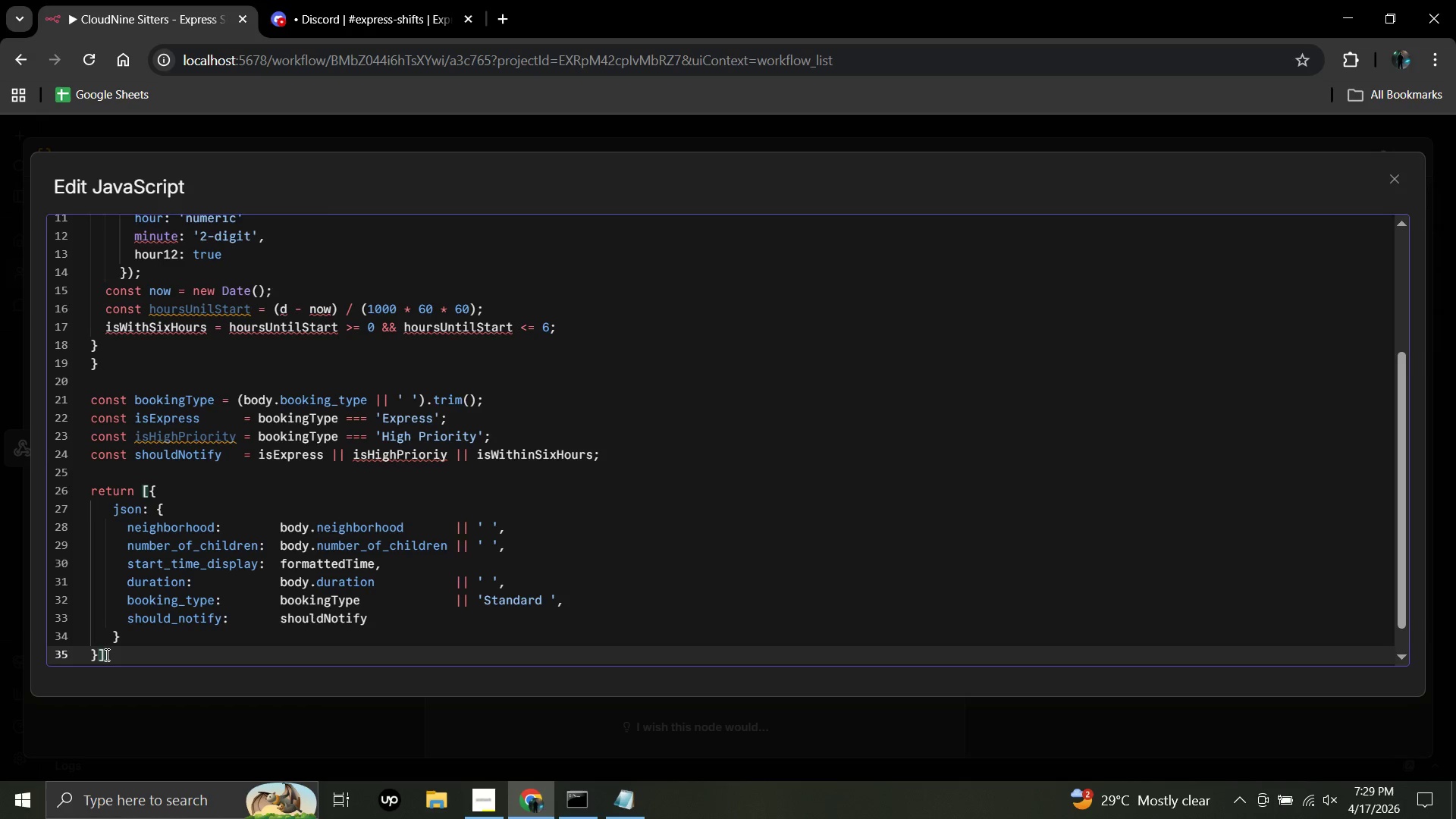 
key(Semicolon)
 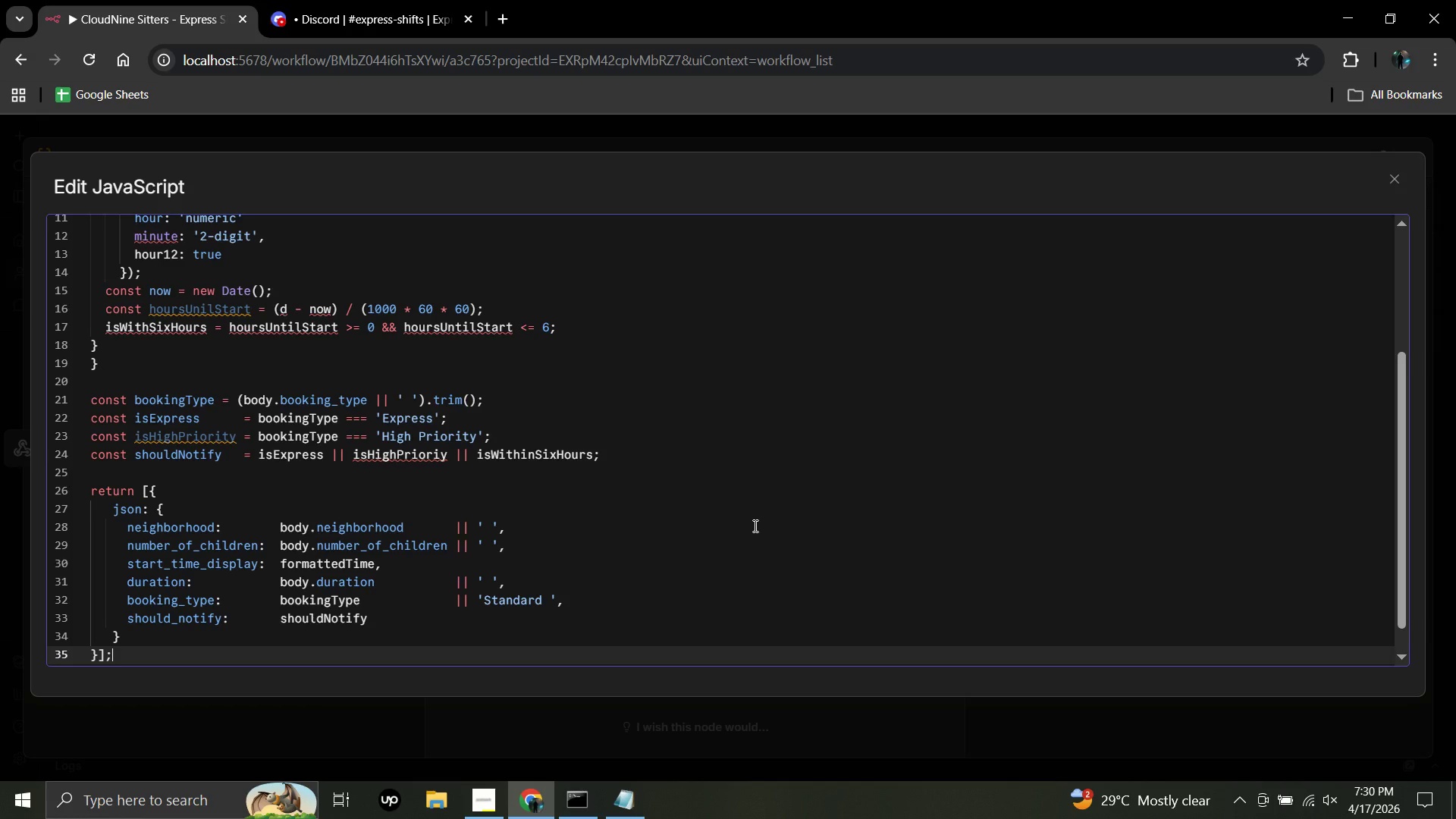 
wait(41.44)
 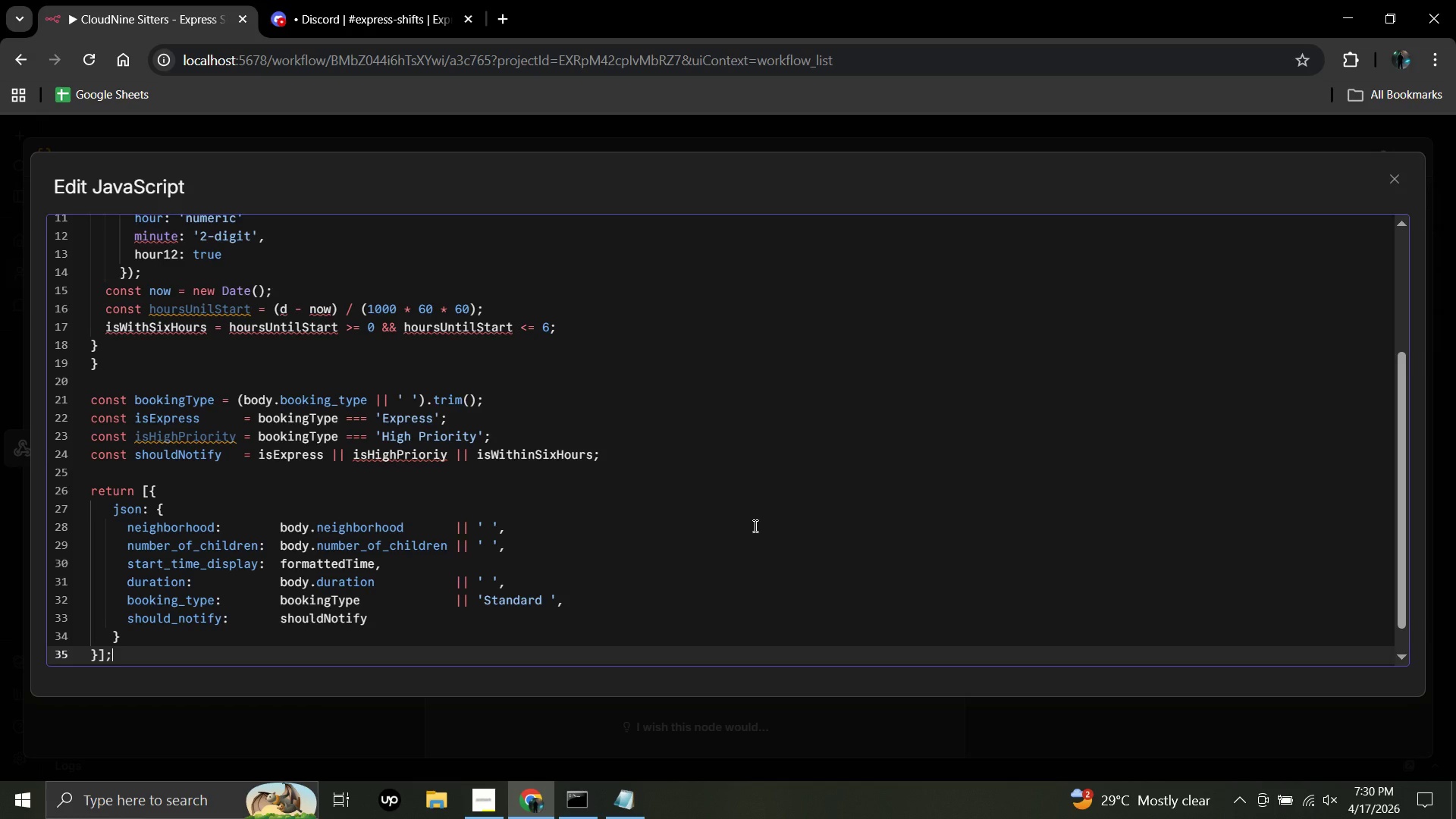 
left_click([1397, 176])
 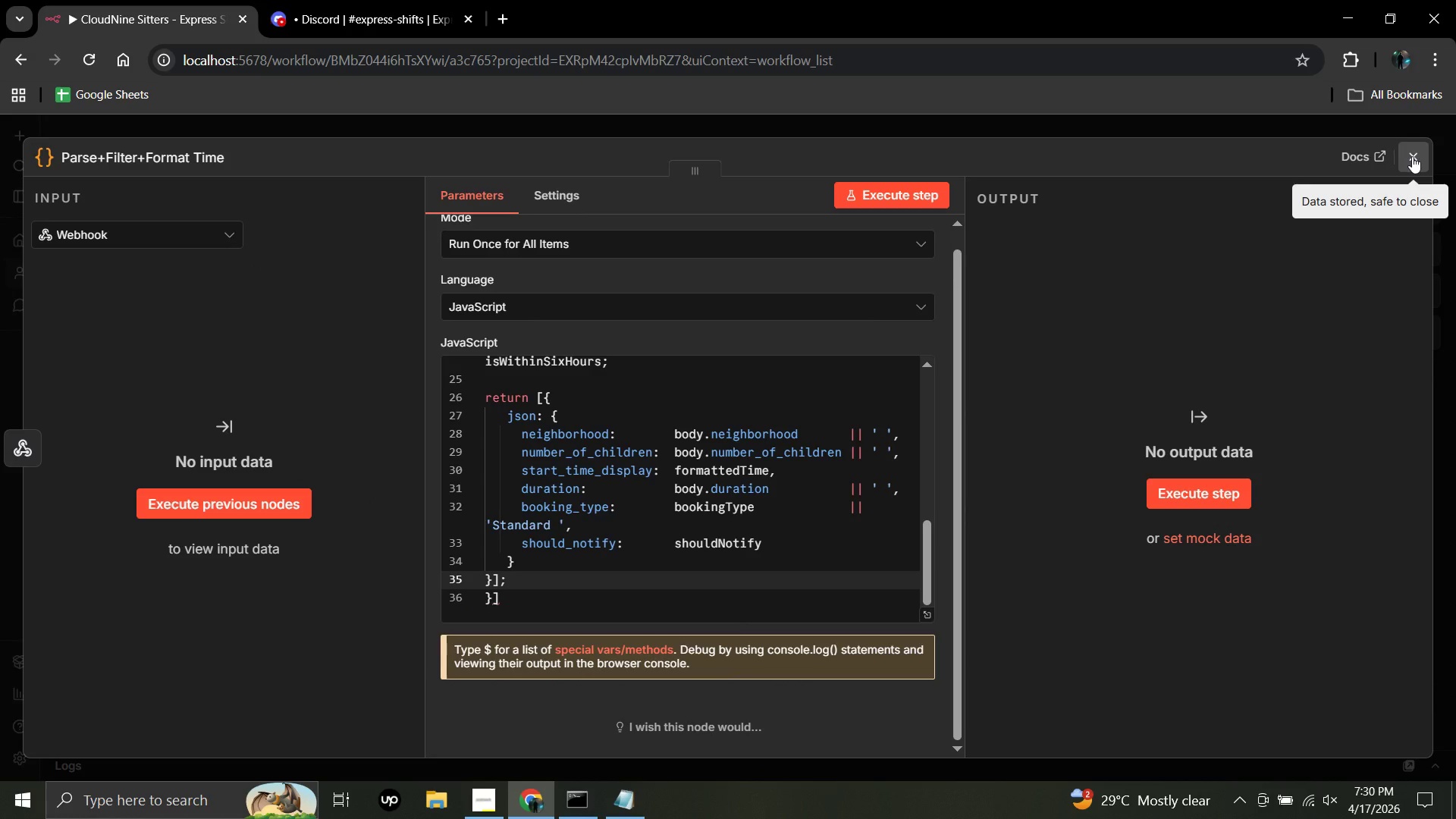 
wait(6.64)
 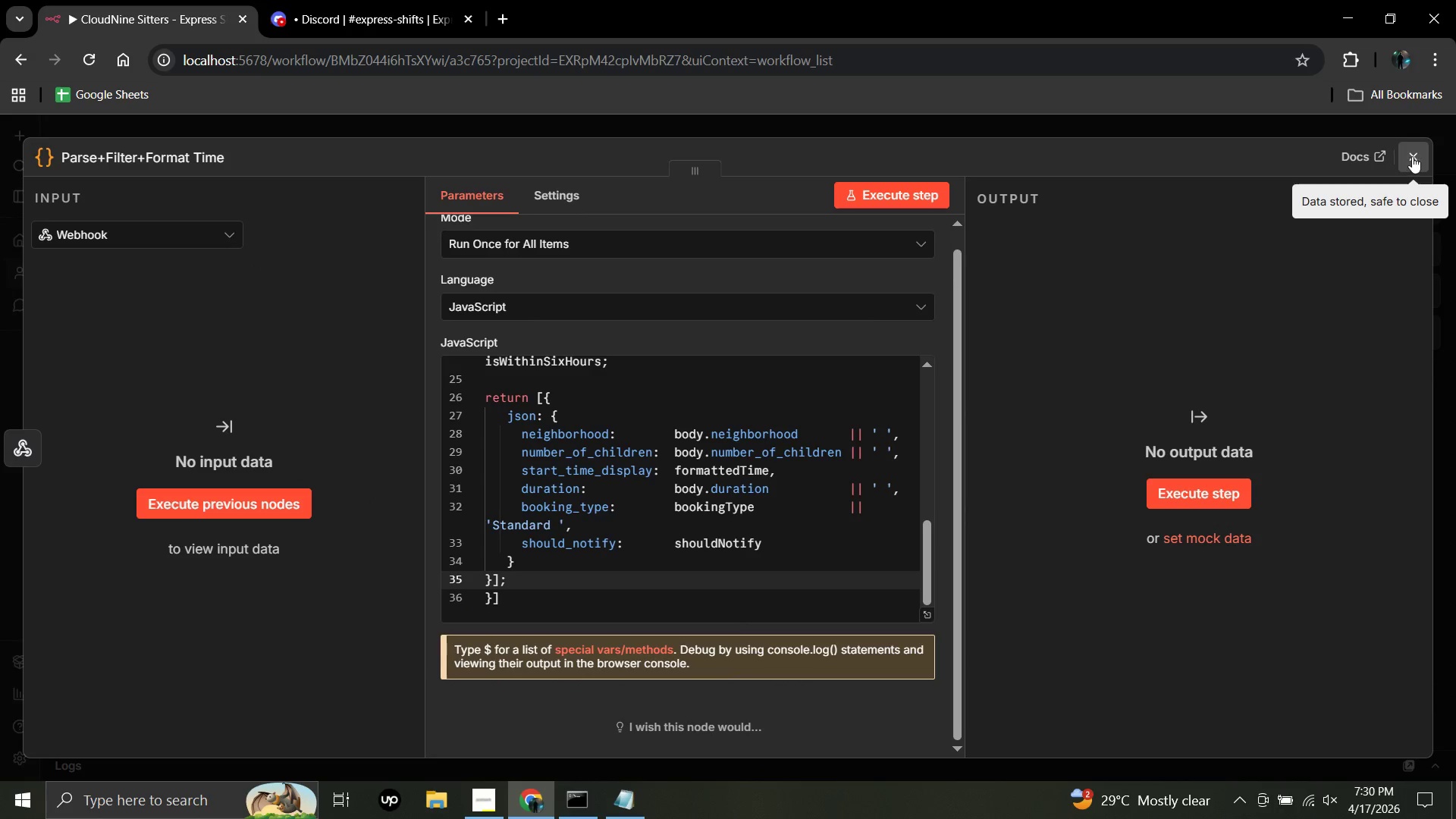 
left_click([1412, 156])
 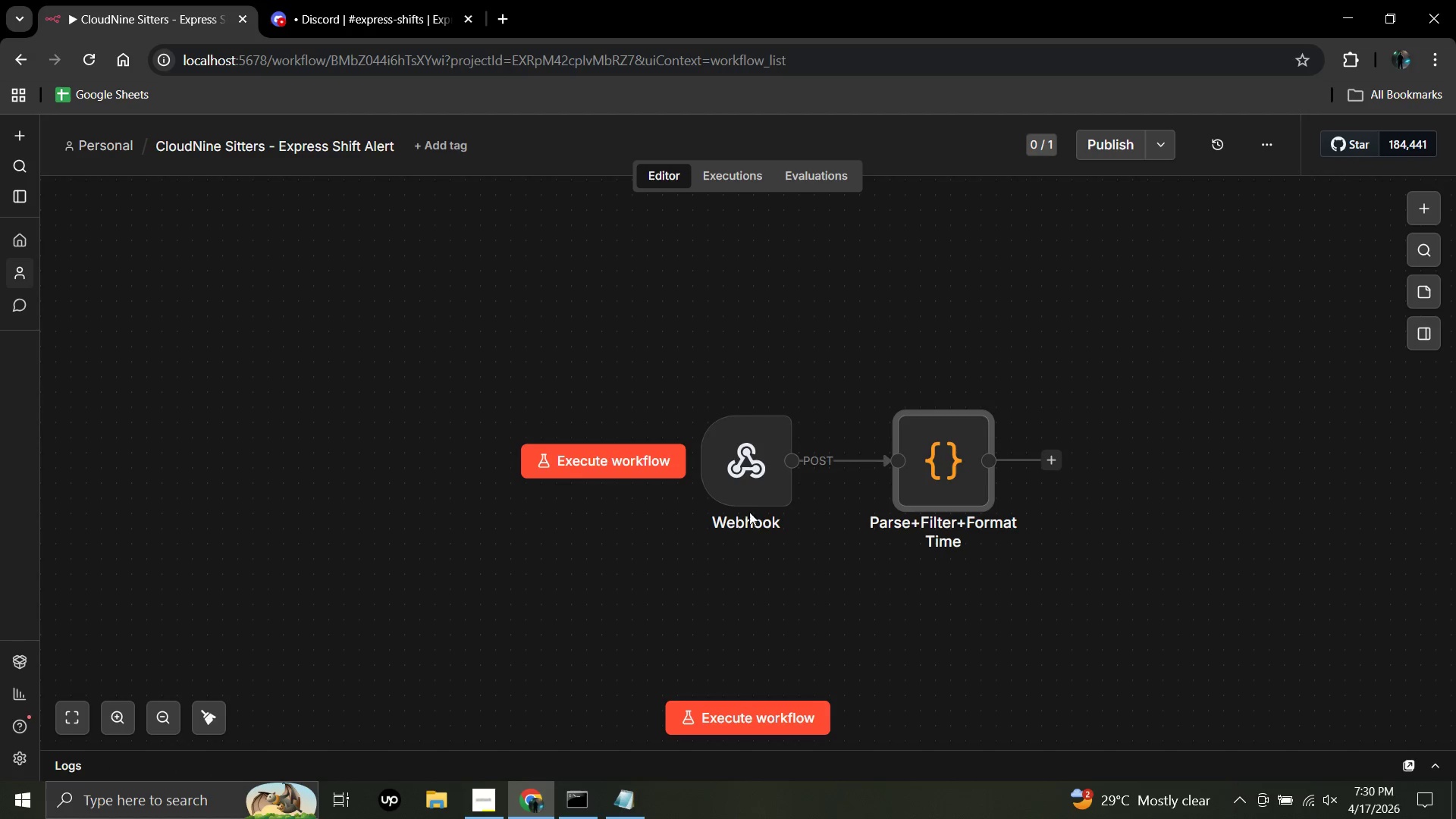 
wait(6.74)
 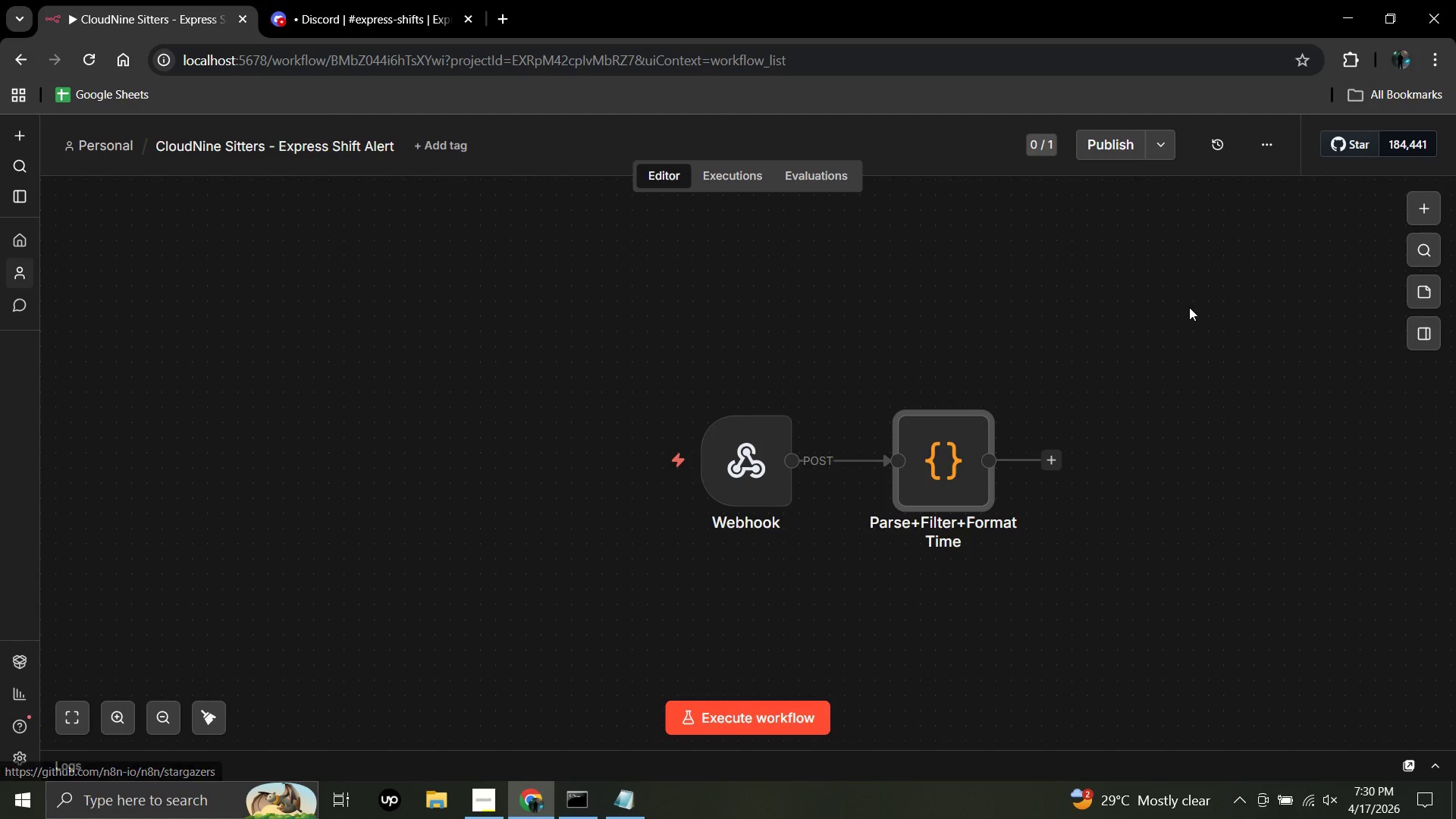 
left_click_drag(start_coordinate=[746, 454], to_coordinate=[320, 426])
 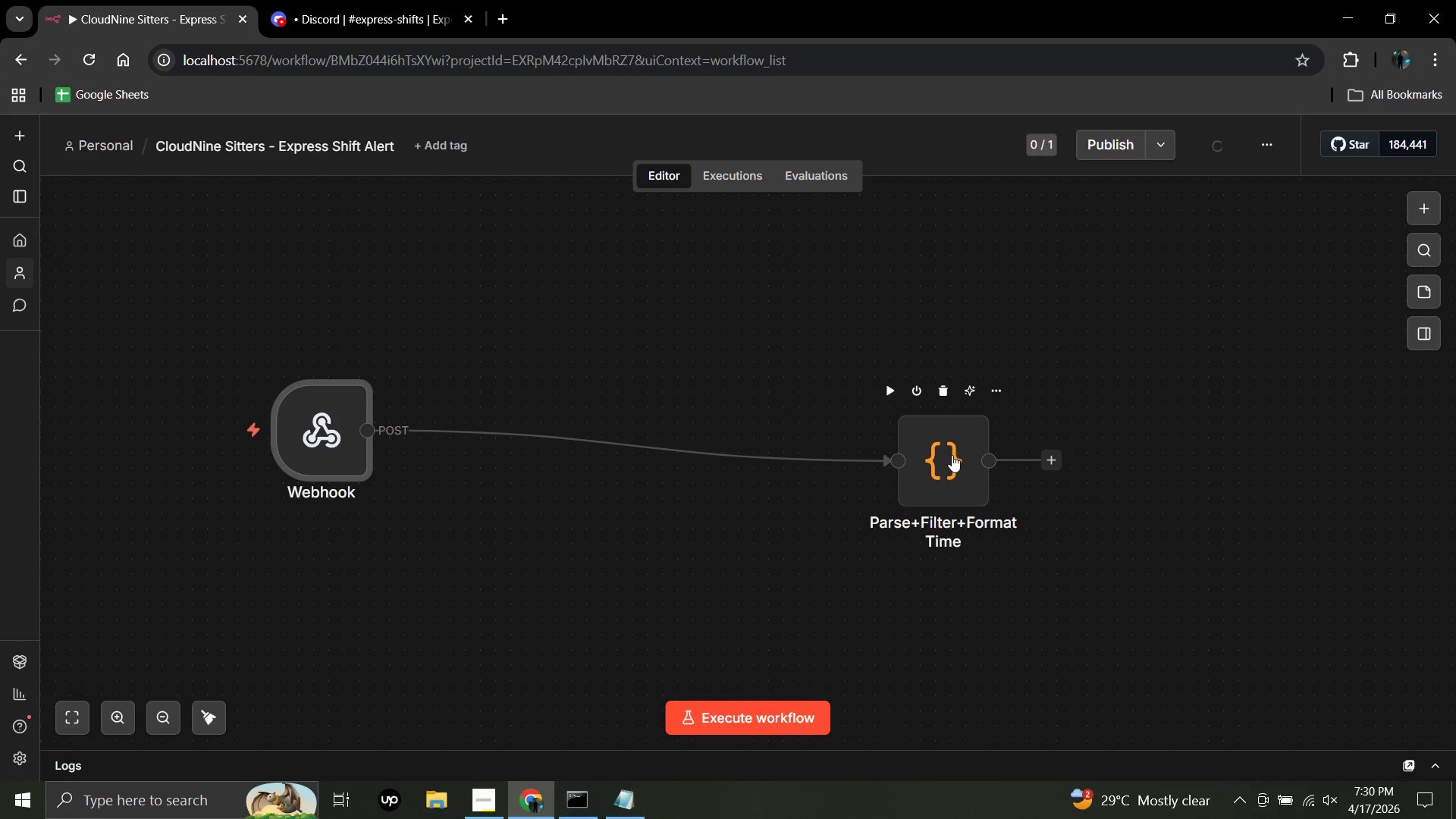 
left_click_drag(start_coordinate=[952, 455], to_coordinate=[588, 422])
 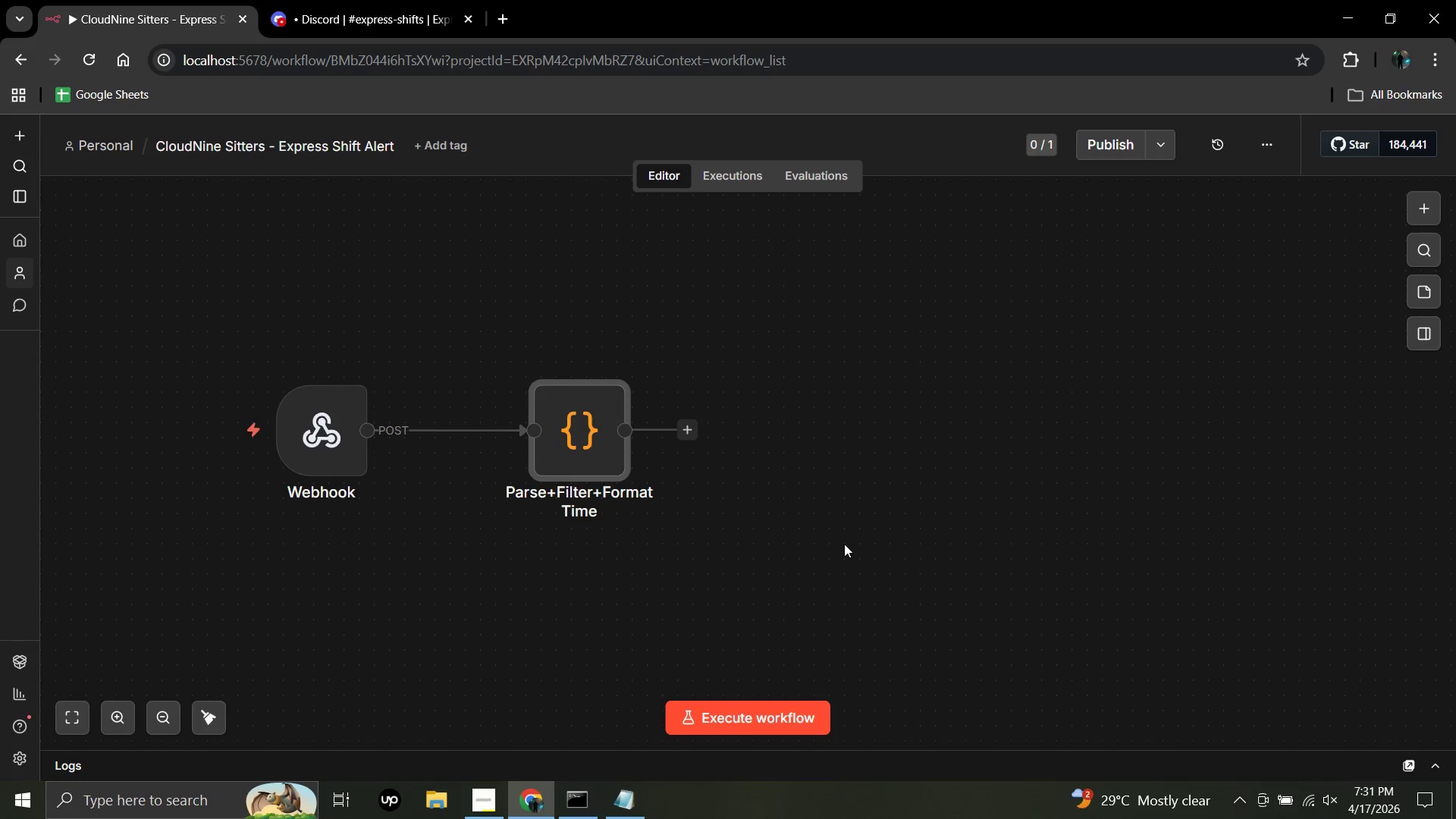 
wait(44.17)
 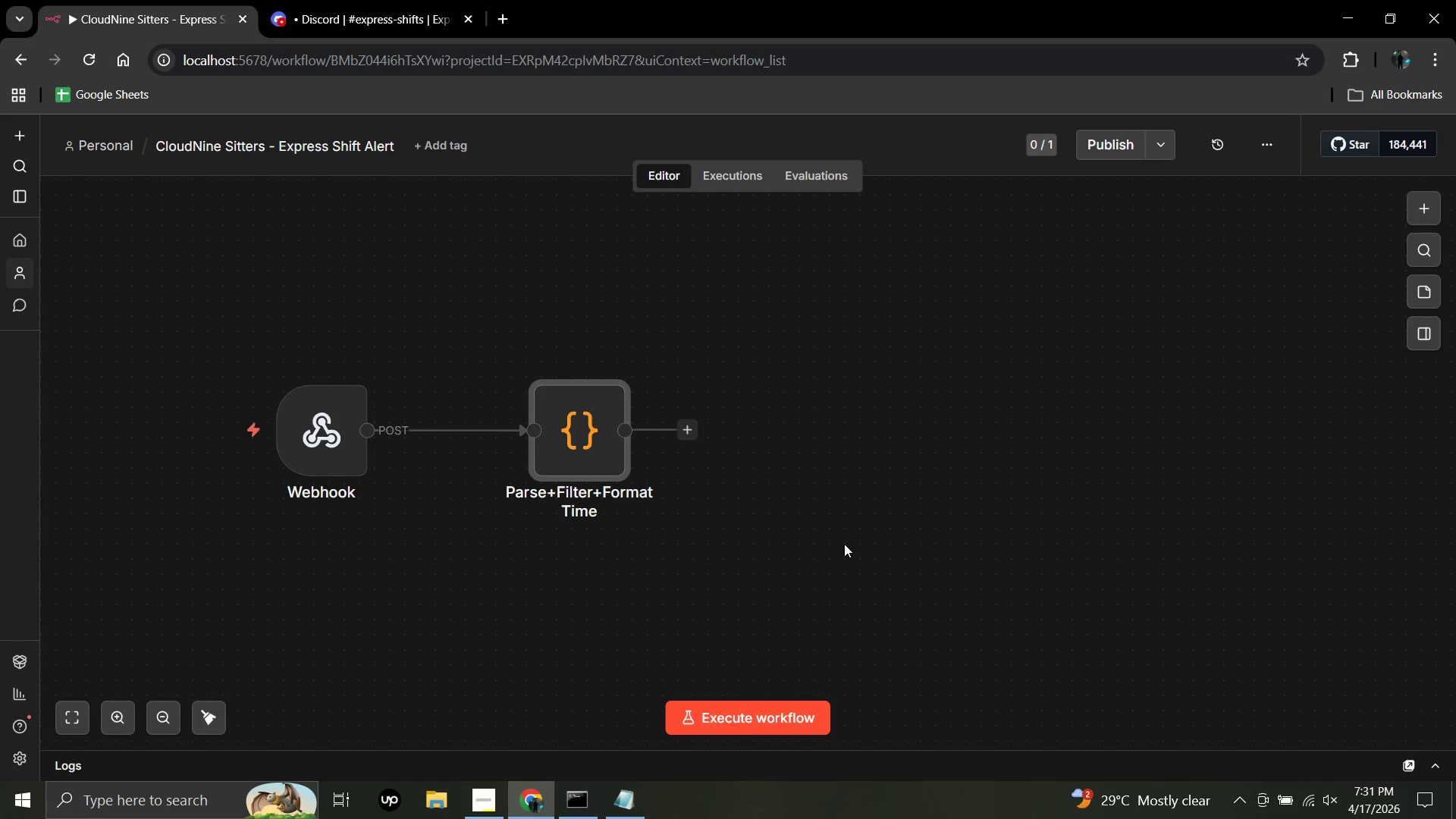 
left_click([690, 429])
 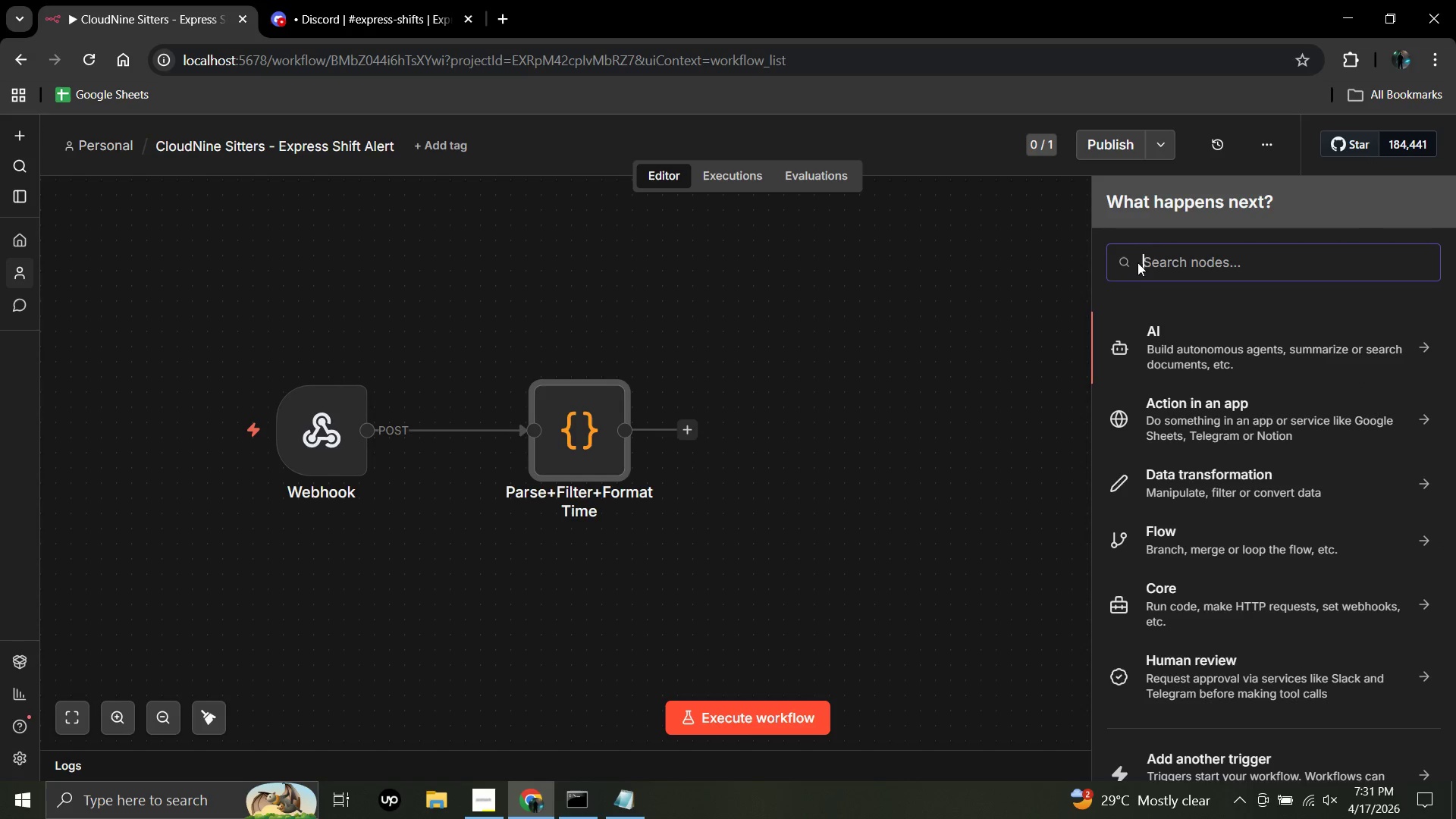 
left_click([1147, 259])
 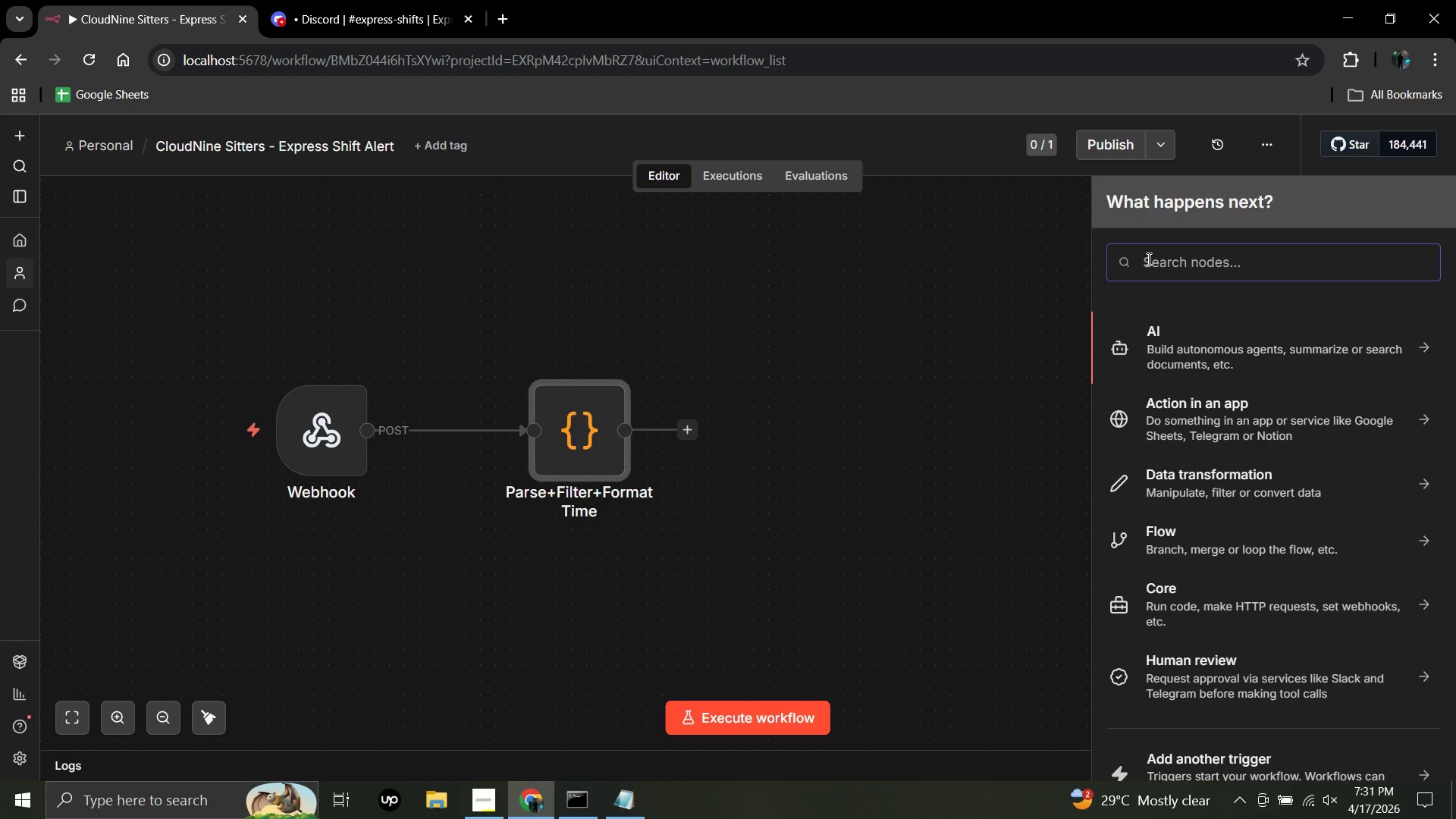 
type(if)
 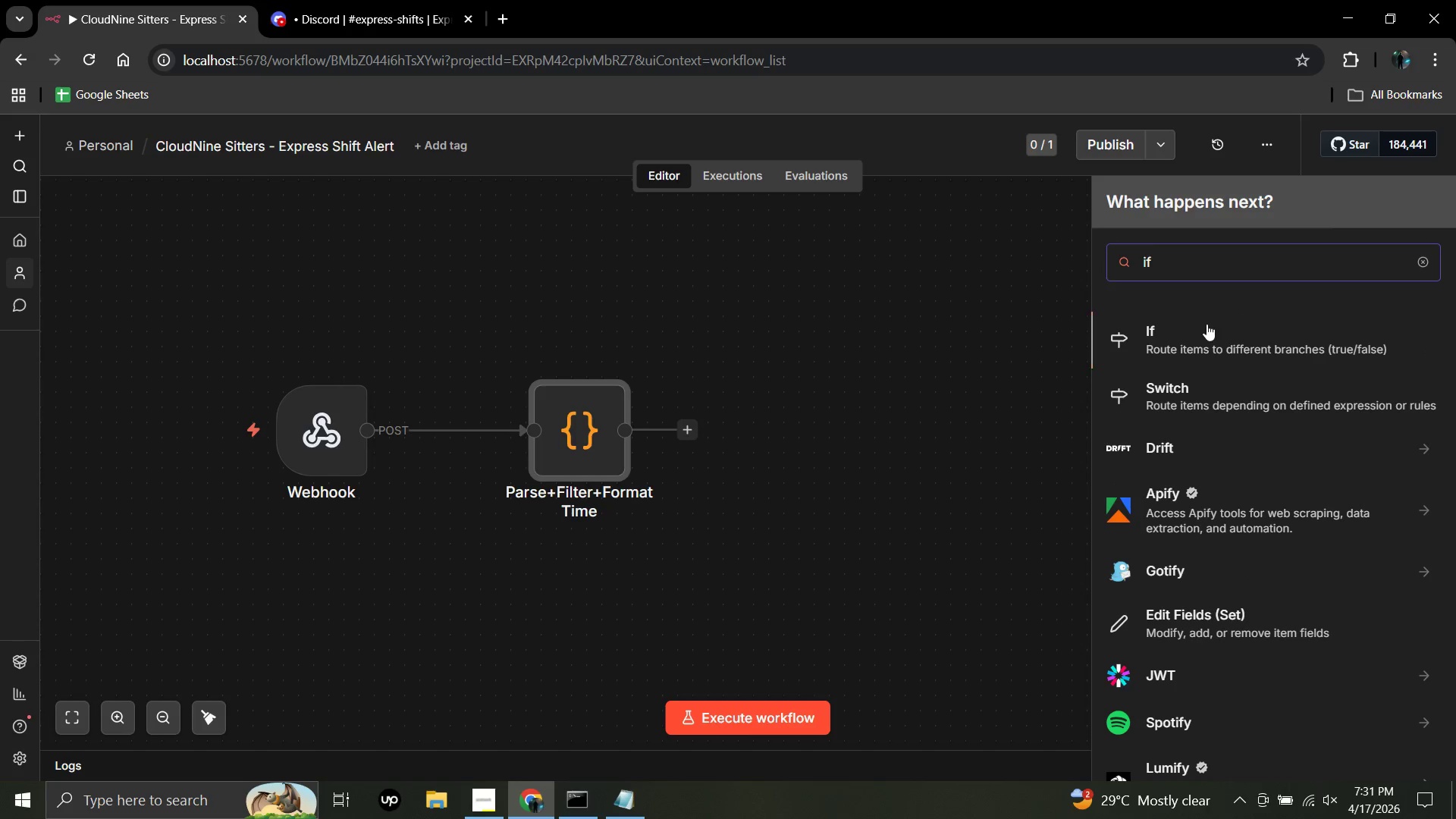 
wait(7.51)
 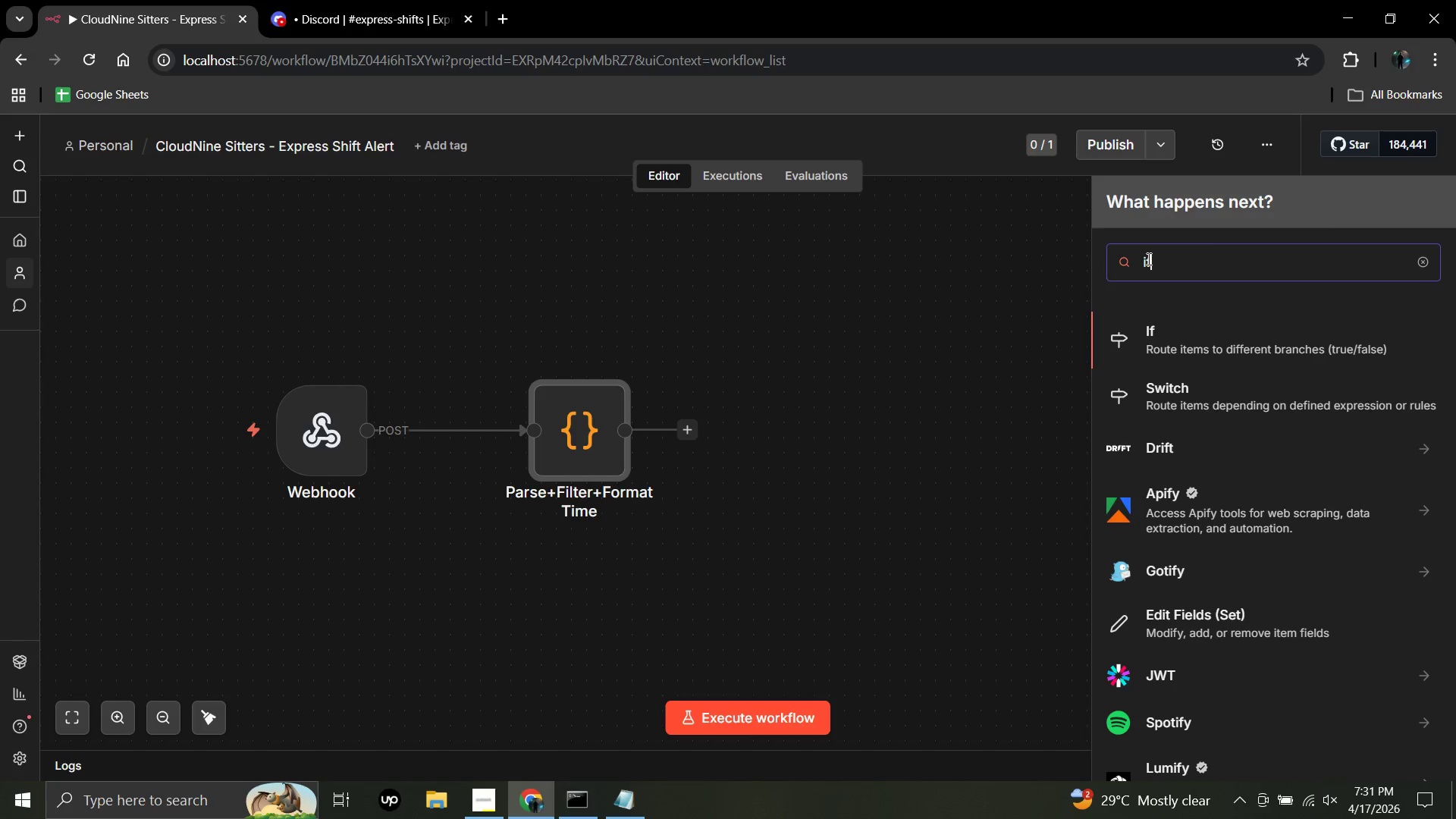 
left_click([1154, 331])
 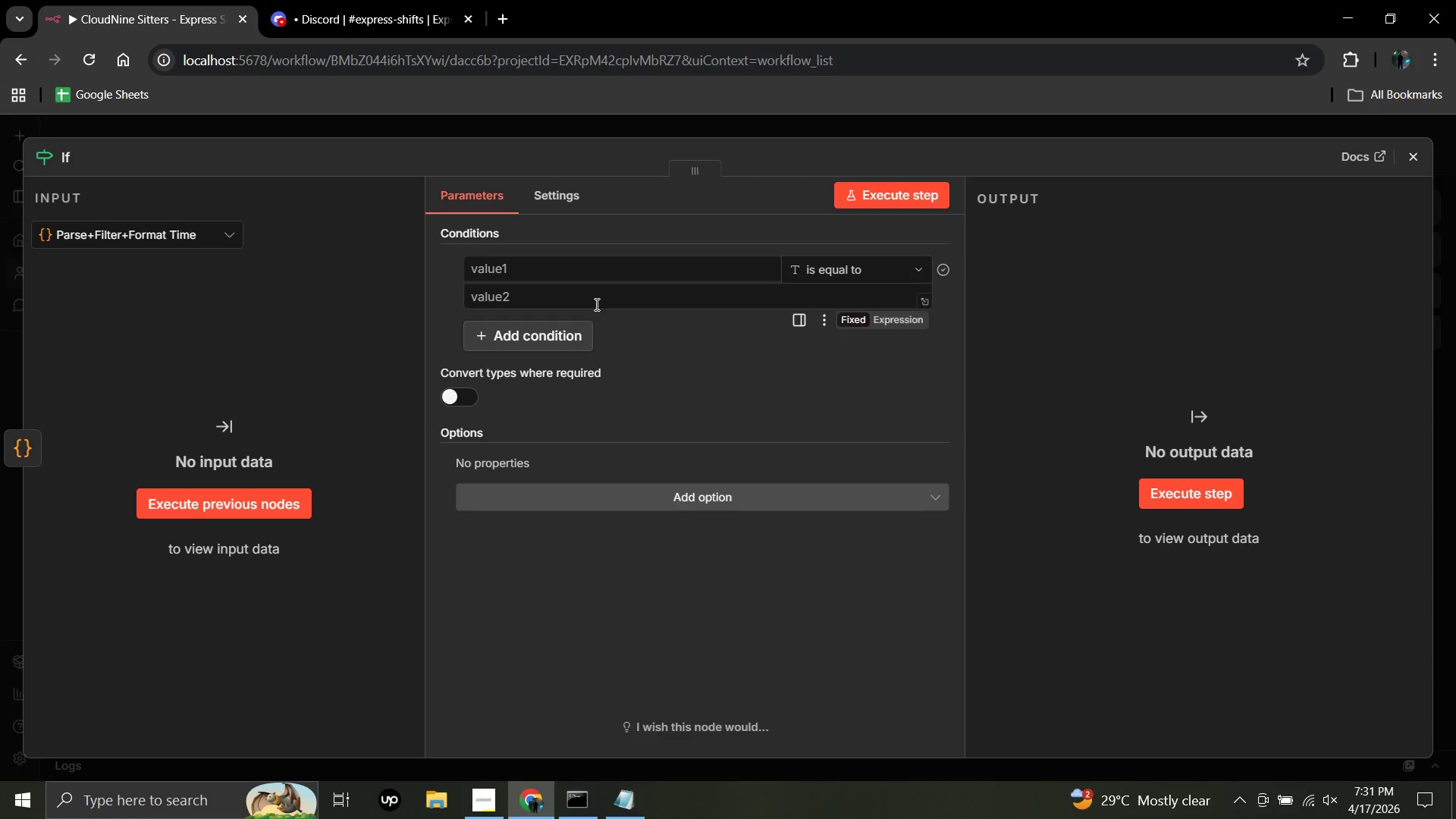 
wait(8.97)
 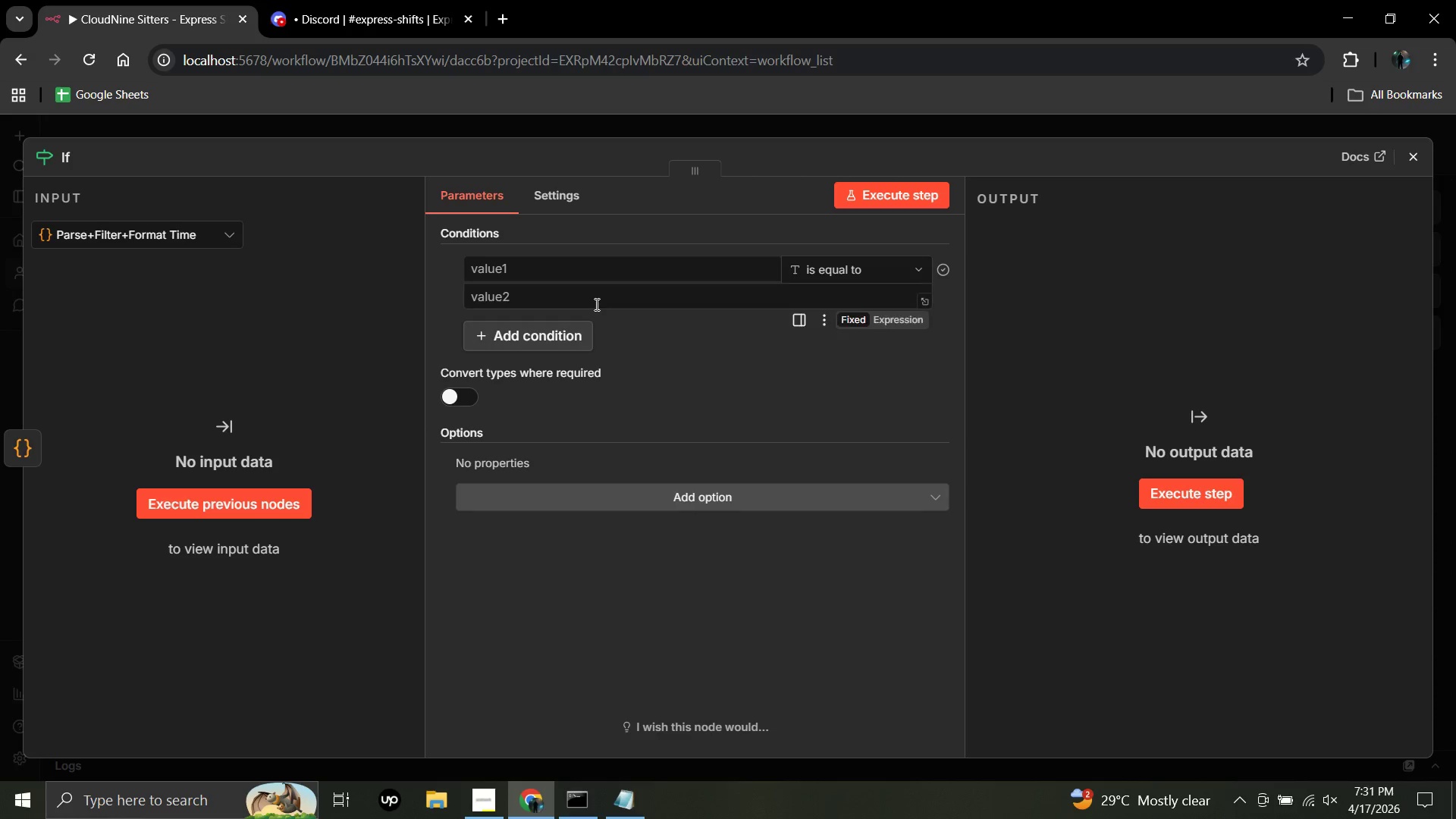 
left_click([69, 152])
 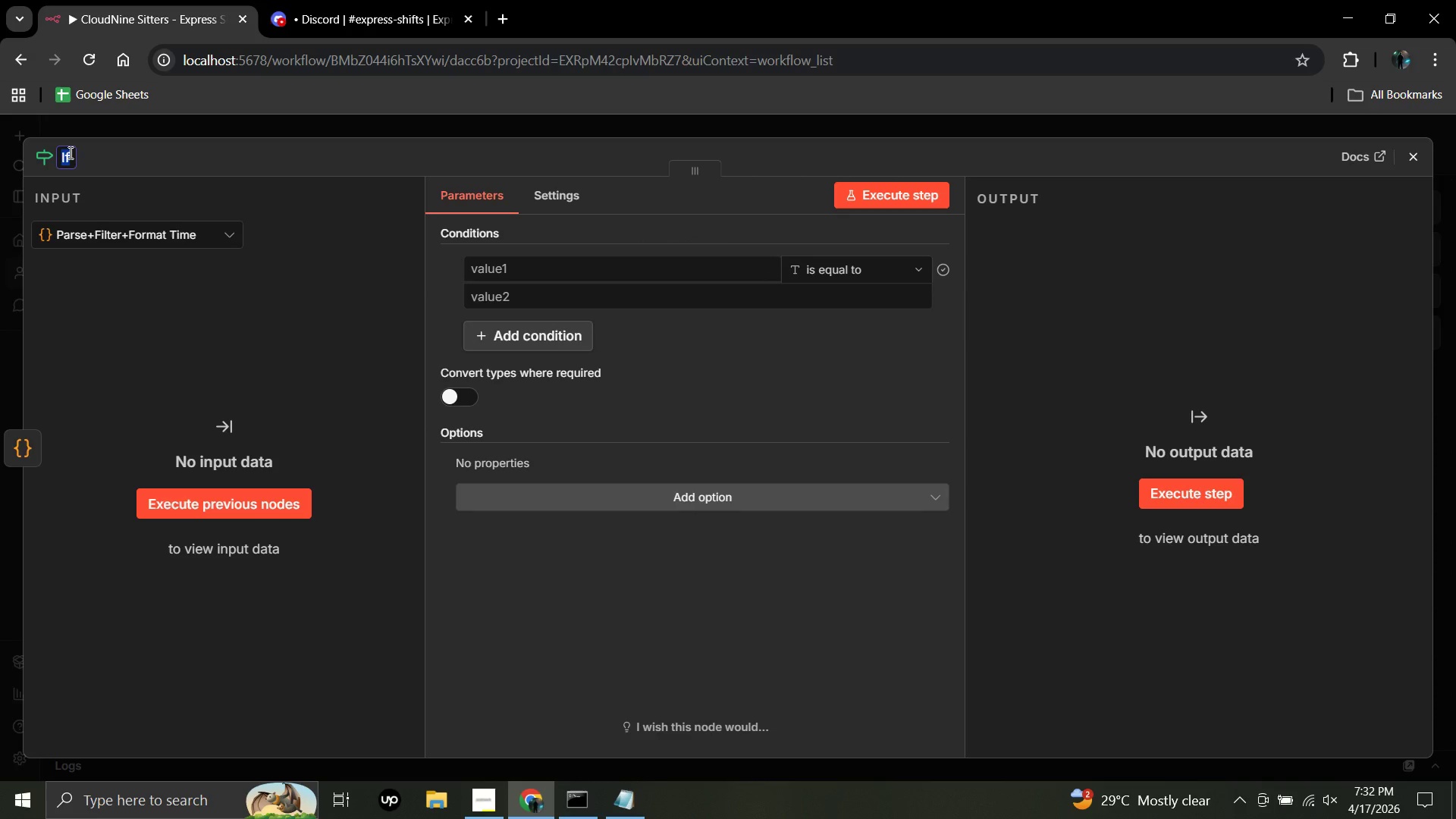 
key(Backspace)
type(Is )
 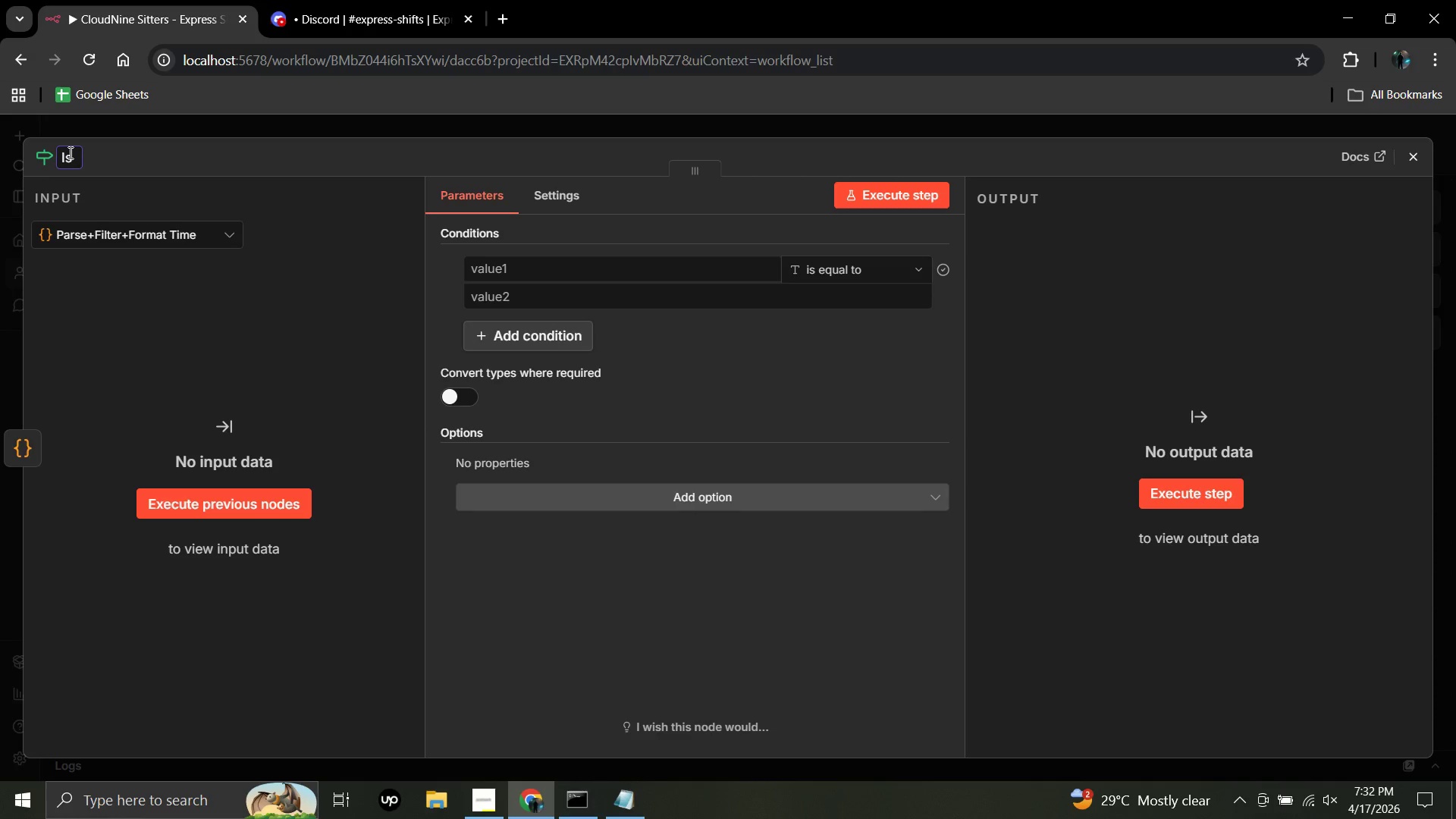 
type(Express or High p)
key(Backspace)
type(Prio)
 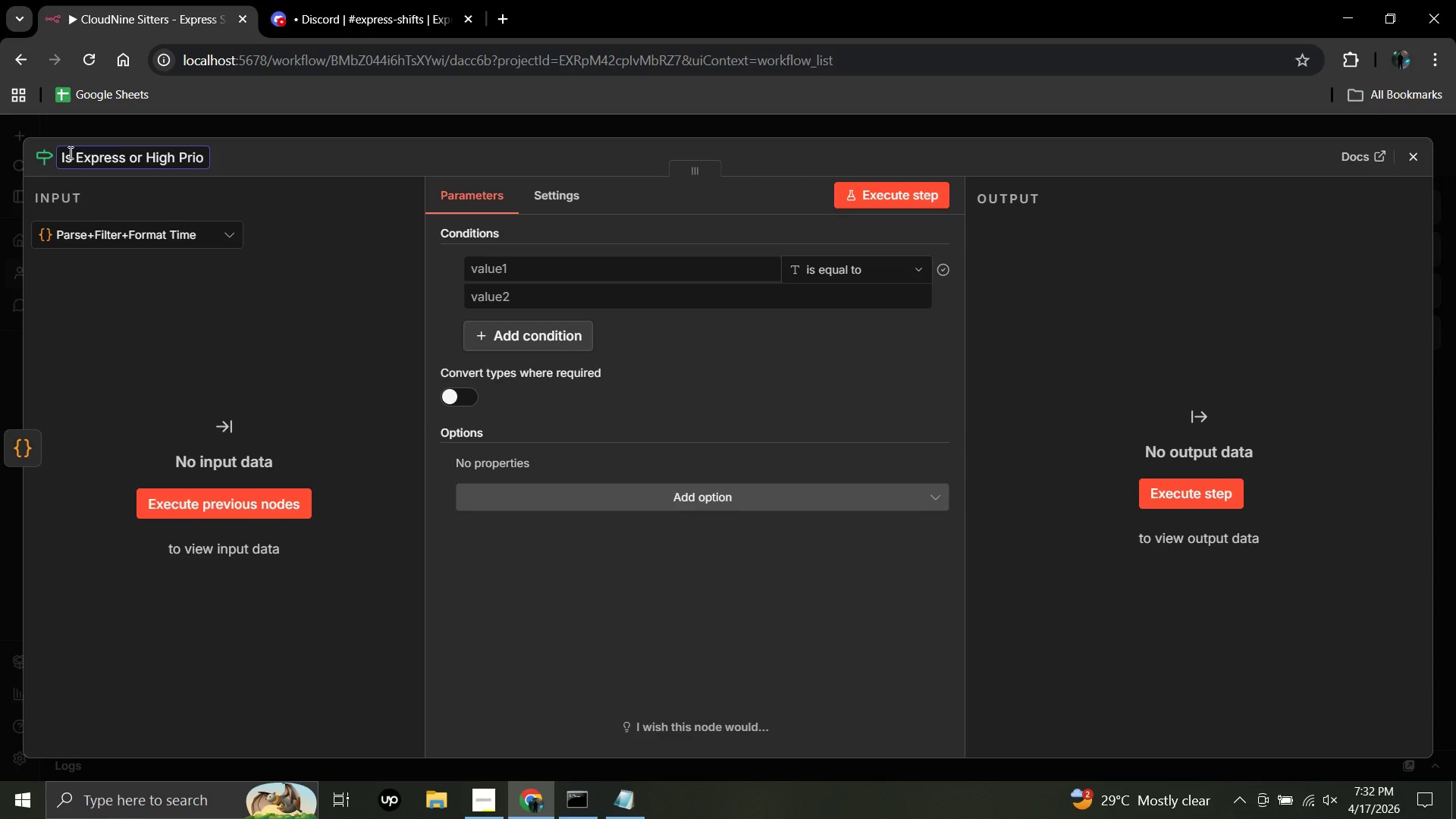 
type(rity?)
 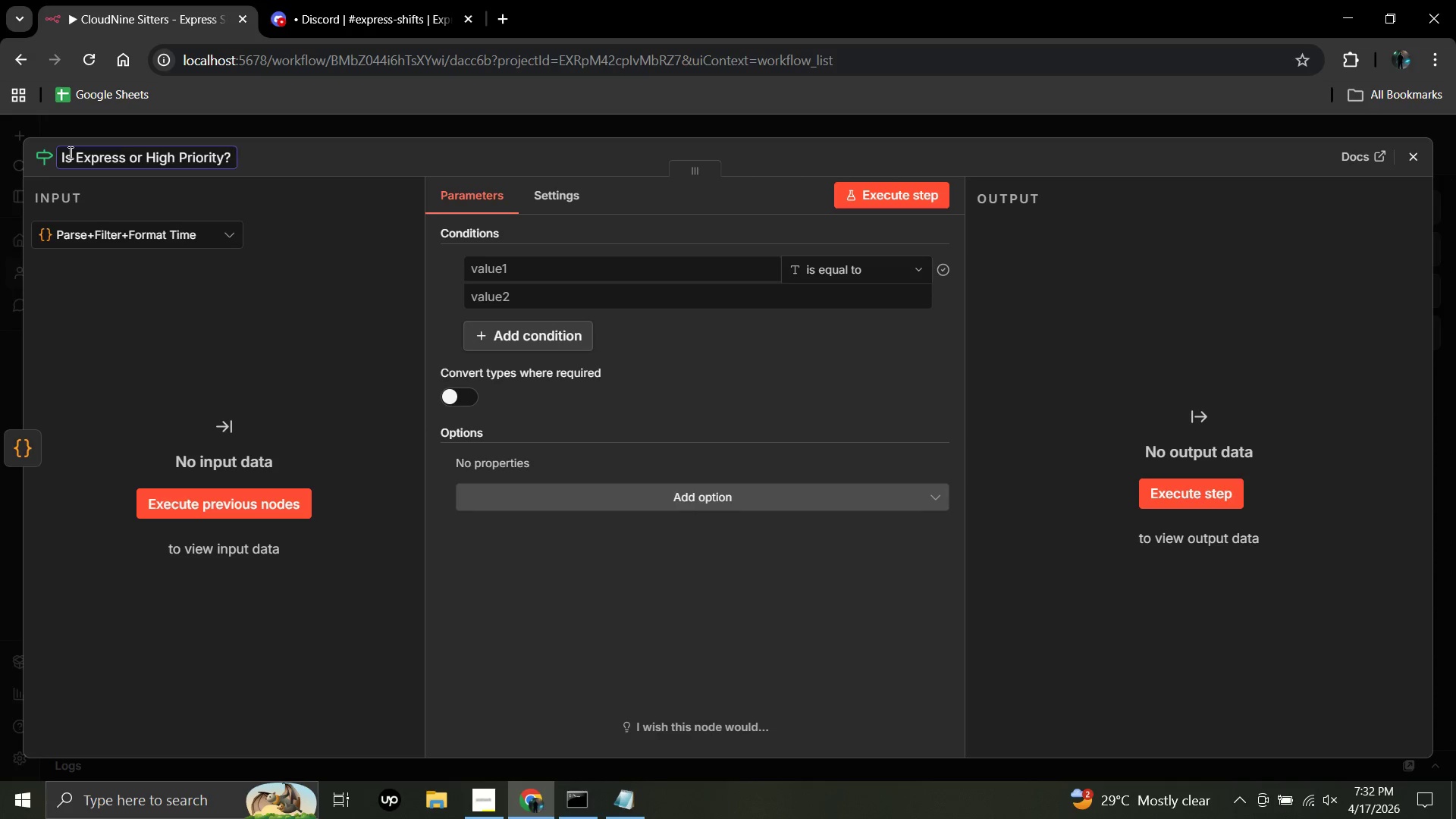 
wait(36.67)
 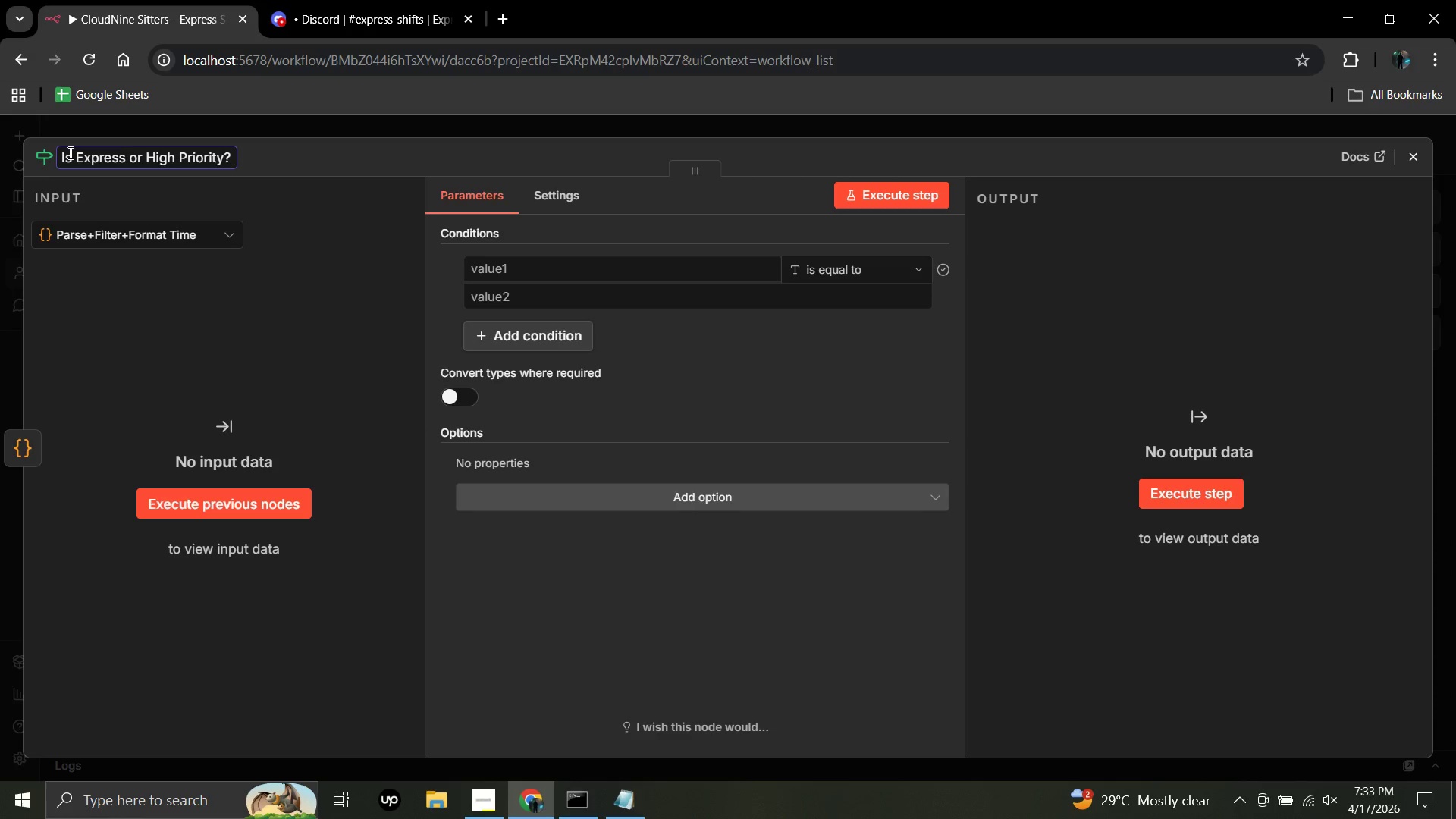 
left_click([521, 270])
 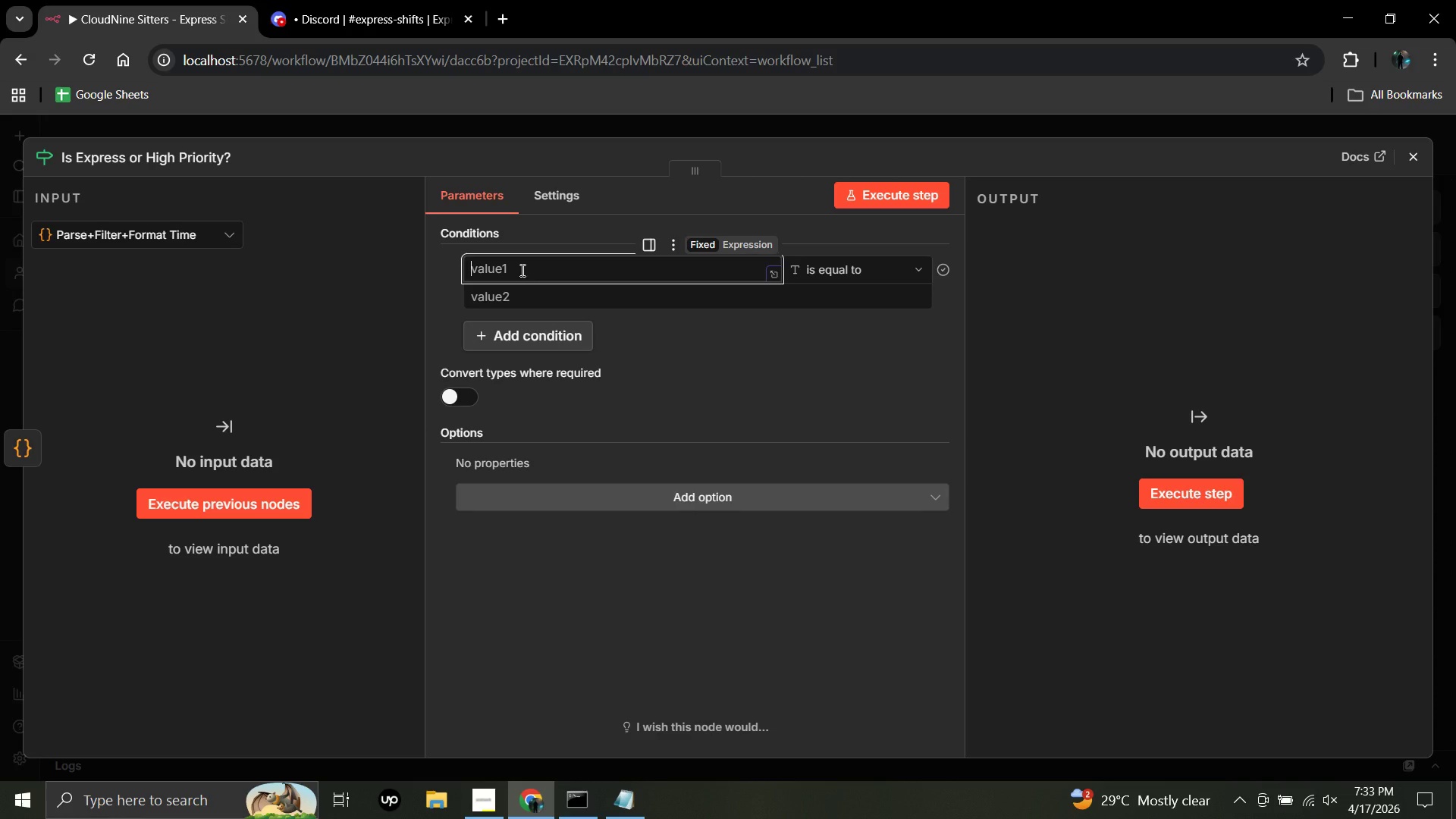 
wait(15.14)
 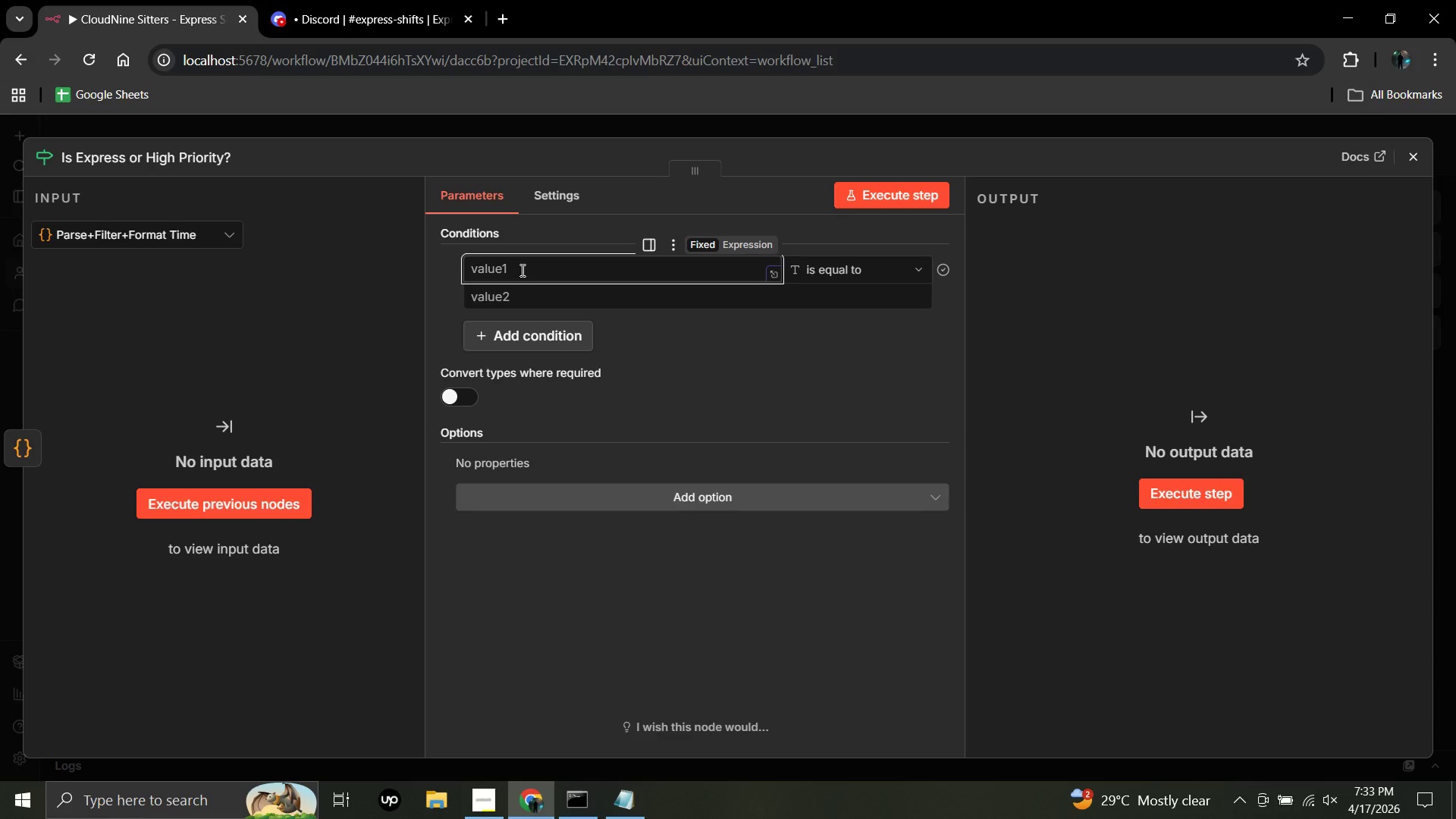 
key(Shift+BracketLeft)
 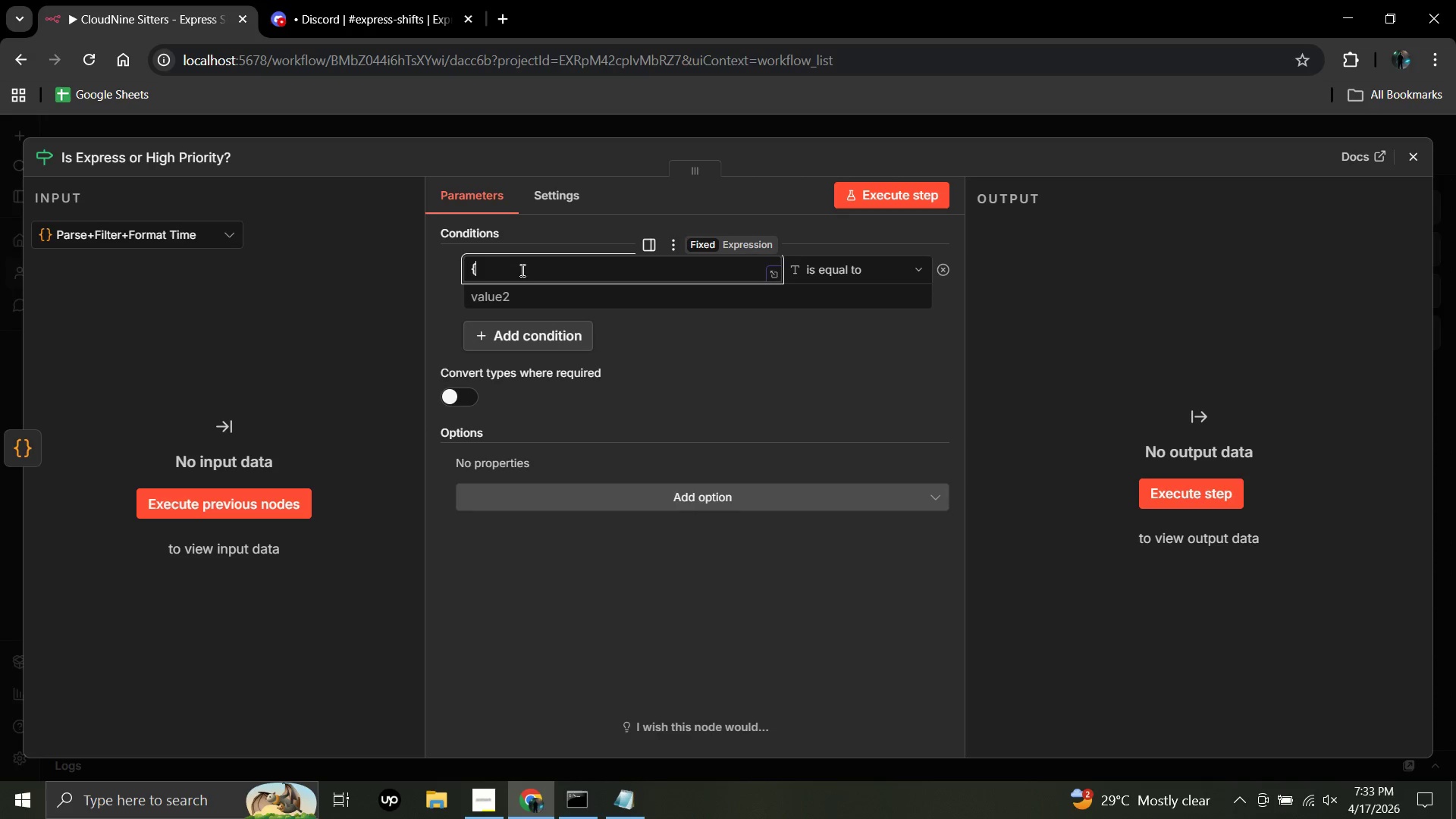 
key(Shift+BracketLeft)
 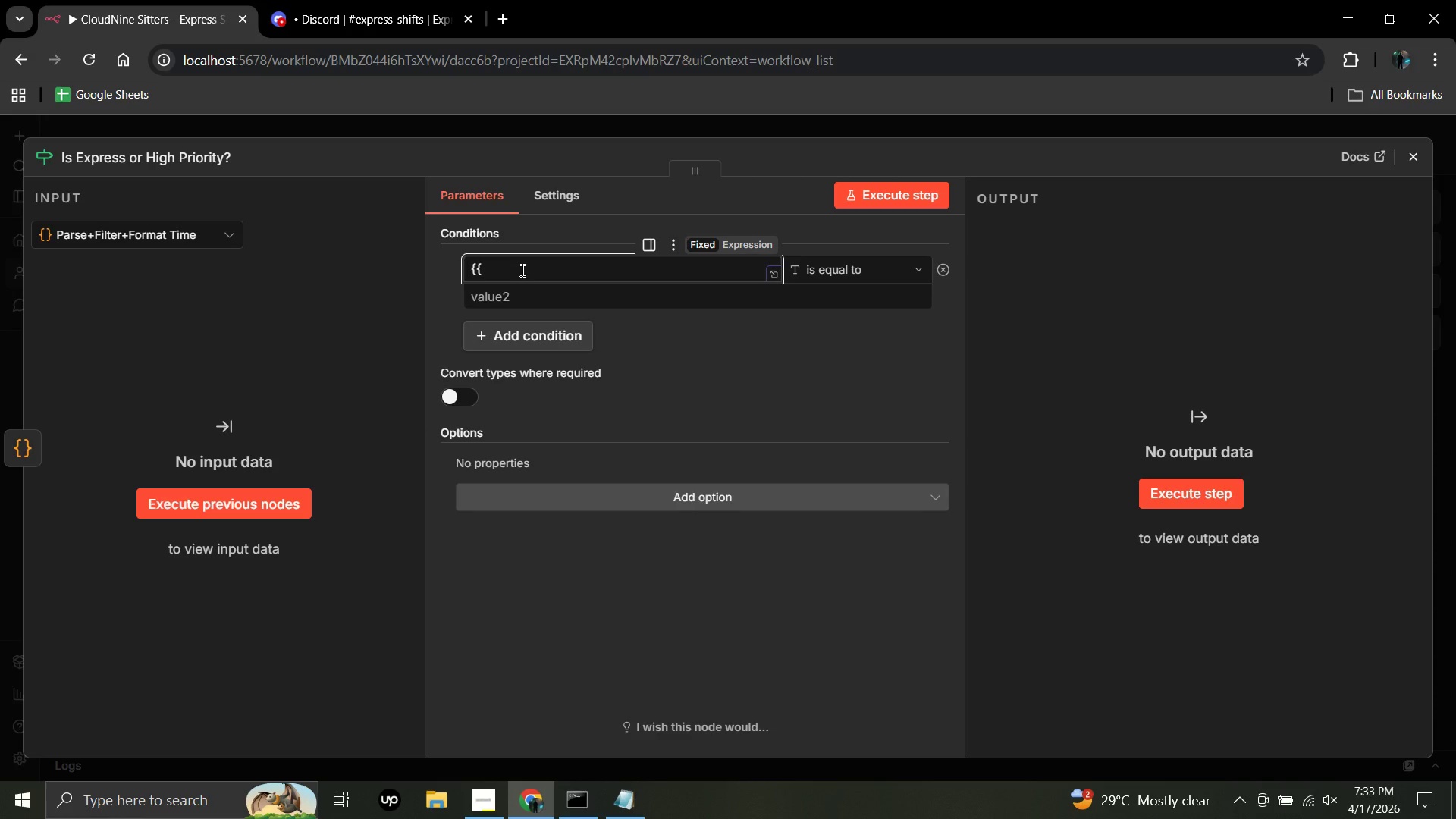 
hold_key(key=ShiftLeft, duration=1.09)
 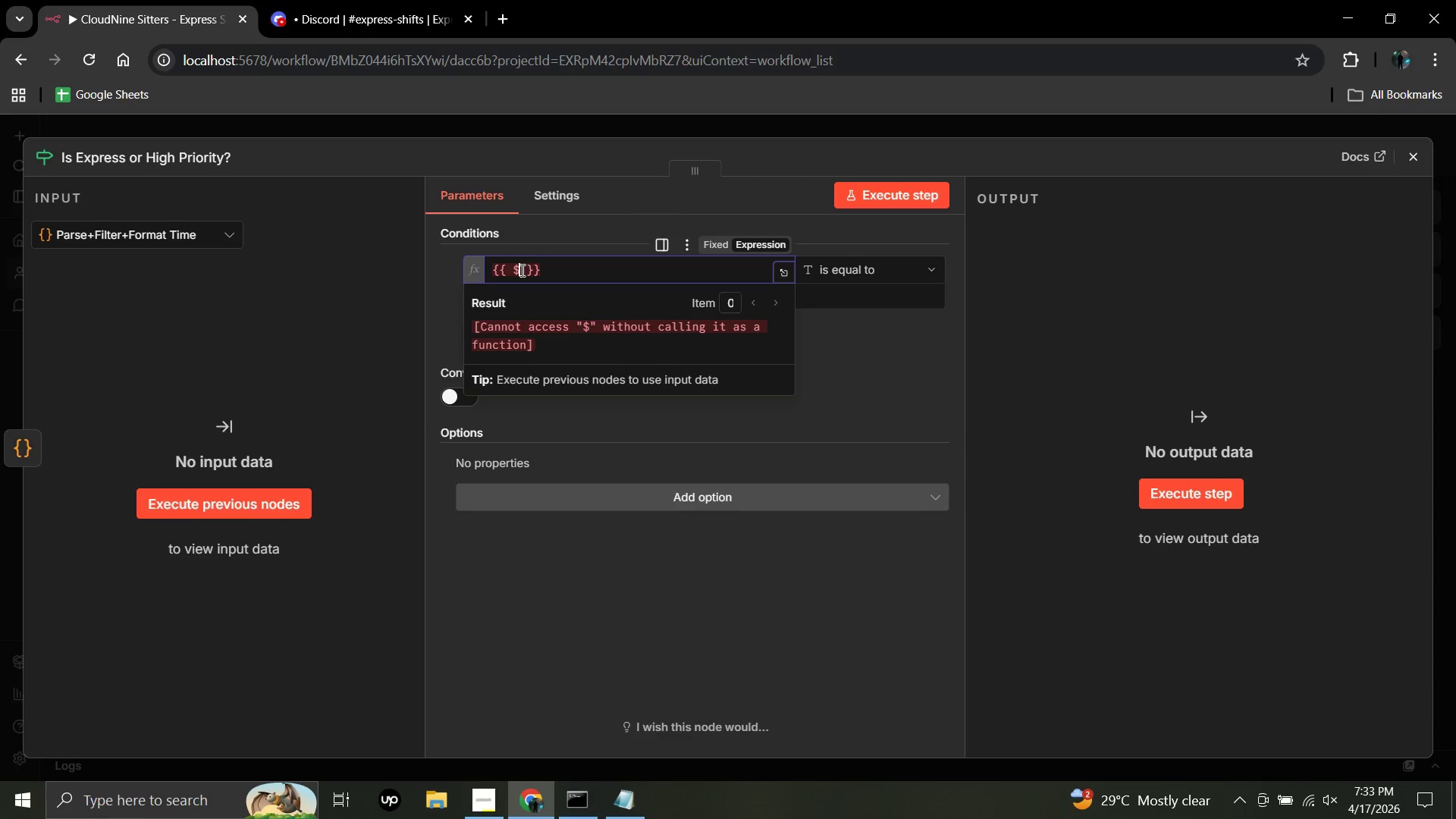 
hold_key(key=4, duration=0.31)
 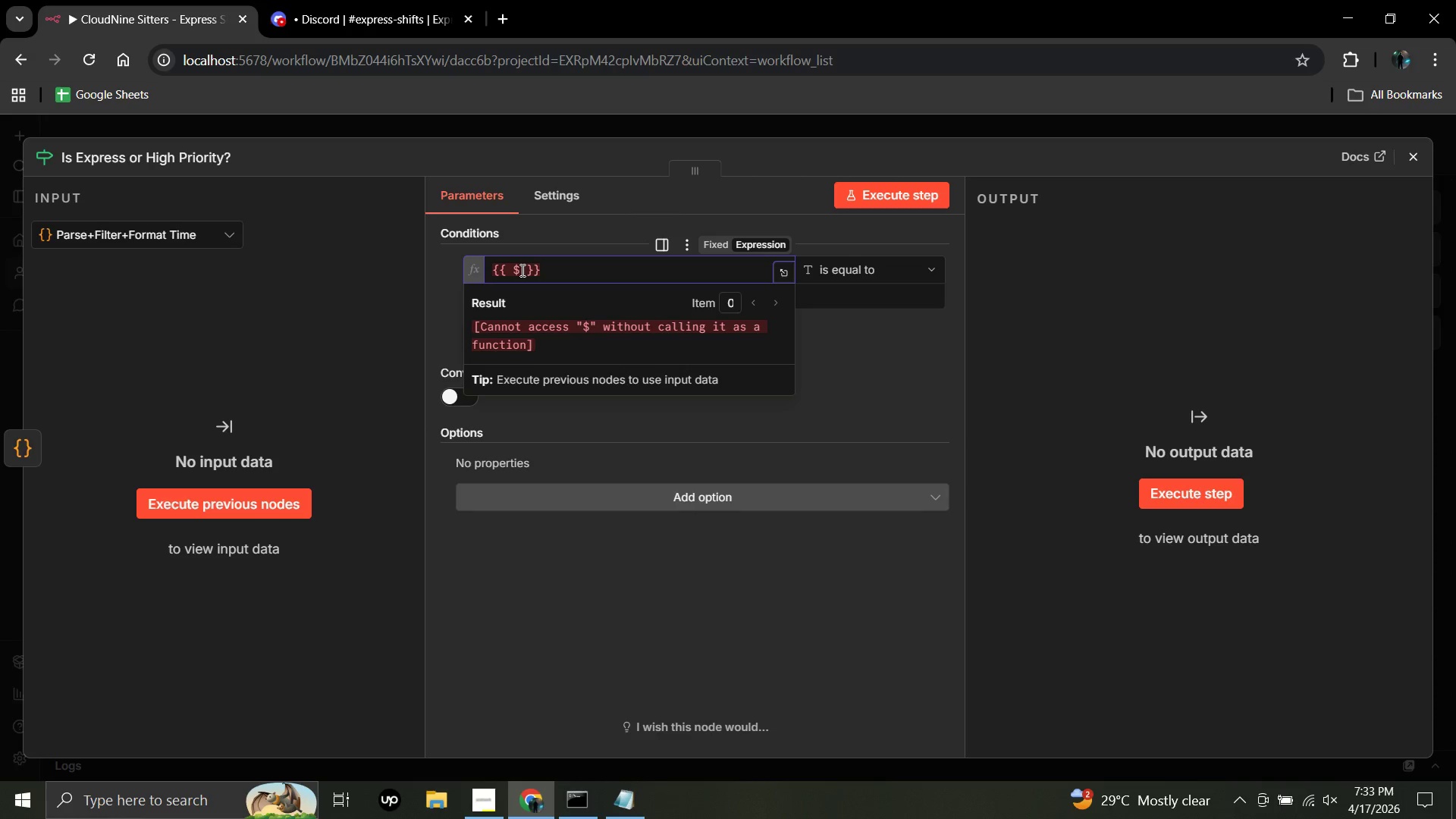 
type(json.)
 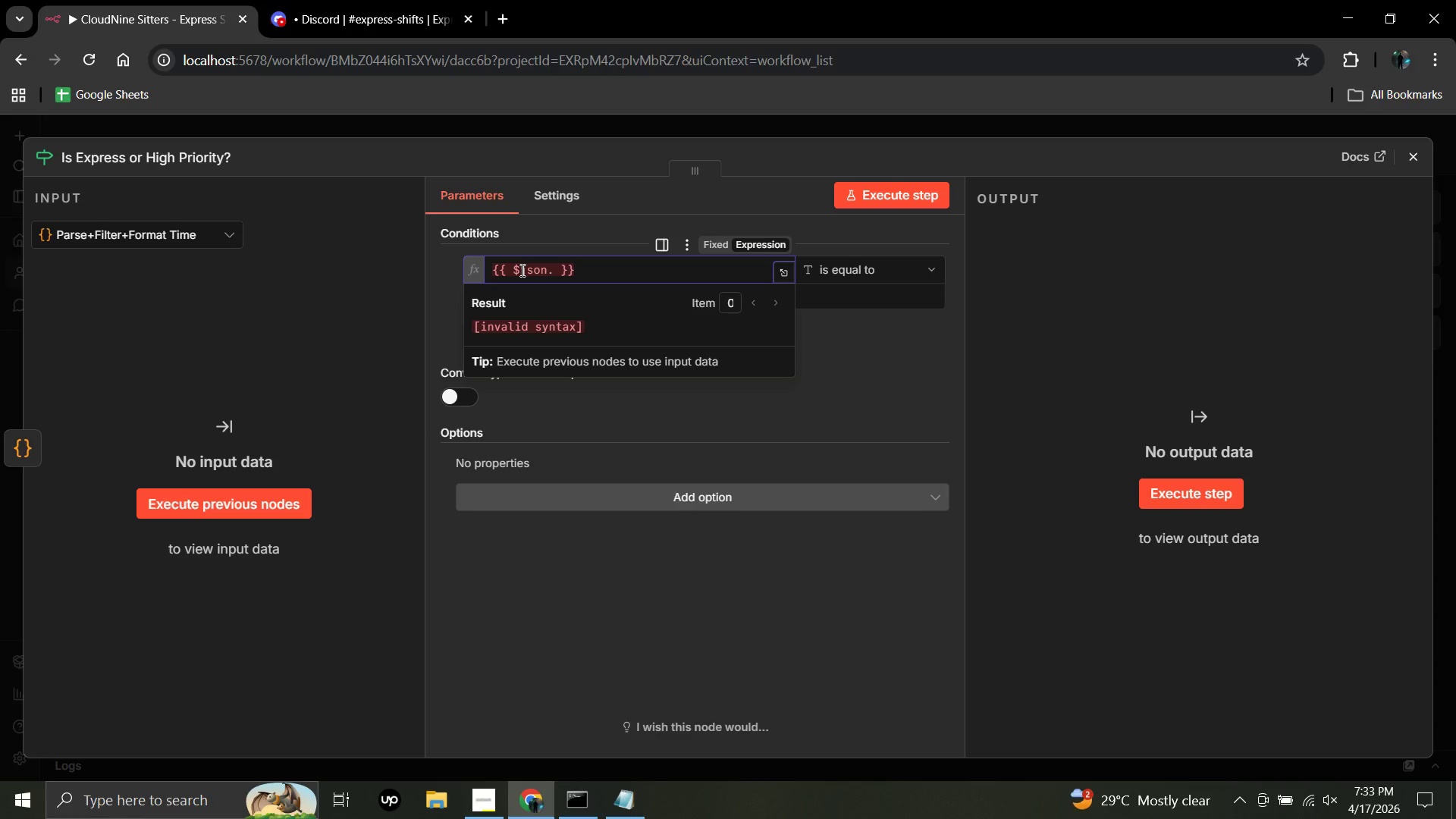 
type(should_notify)
 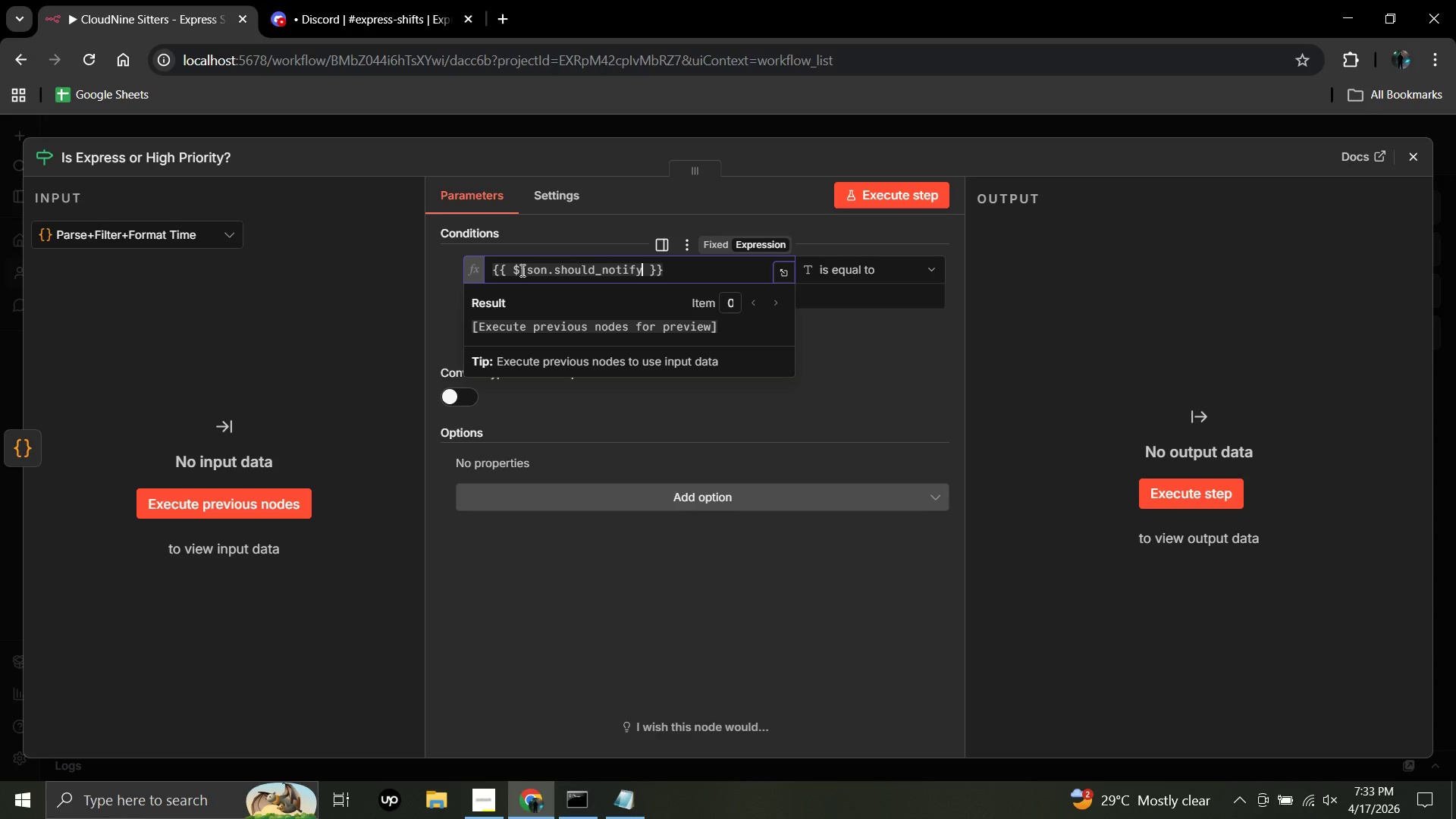 
wait(6.91)
 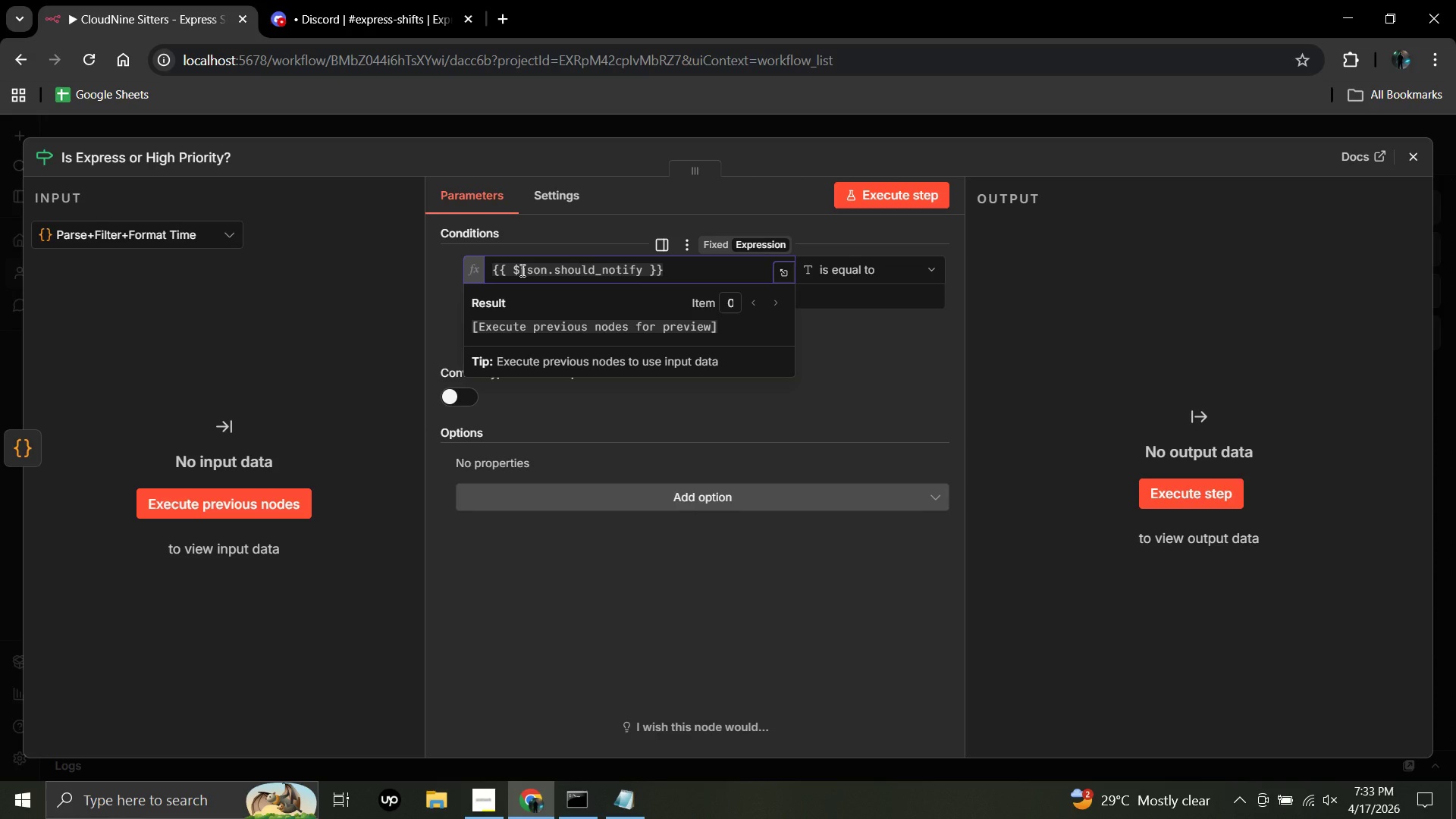 
left_click([387, 308])
 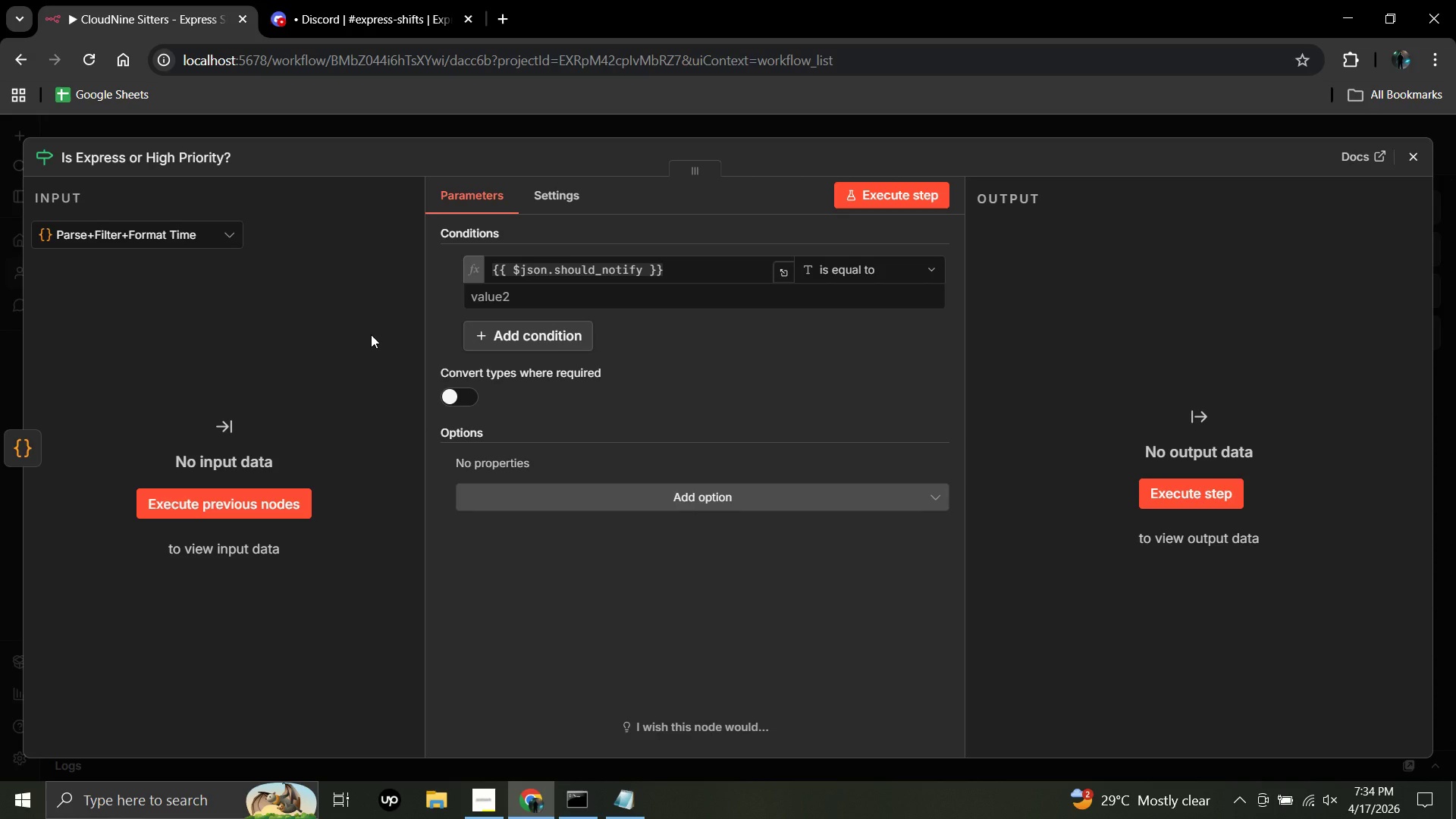 
wait(19.16)
 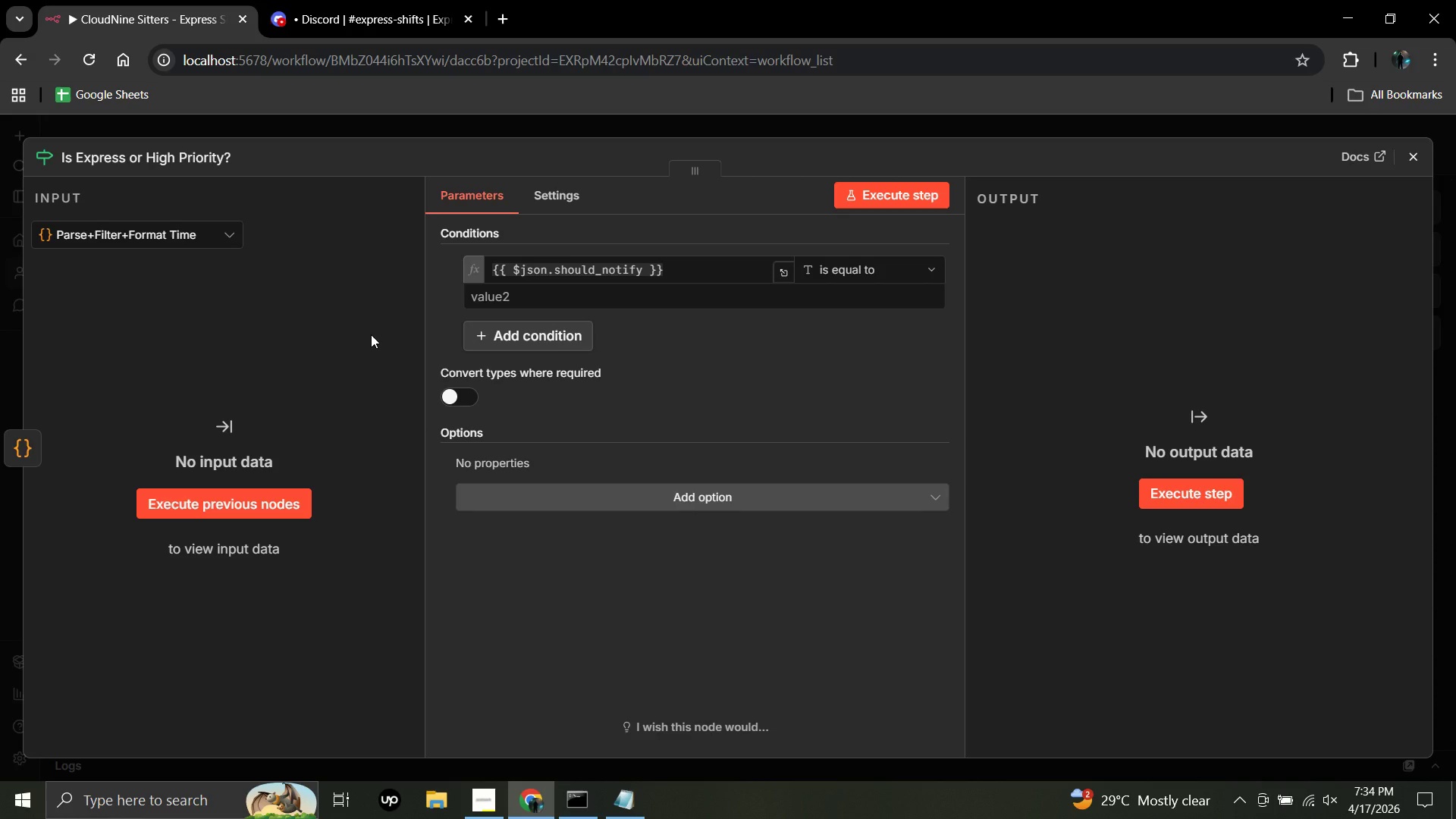 
left_click([930, 268])
 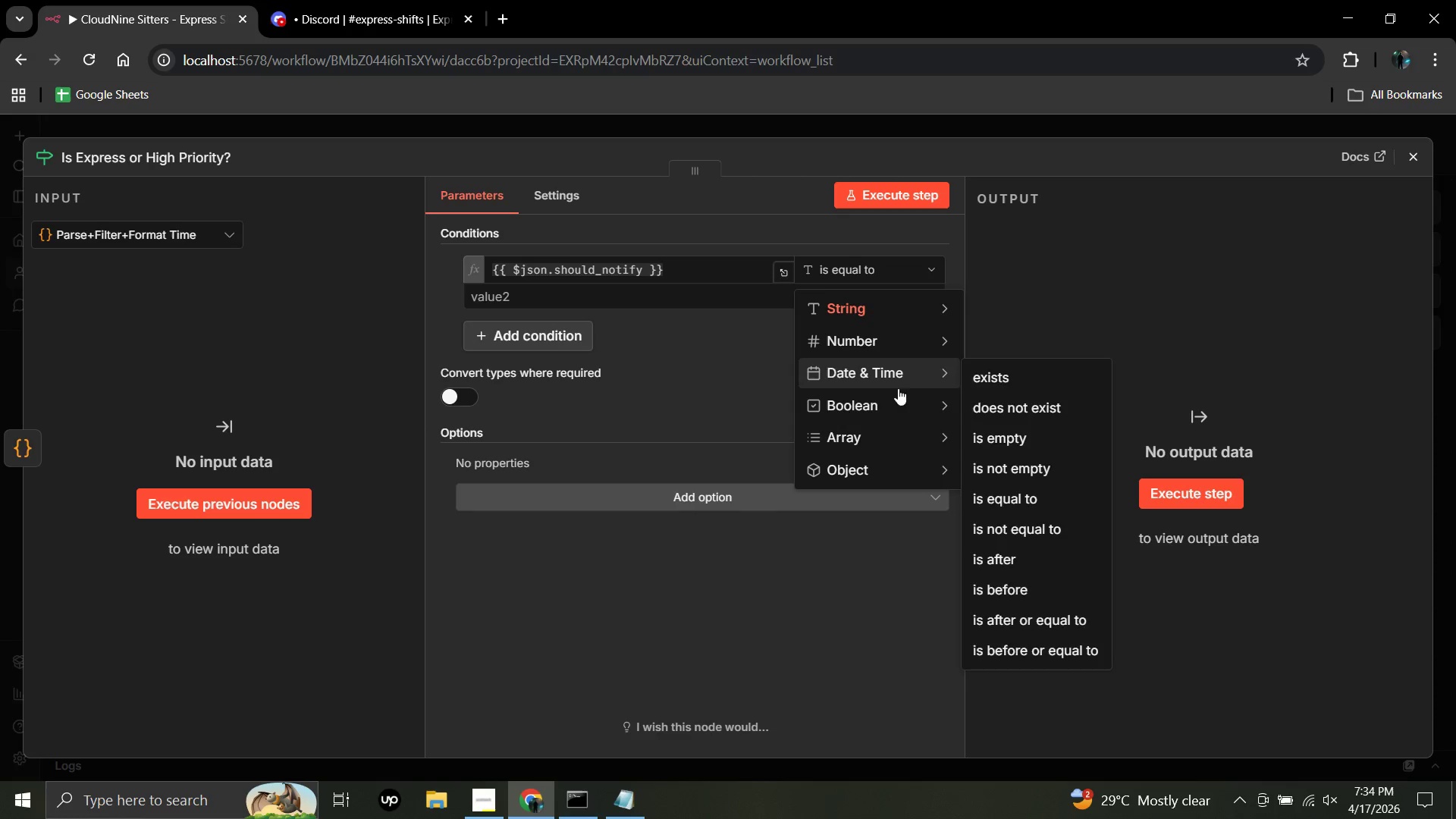 
left_click([889, 408])
 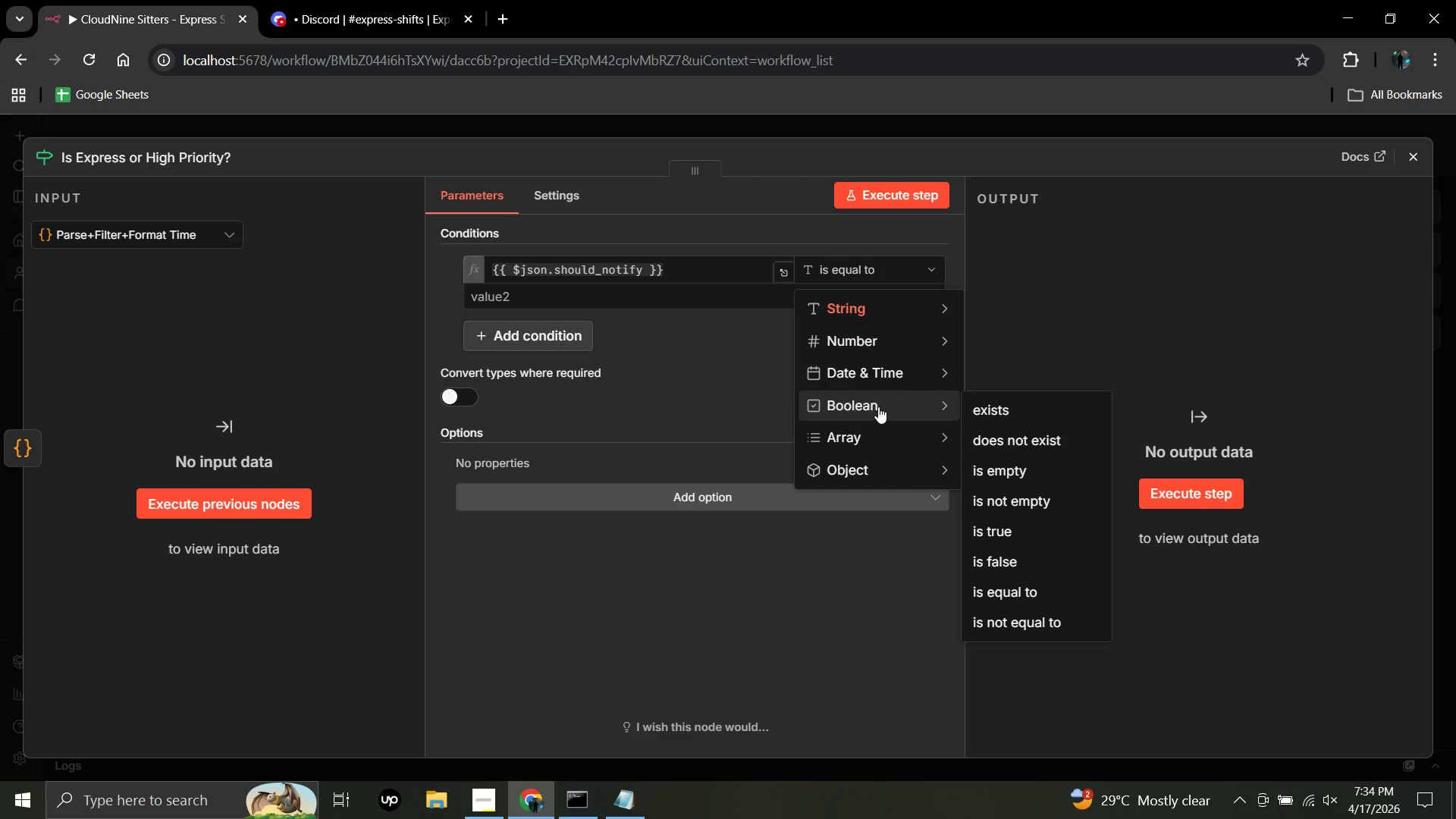 
left_click([878, 406])
 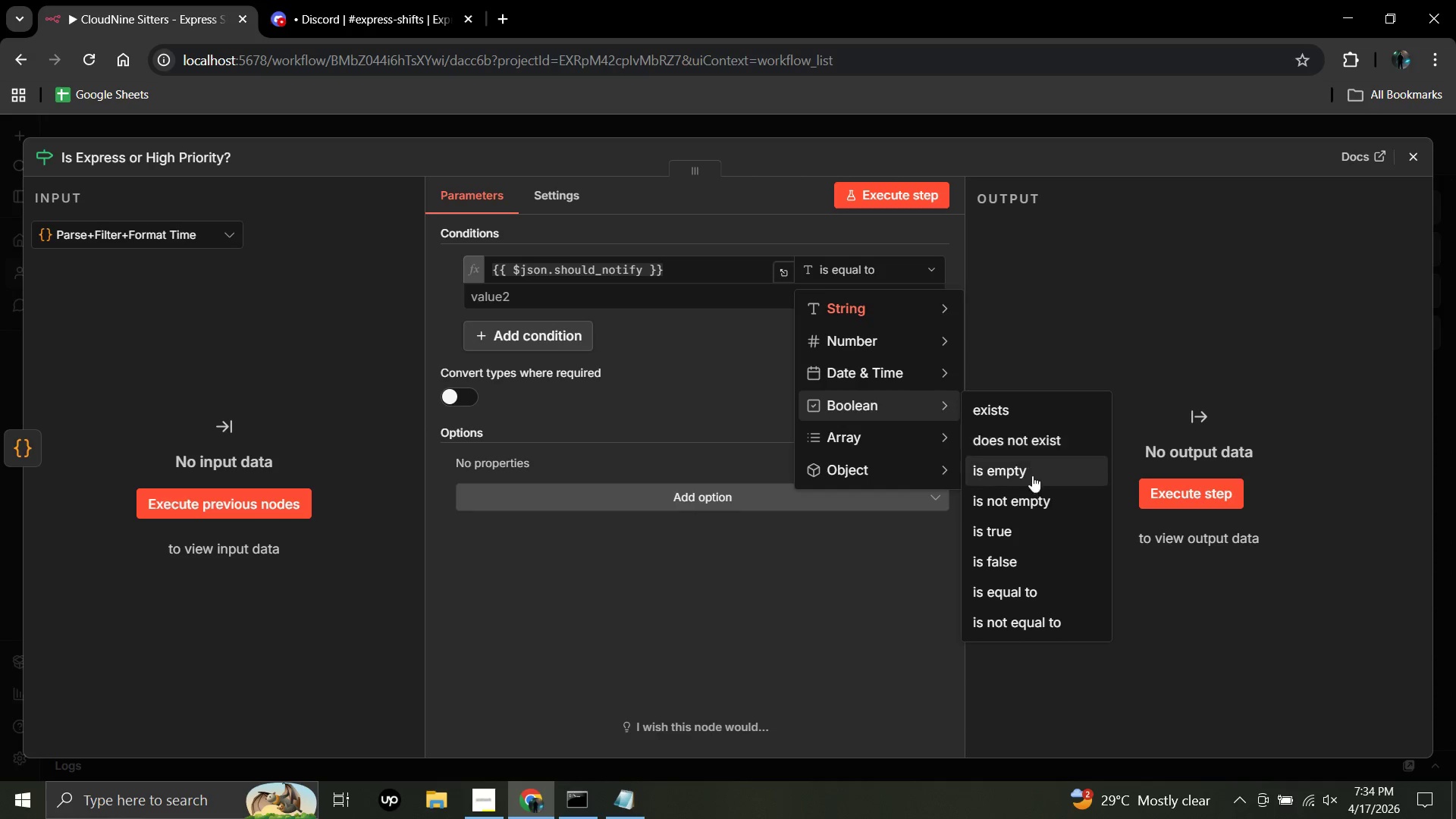 
wait(6.17)
 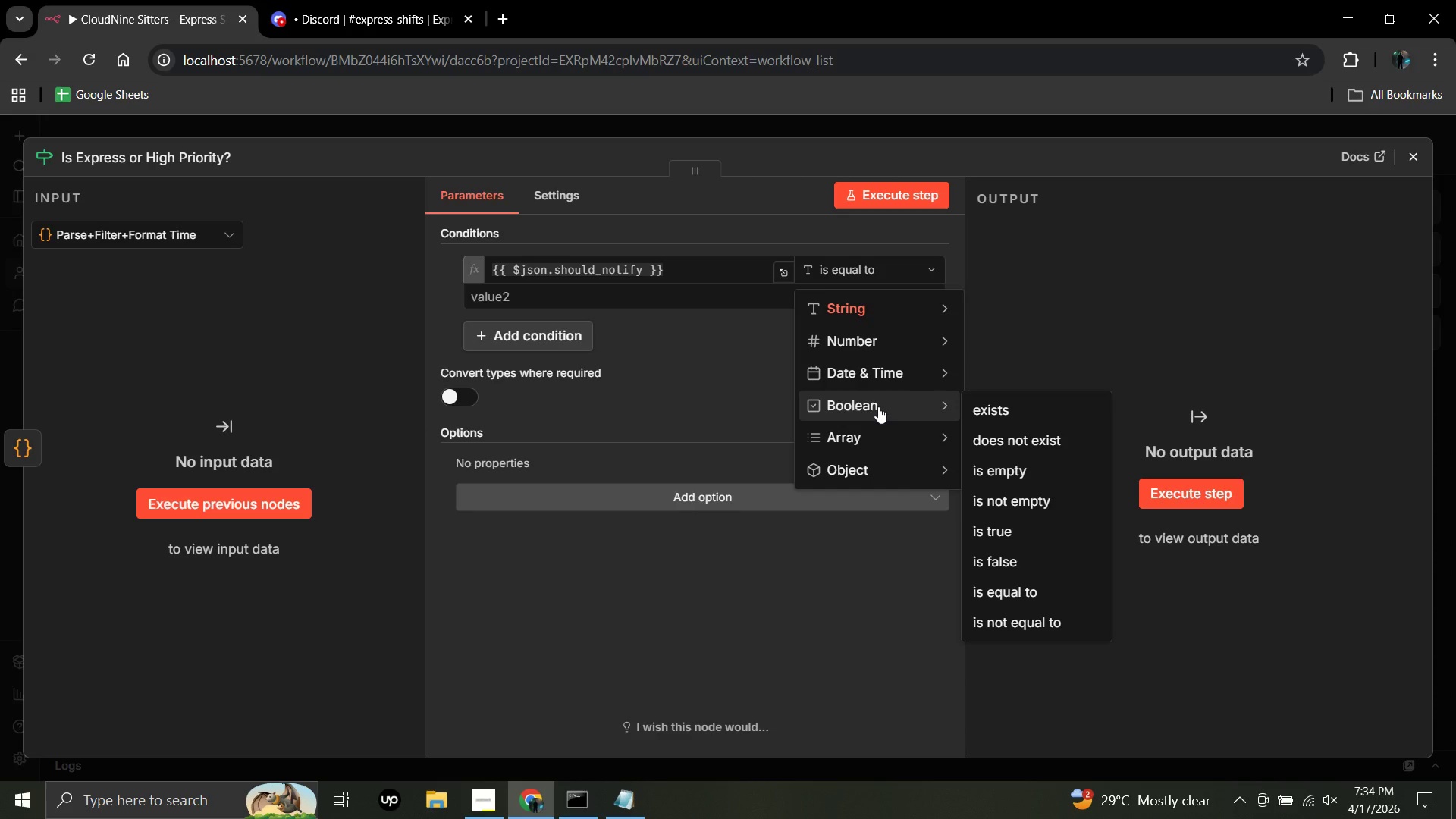 
left_click([1029, 530])
 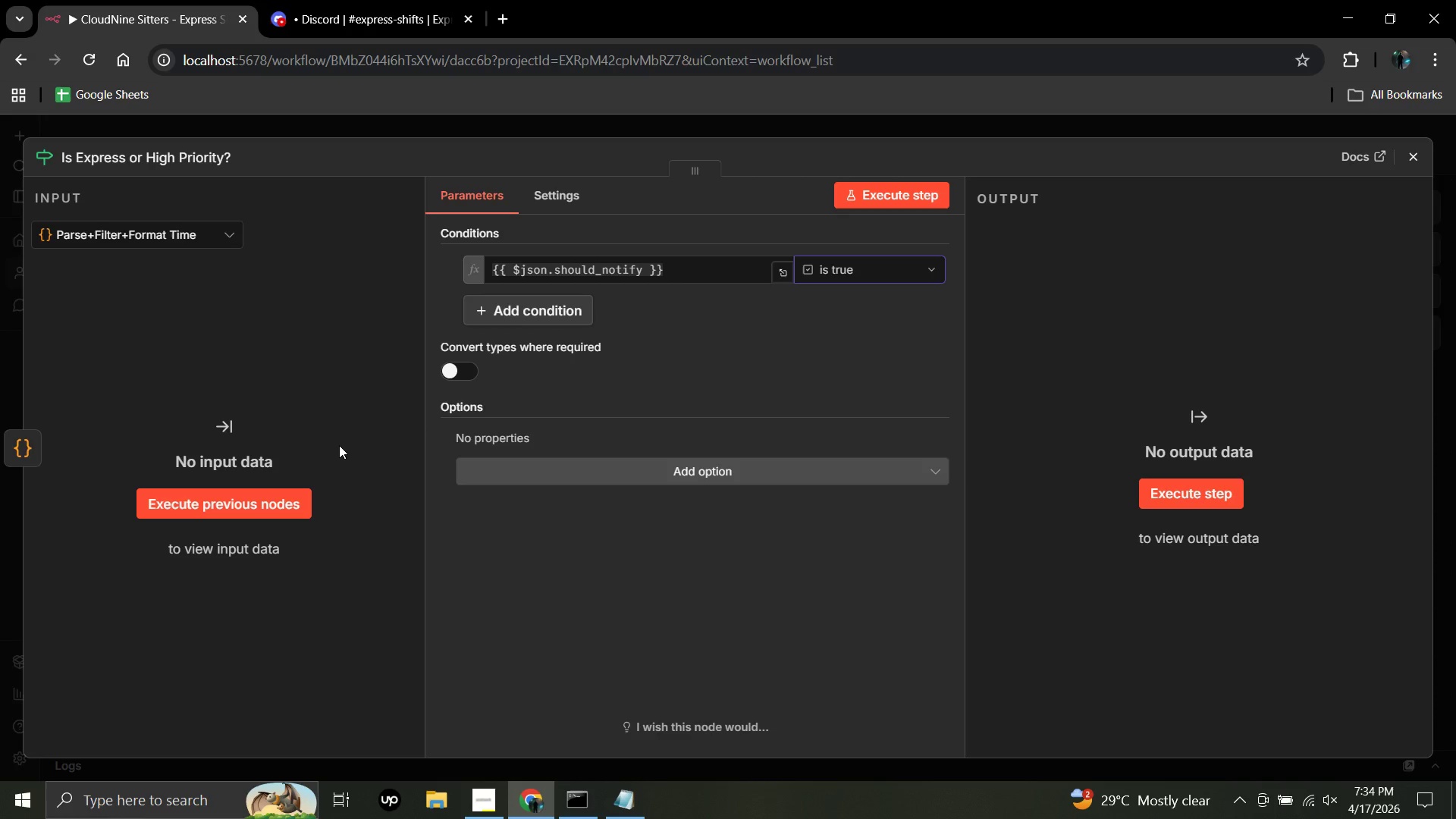 
wait(32.36)
 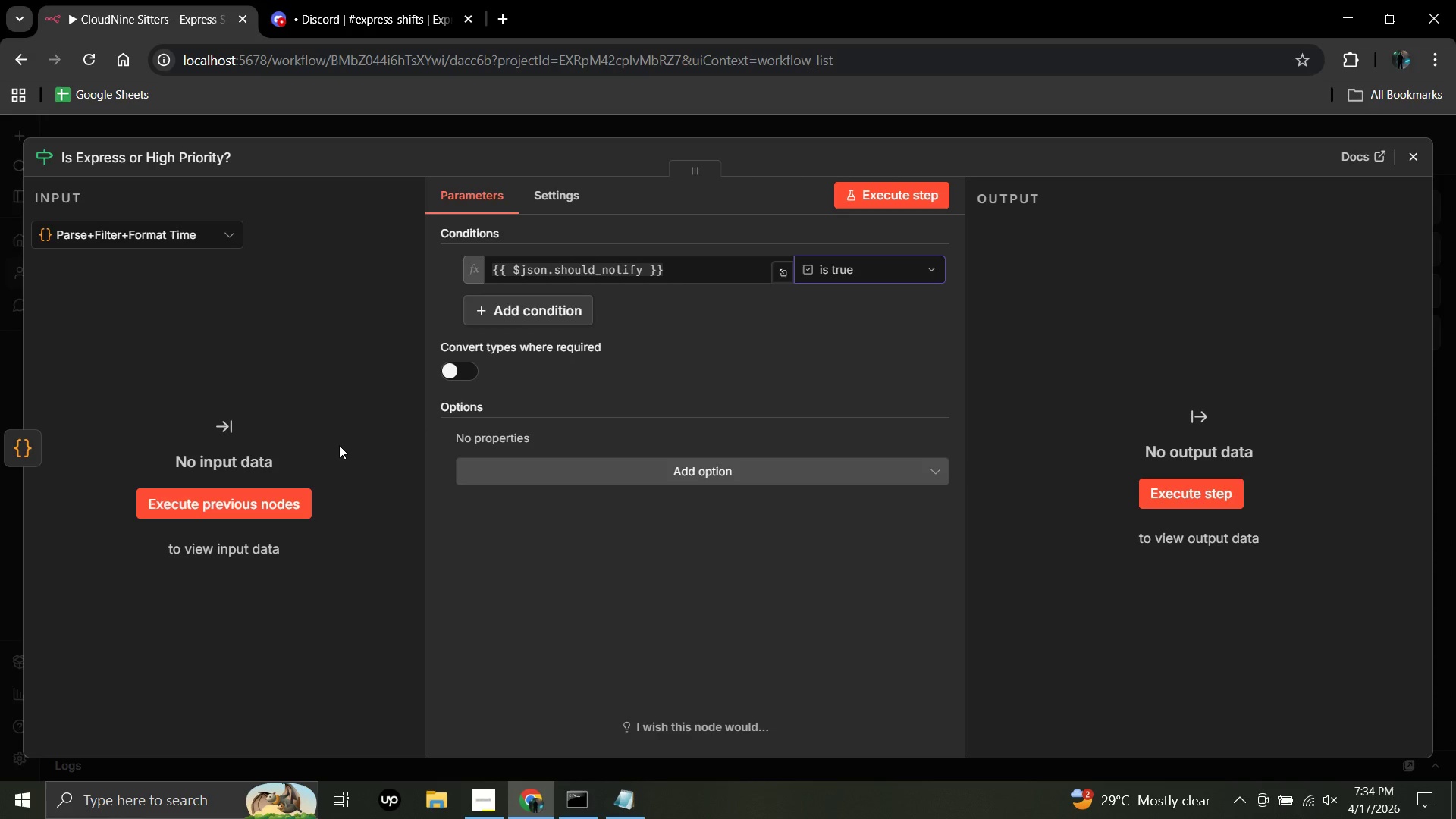 
left_click([1416, 152])
 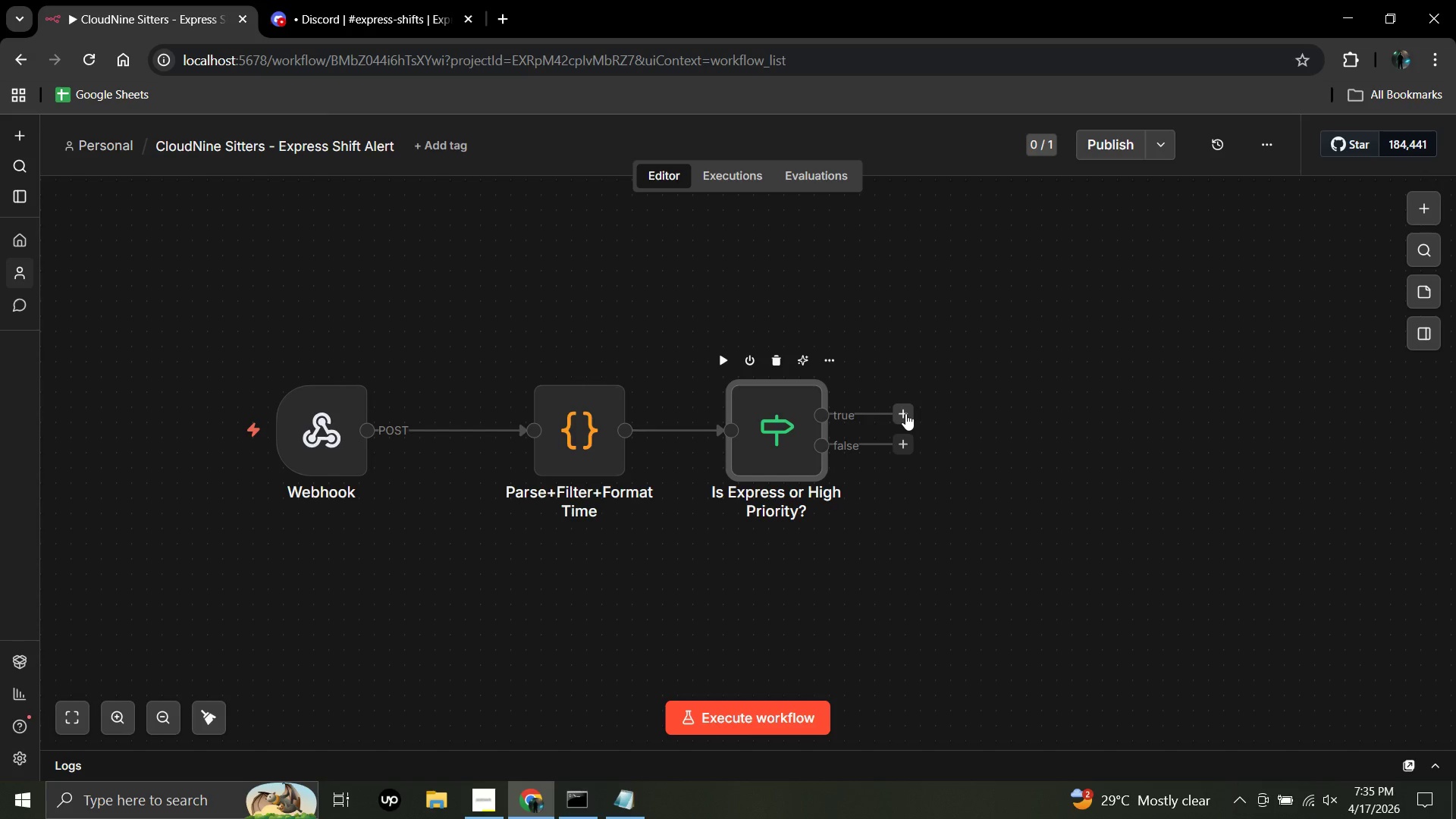 
wait(31.69)
 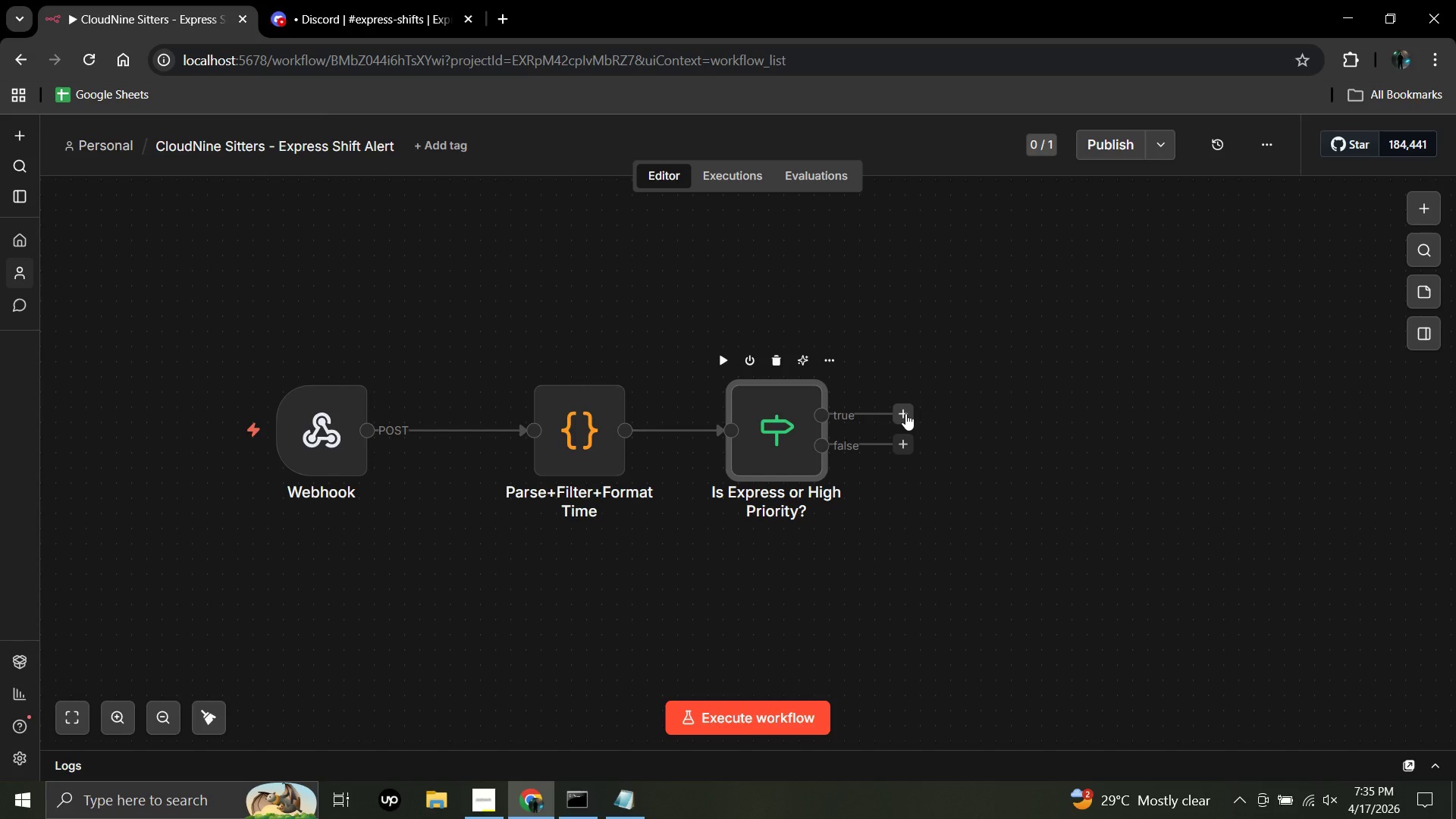 
left_click([905, 413])
 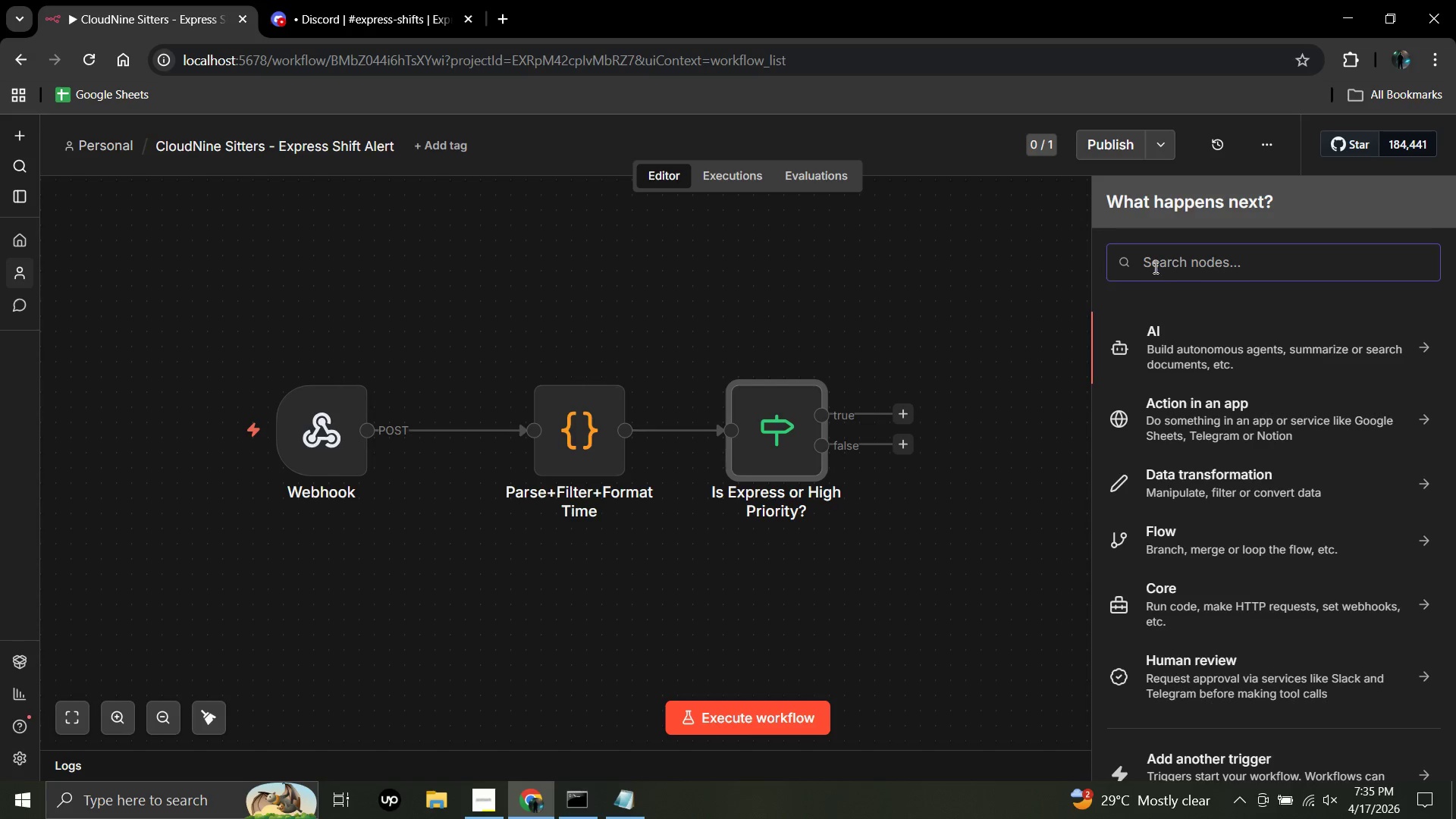 
left_click([1154, 262])
 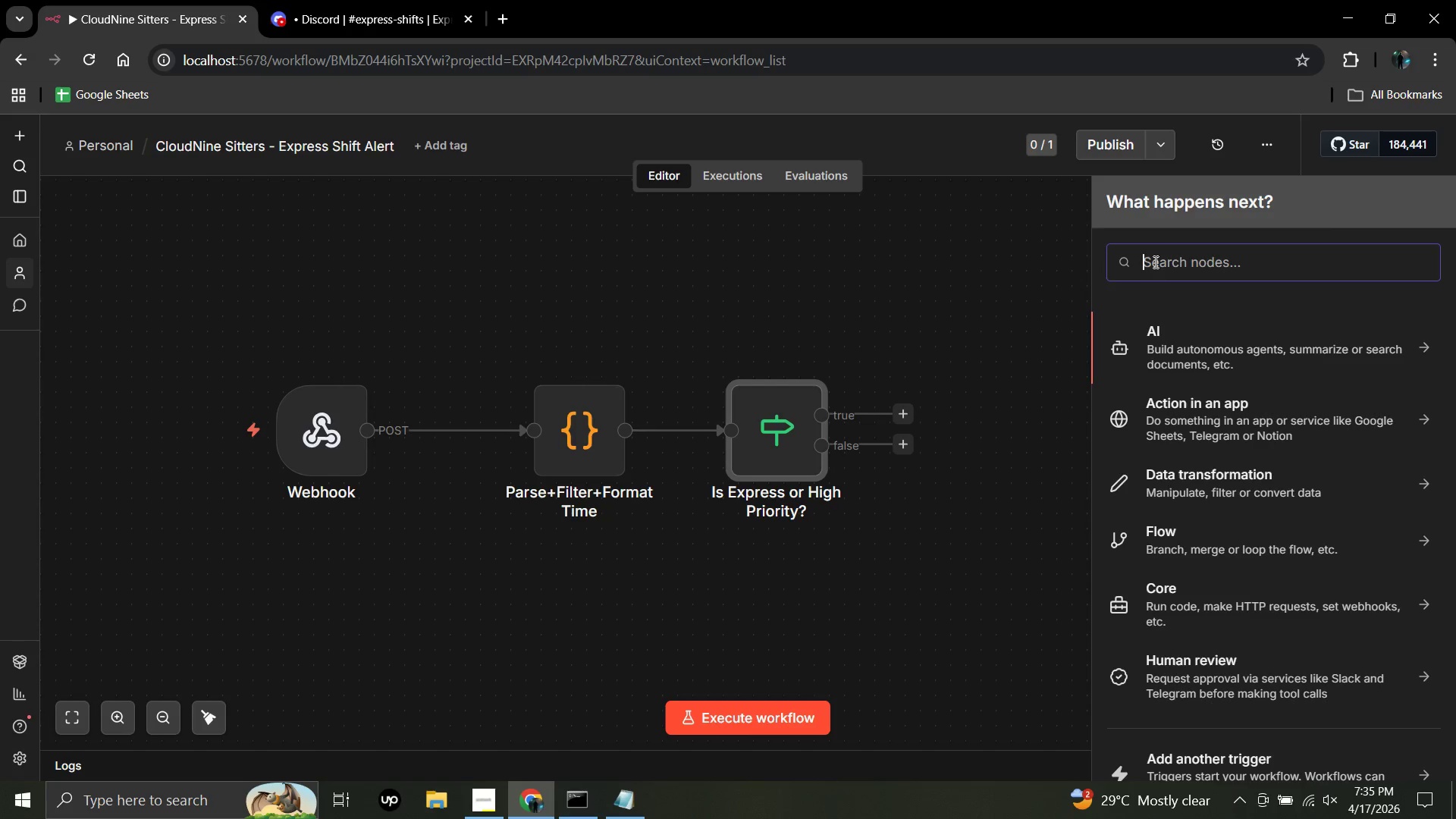 
key(Shift+H)
 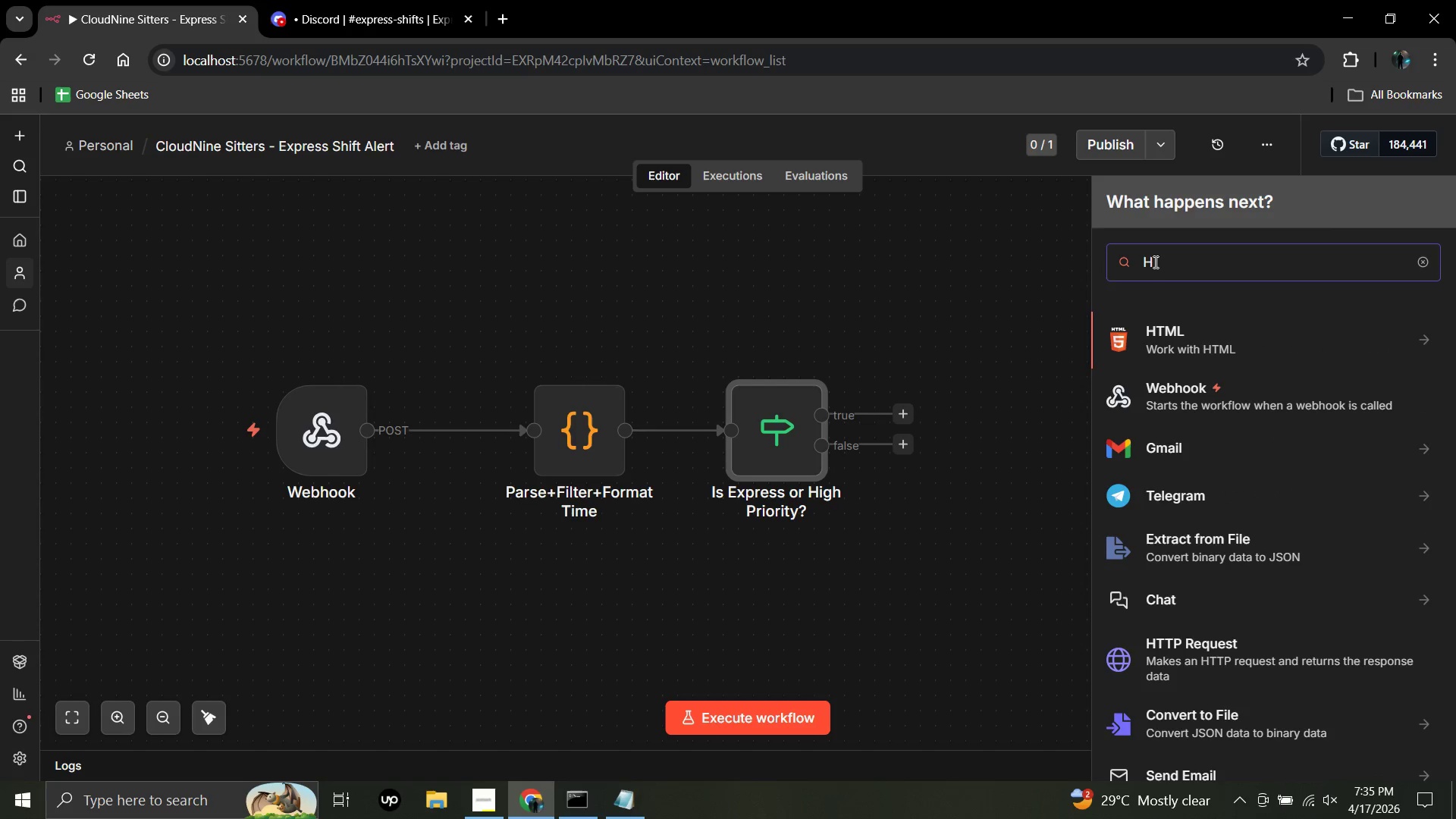 
type(TTP)
 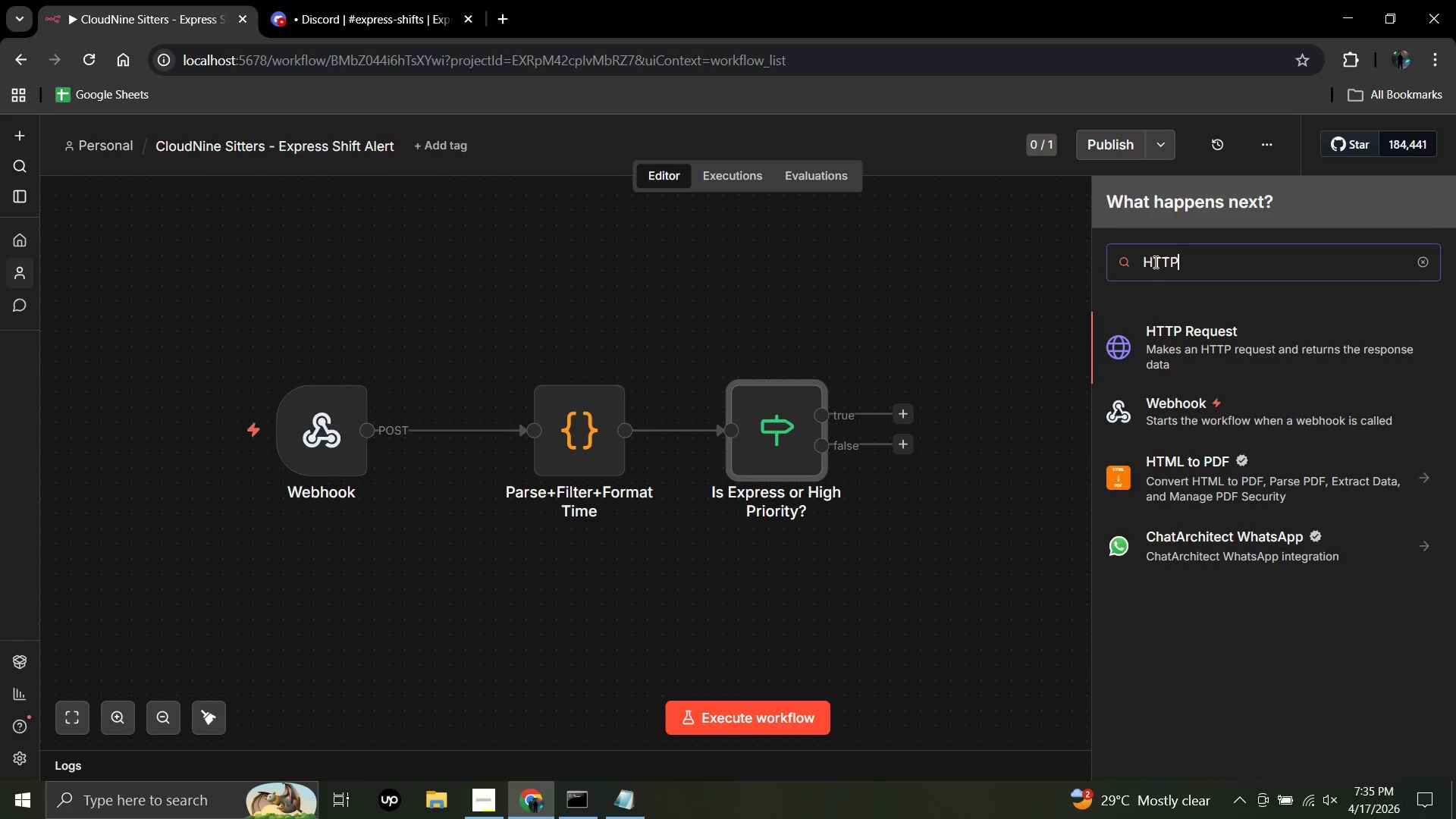 
left_click([1188, 334])
 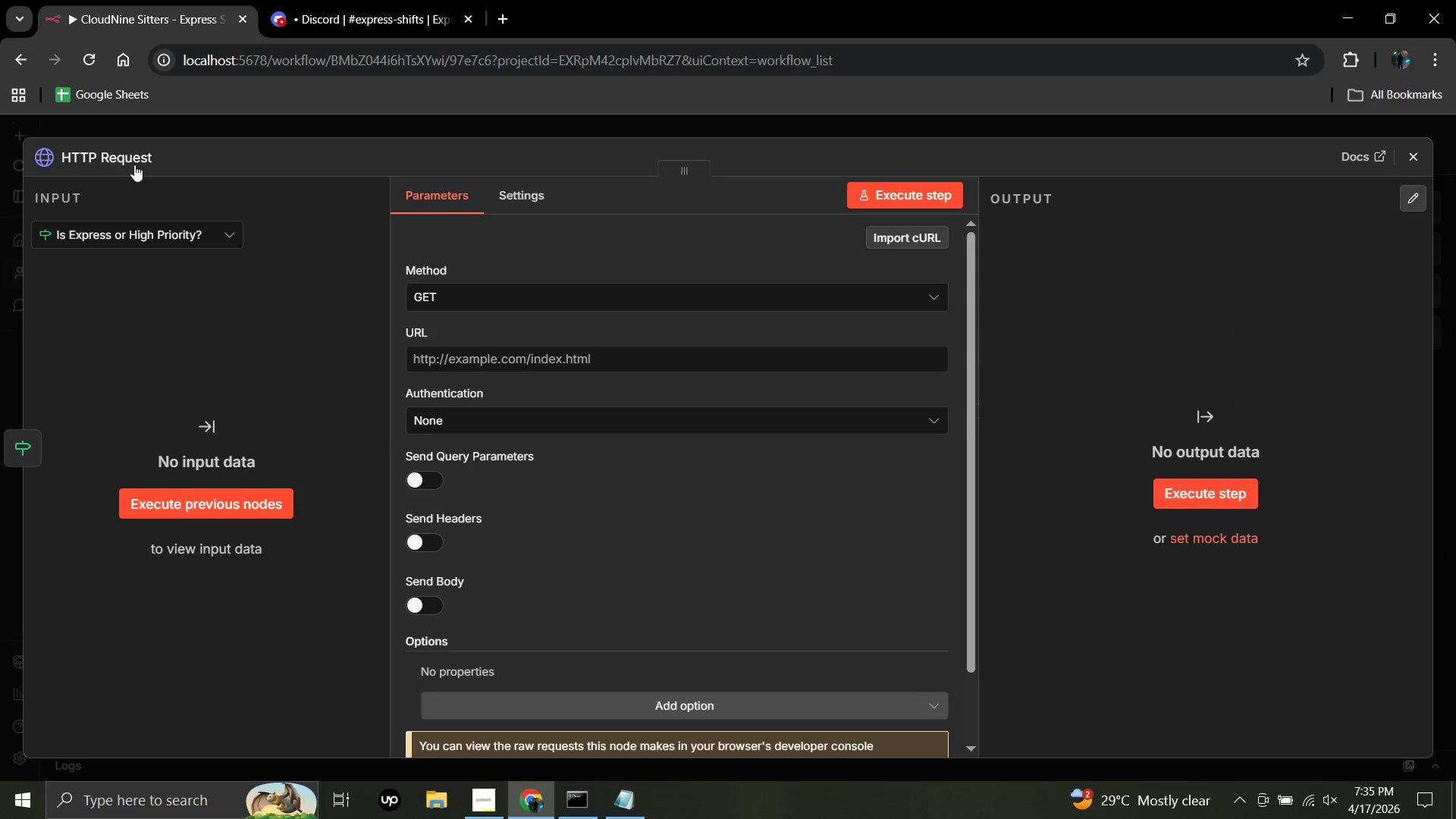 
wait(5.62)
 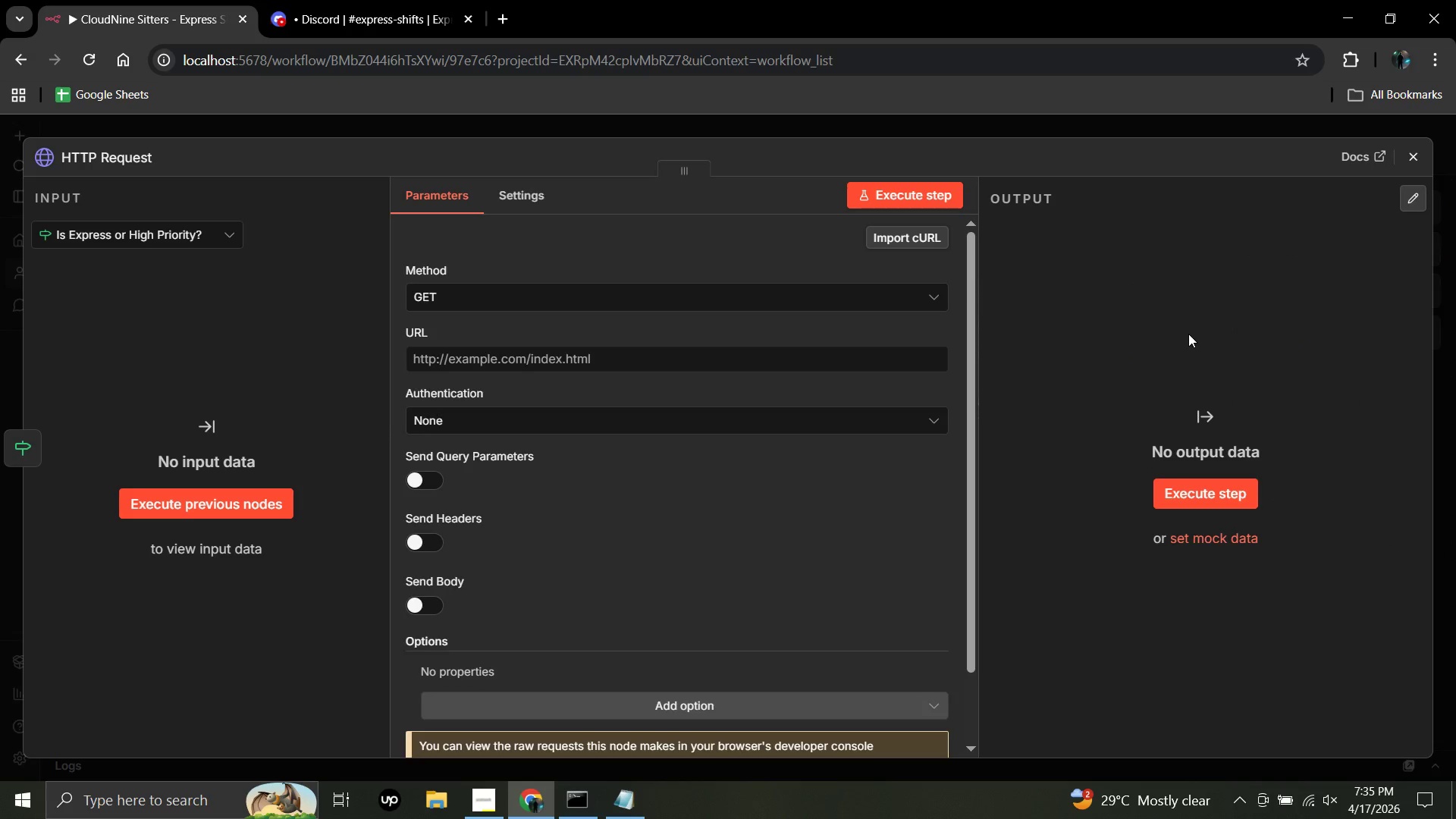 
left_click([149, 151])
 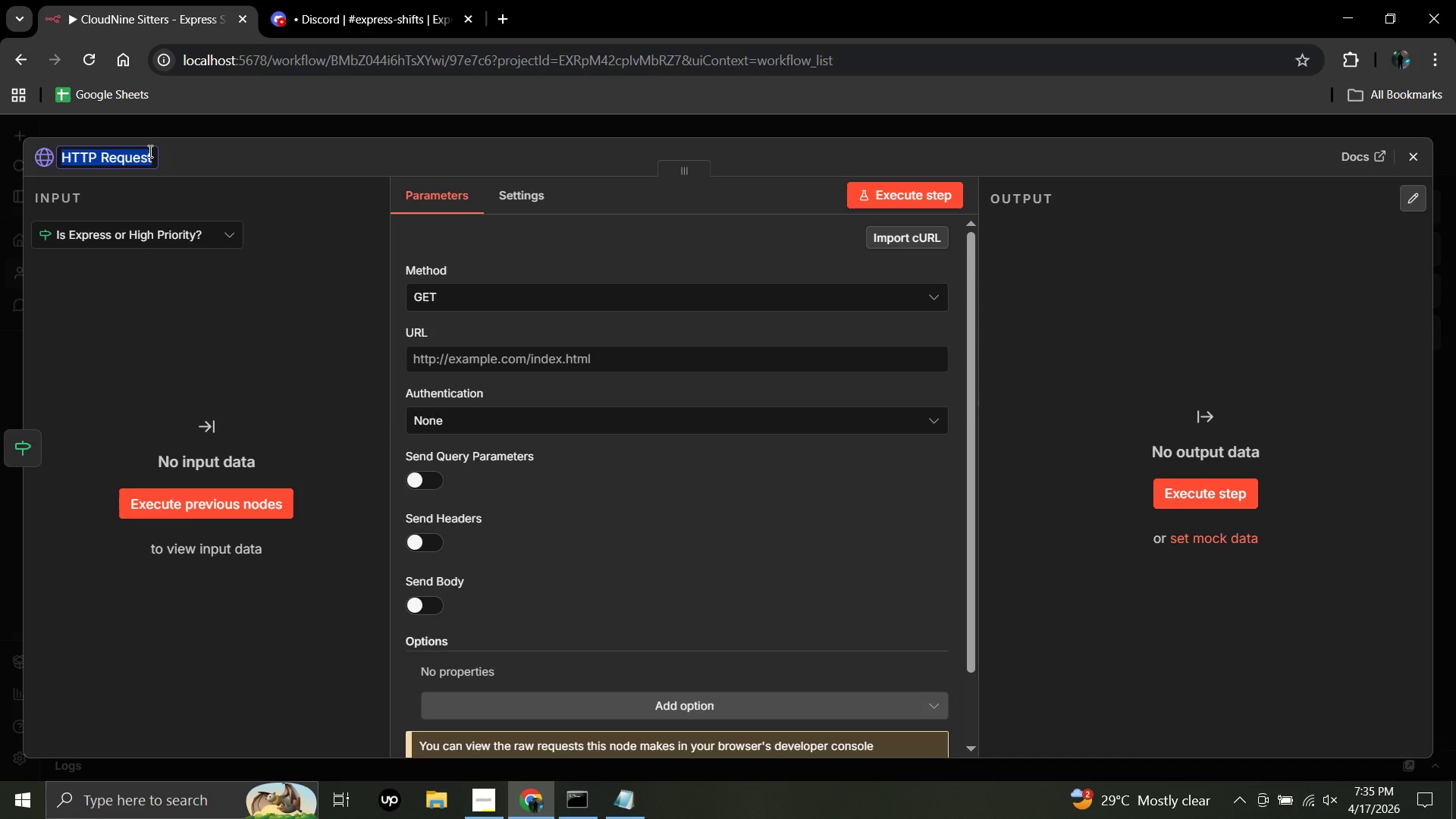 
key(Backspace)
 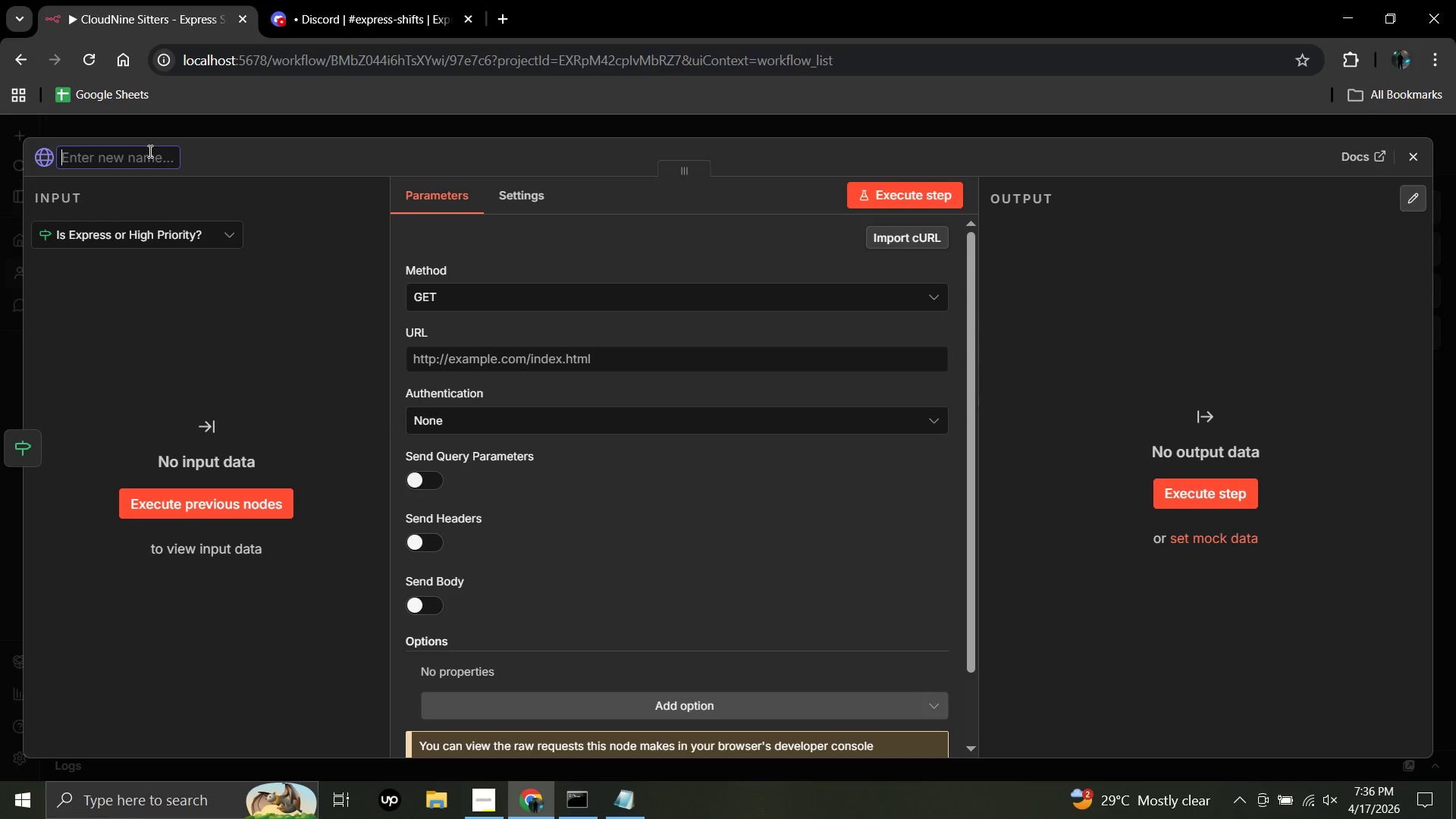 
type(Discord)
 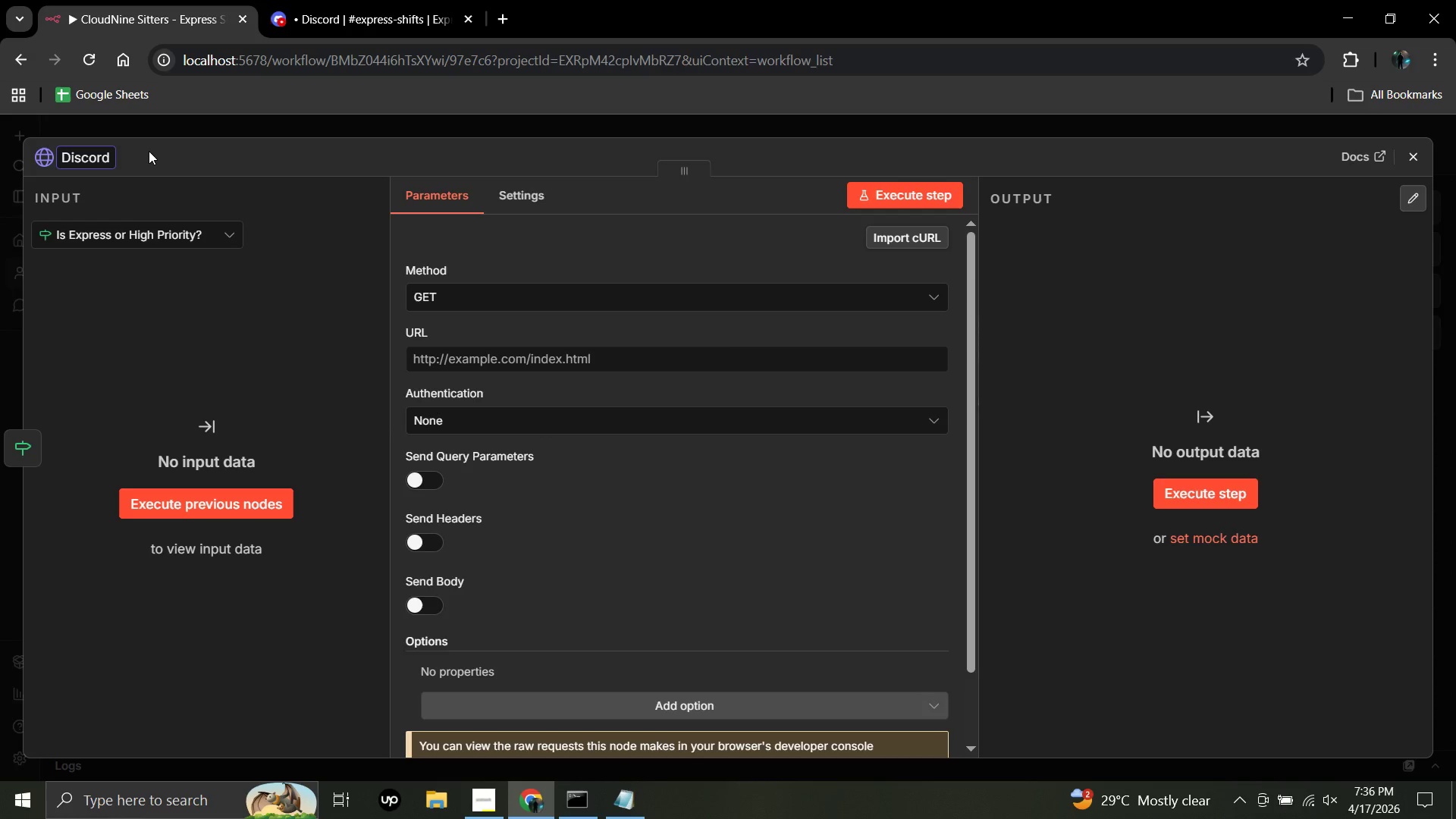 
wait(18.41)
 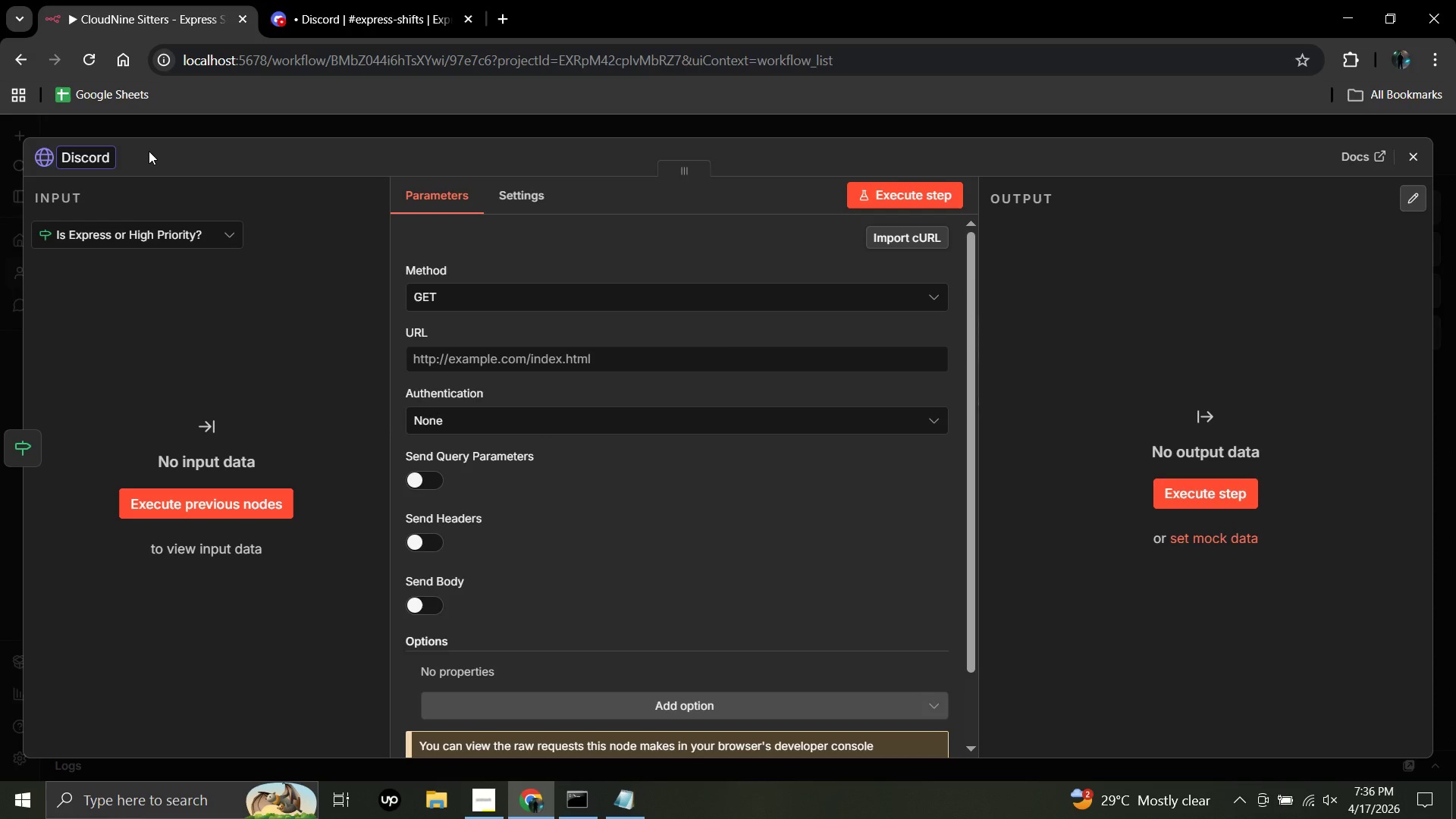 
key(Space)
 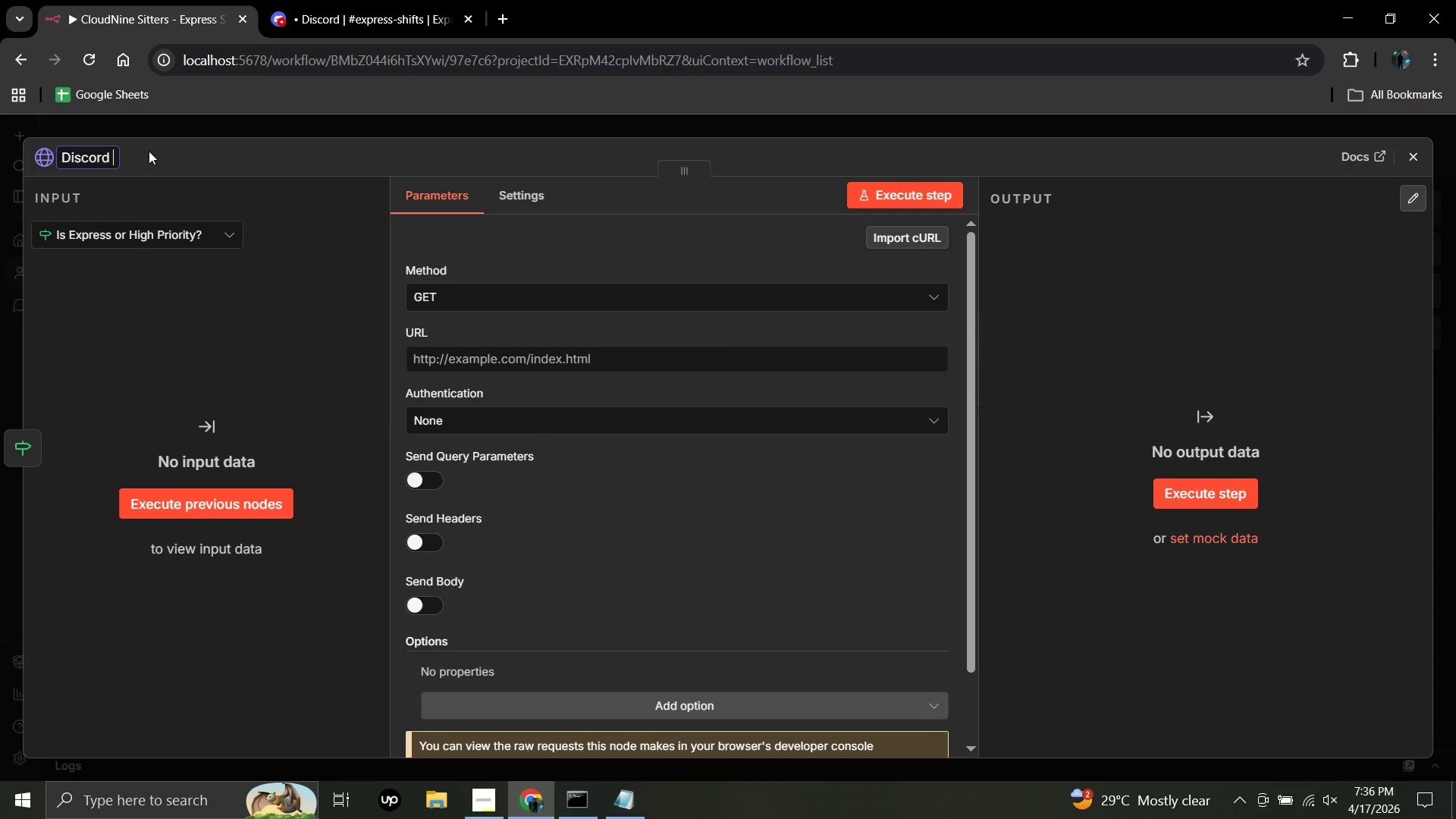 
key(Minus)
 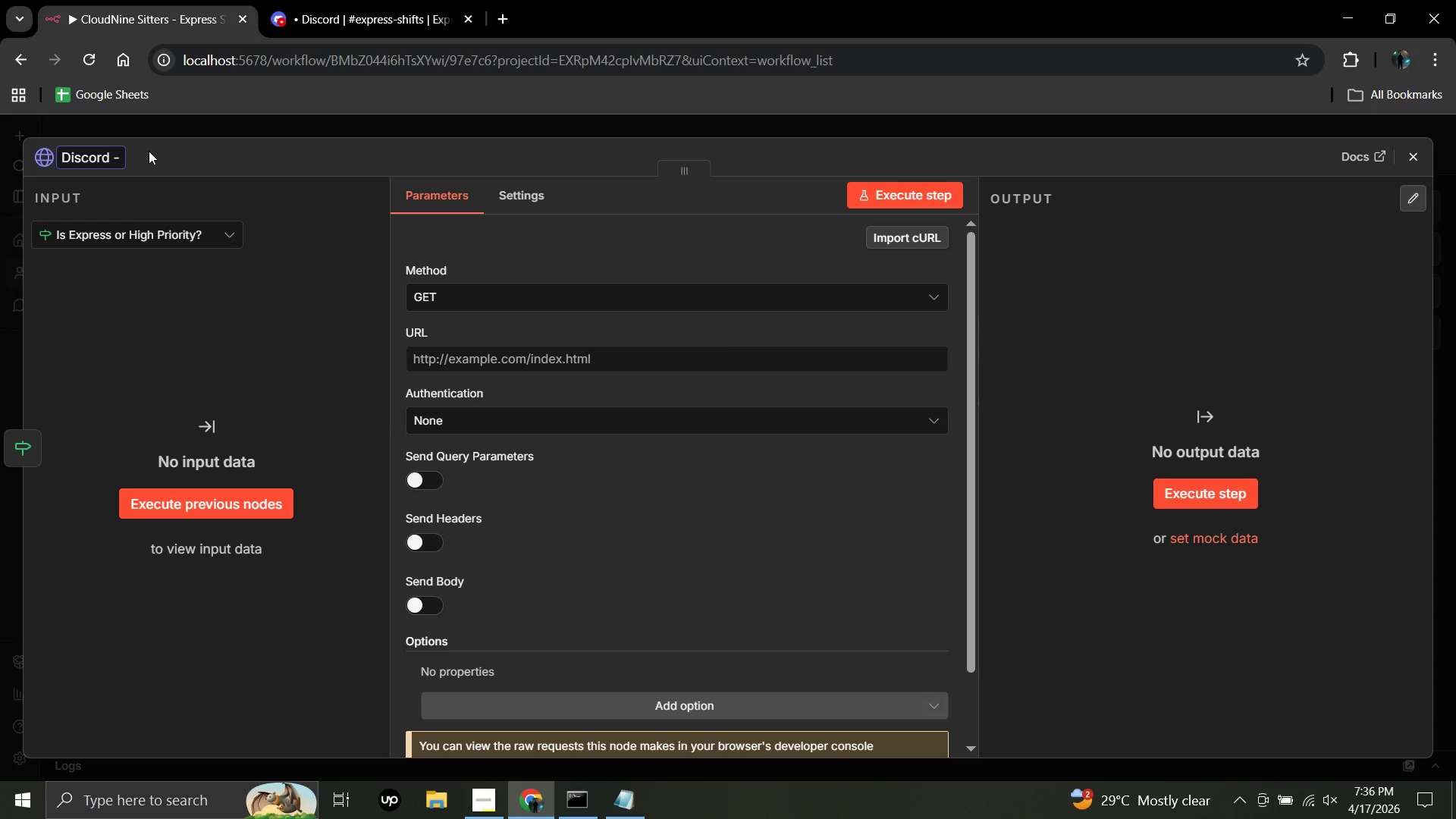 
key(Space)
 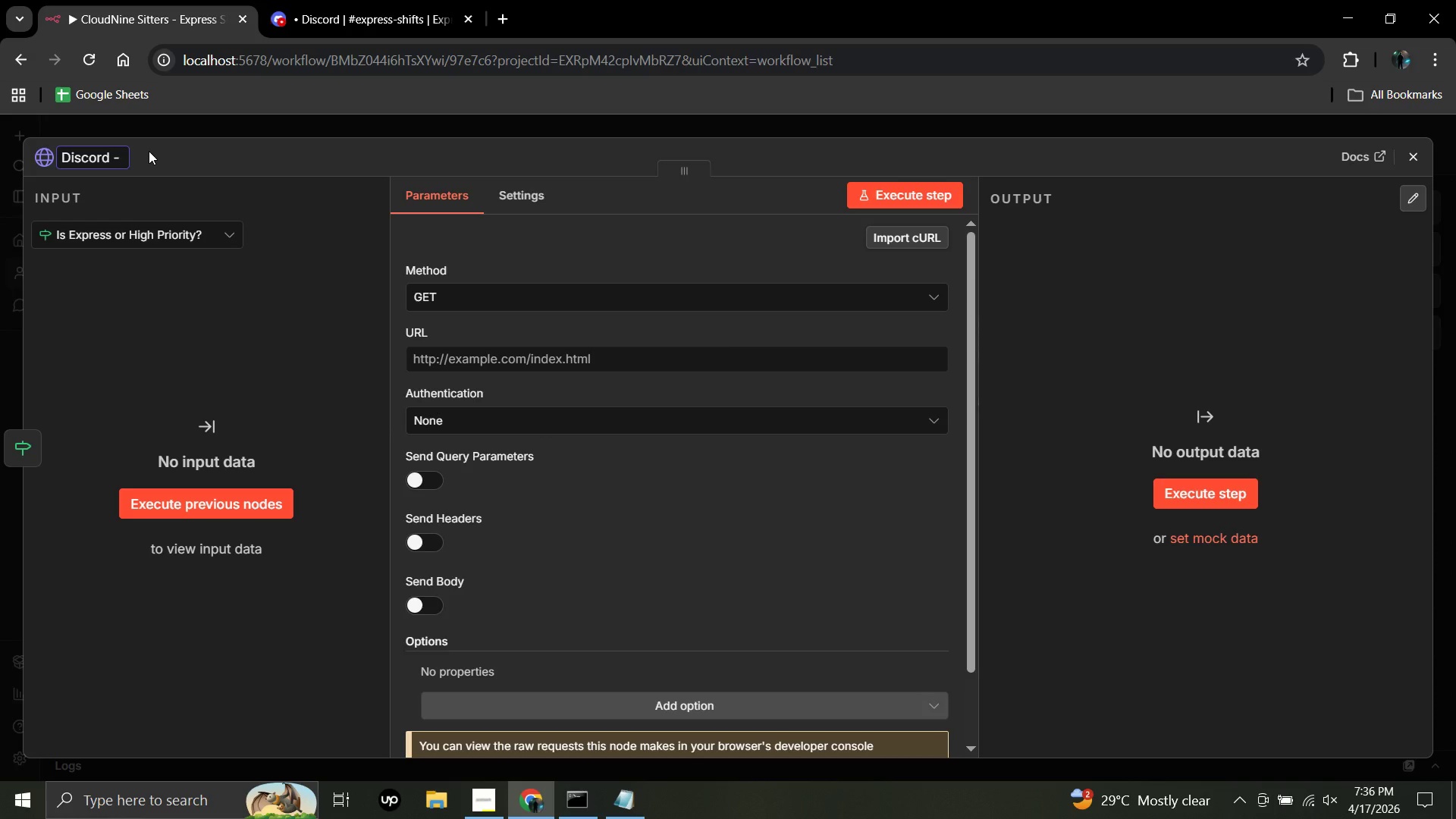 
type(Post Shift Alert)
 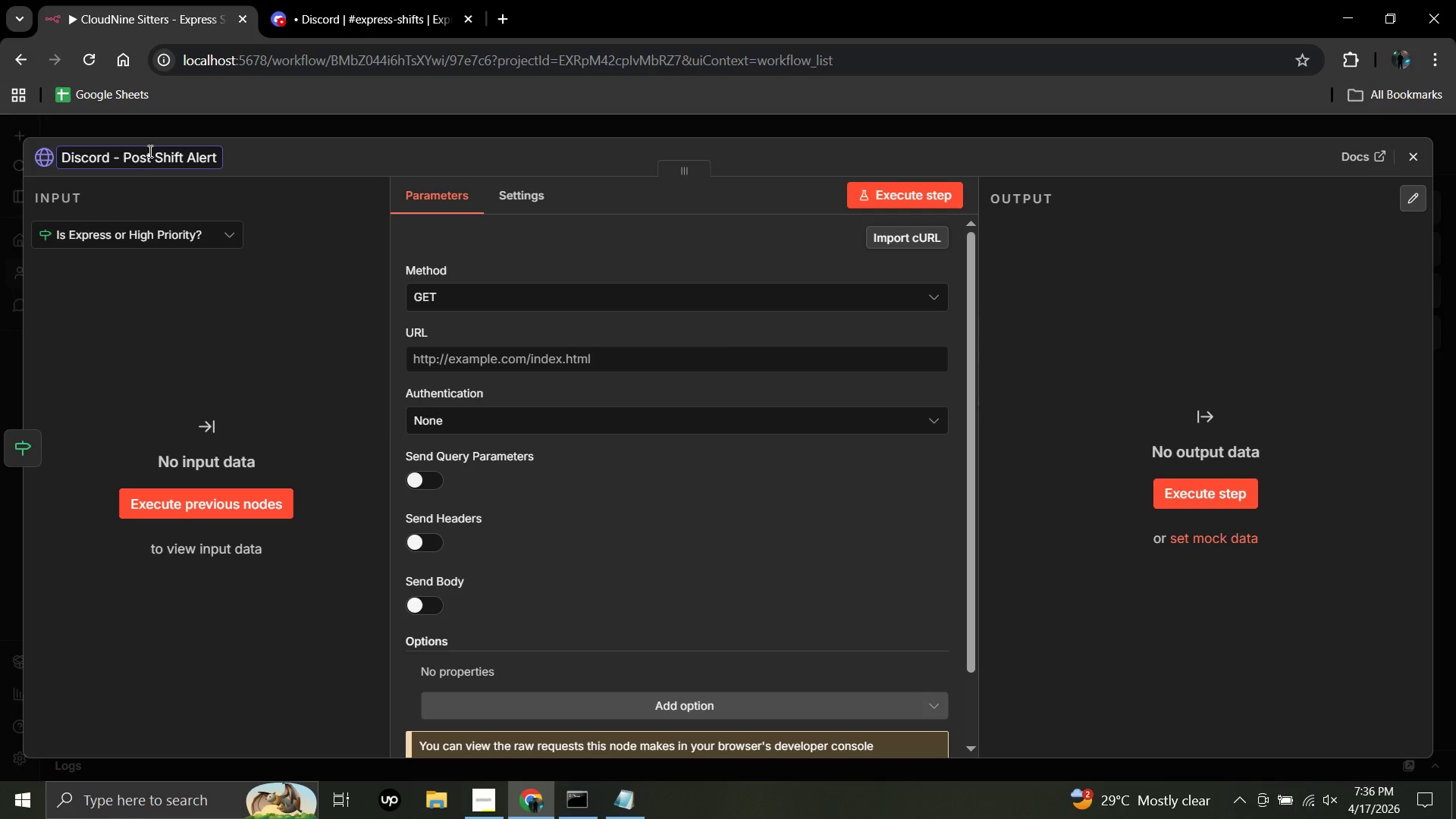 
wait(14.64)
 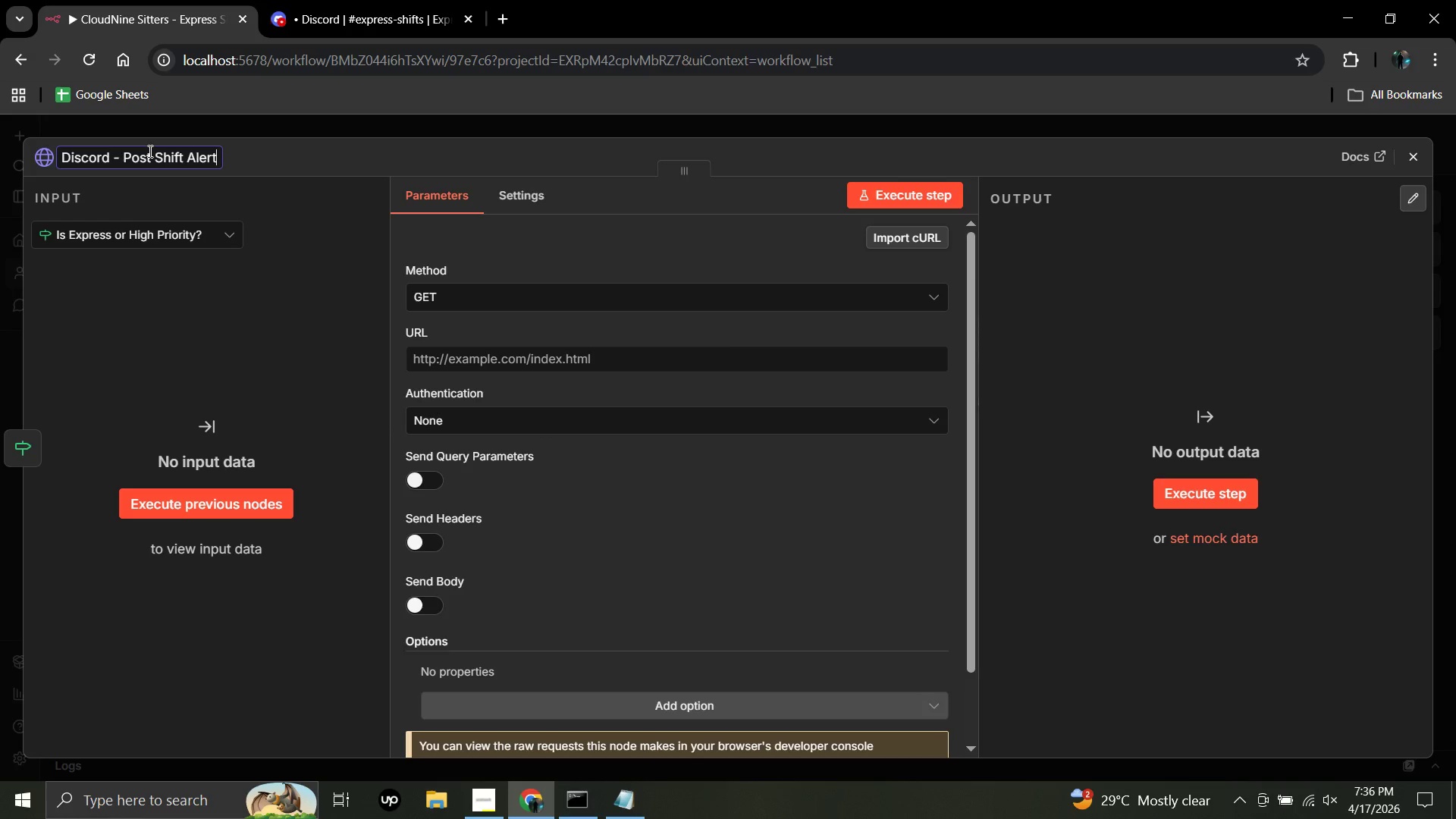 
left_click([927, 293])
 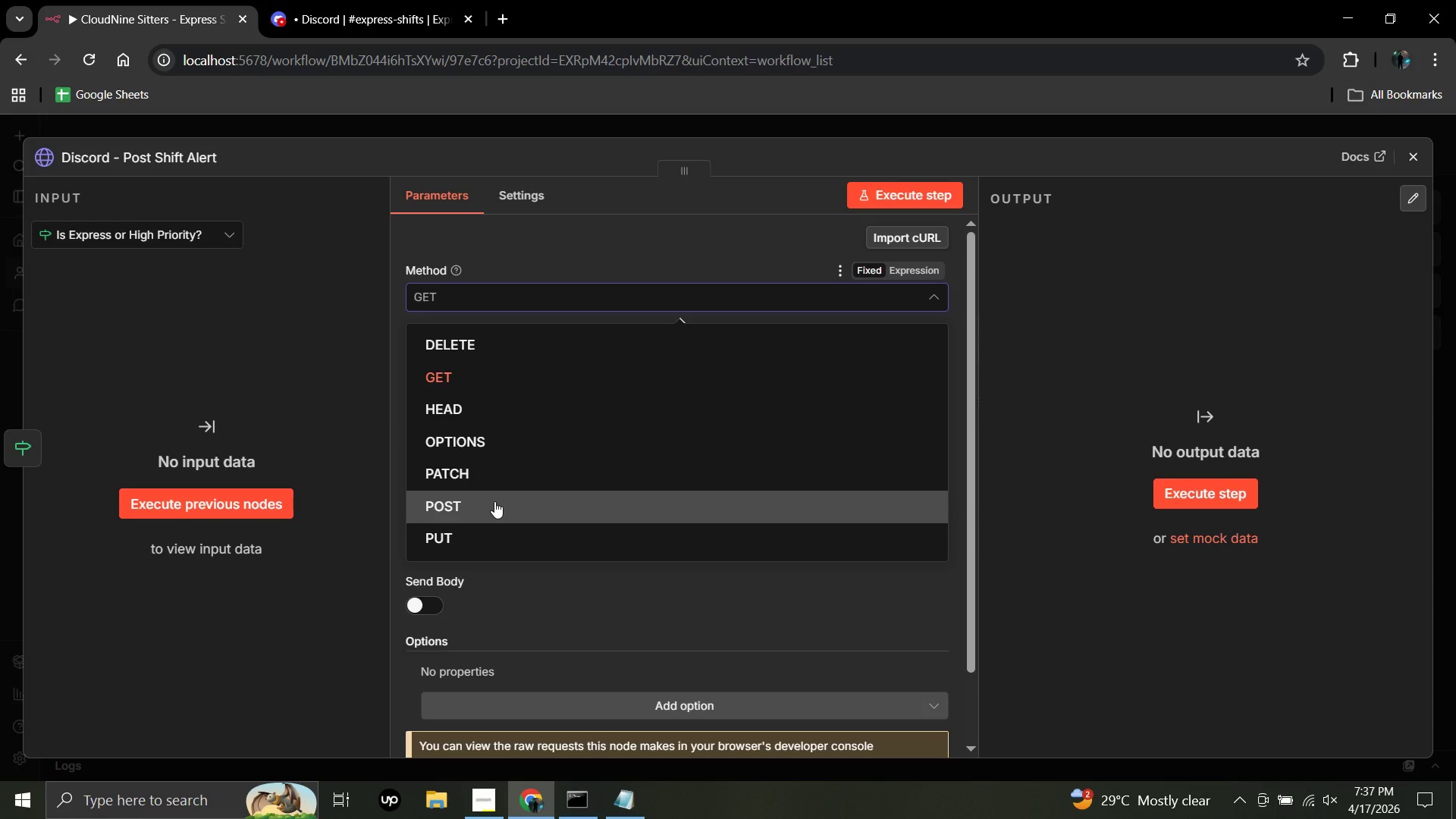 
left_click([494, 502])
 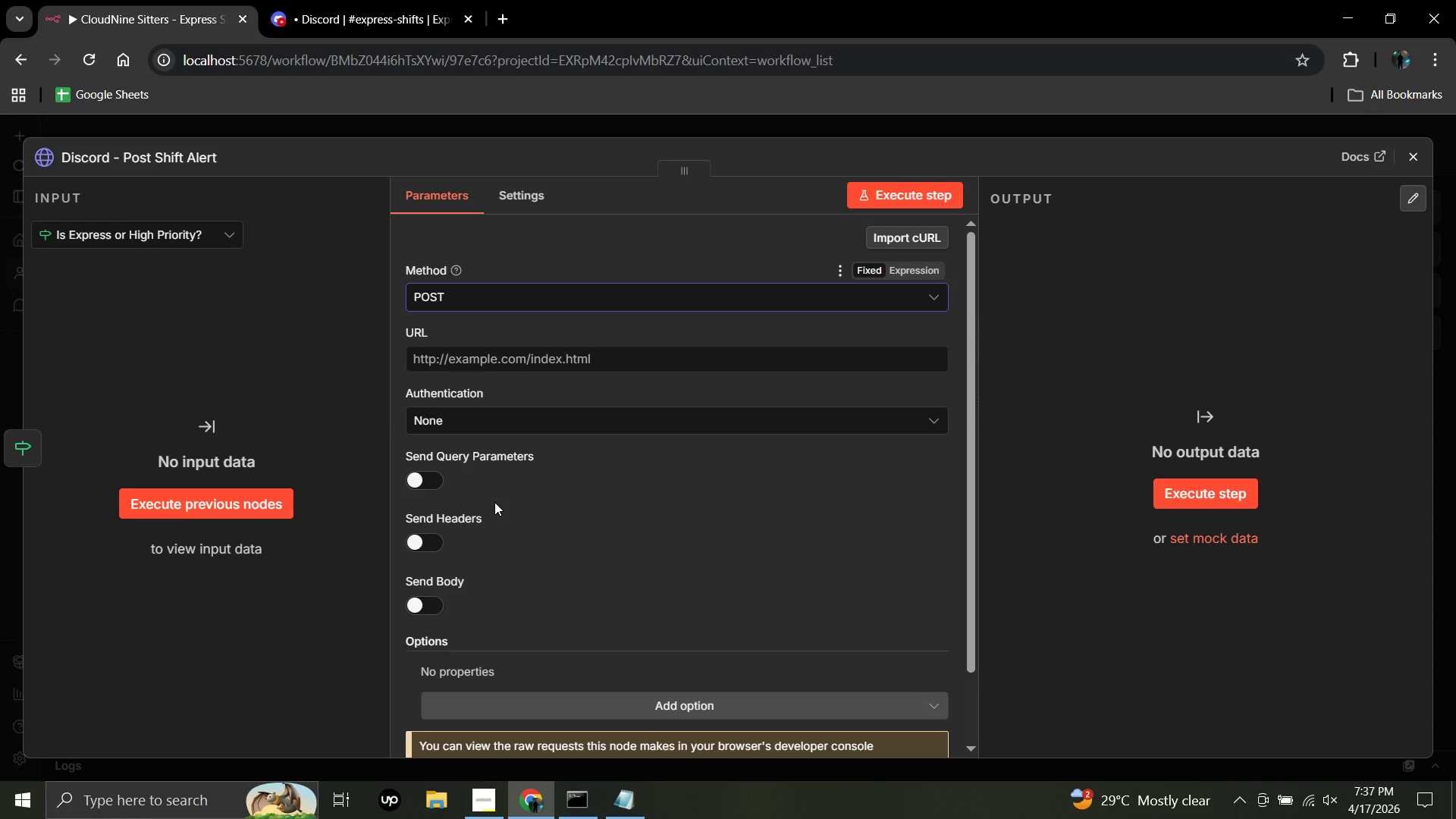 
wait(10.3)
 